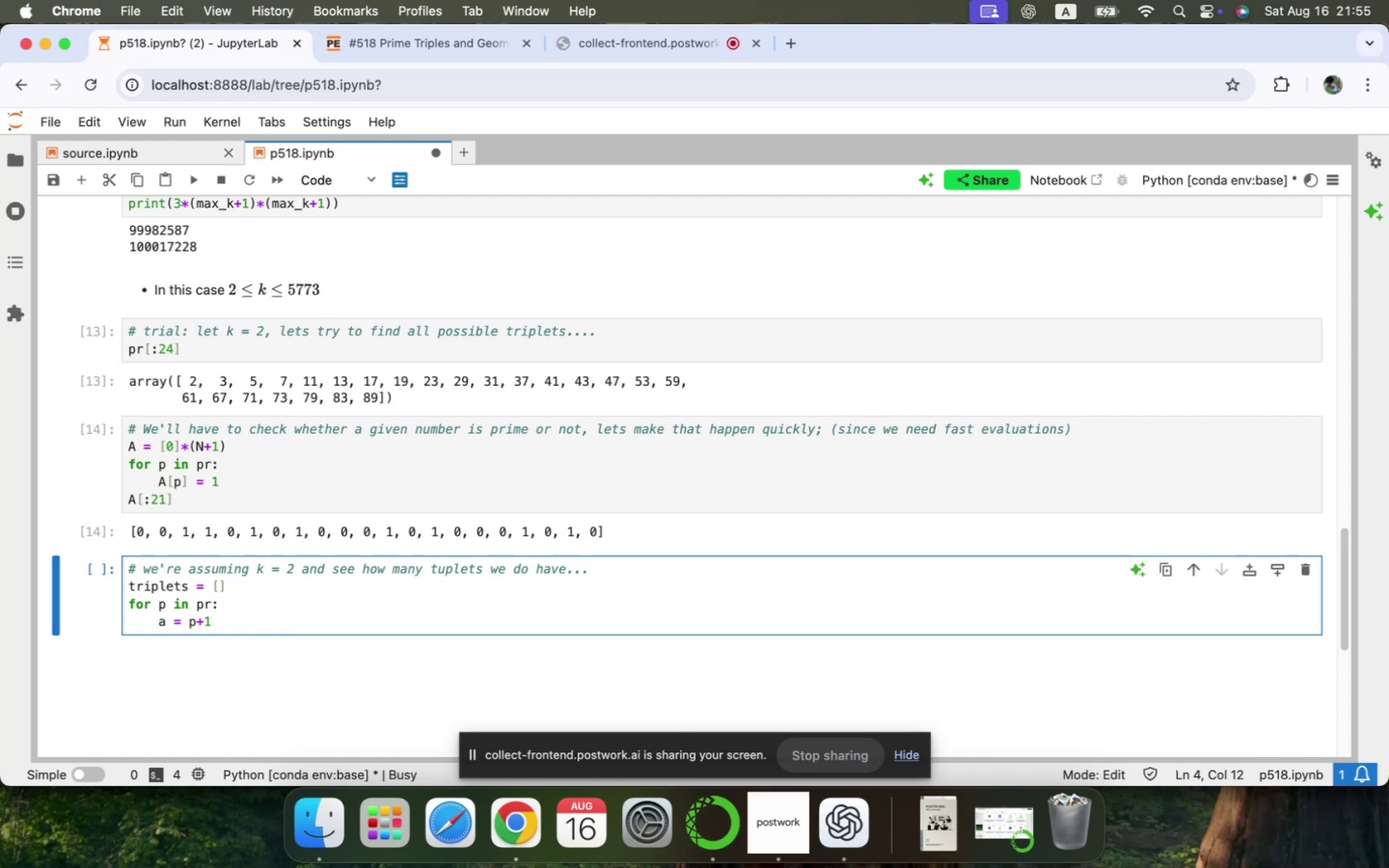 
key(Backspace)
 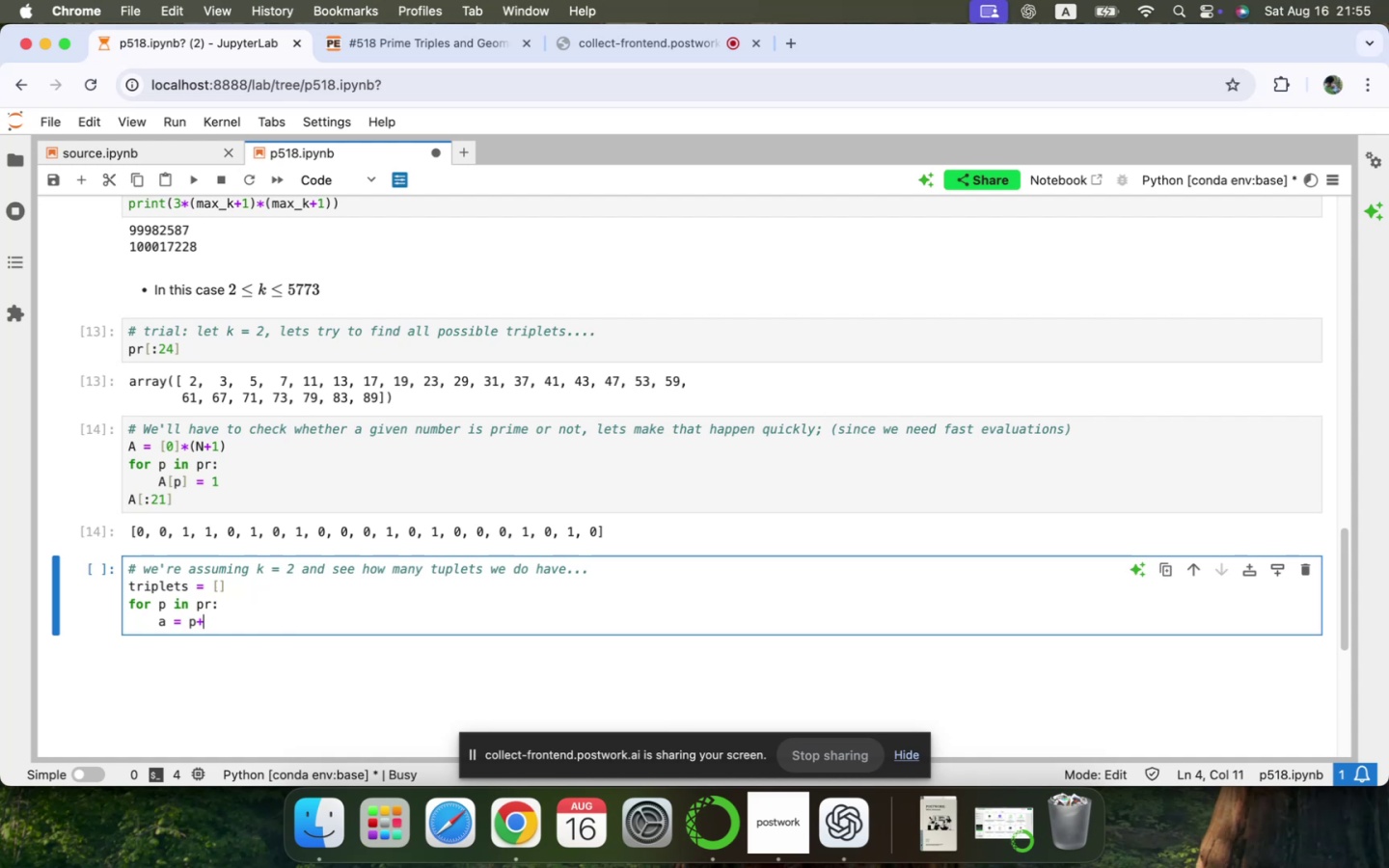 
key(Backspace)
 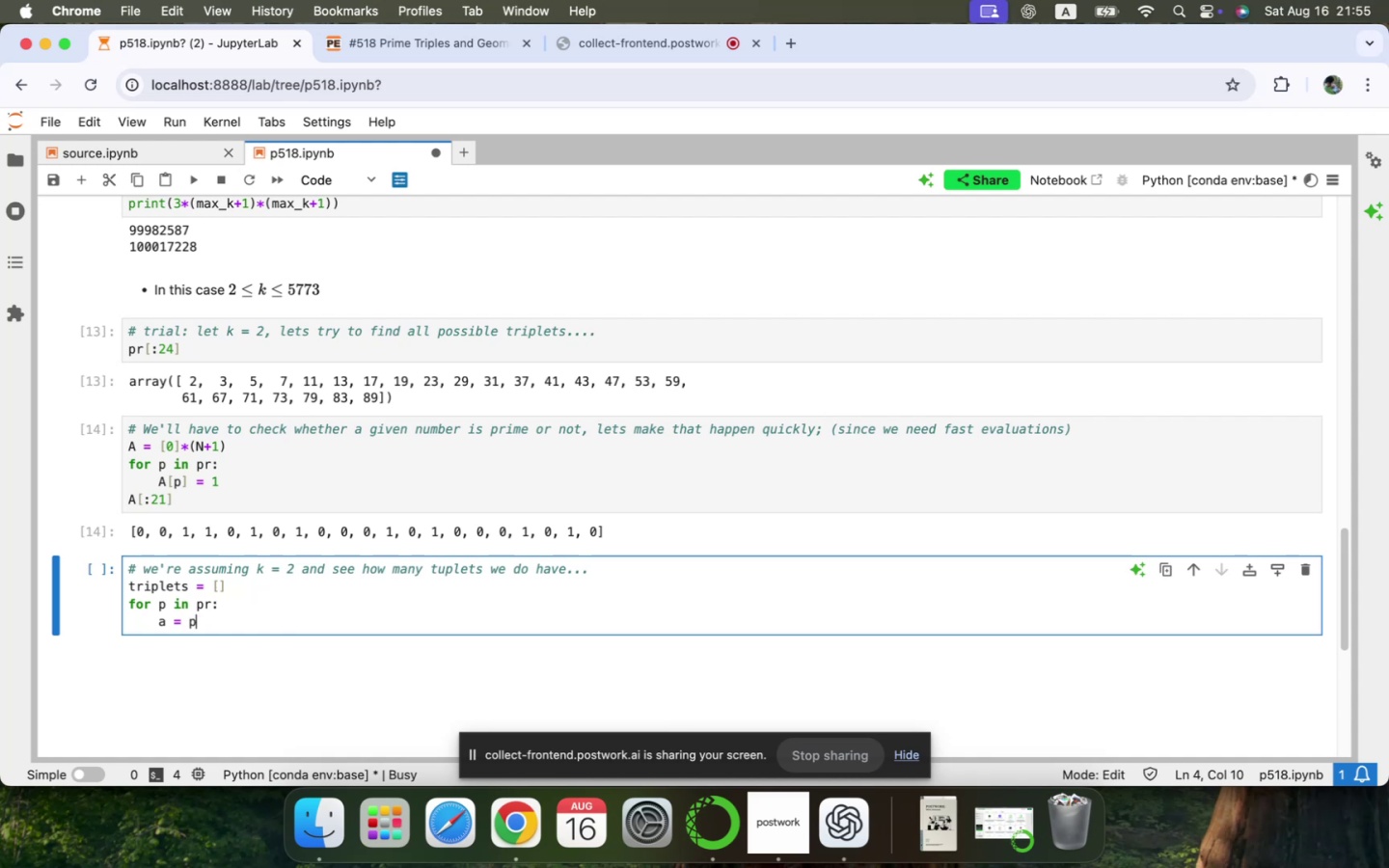 
key(Backspace)
 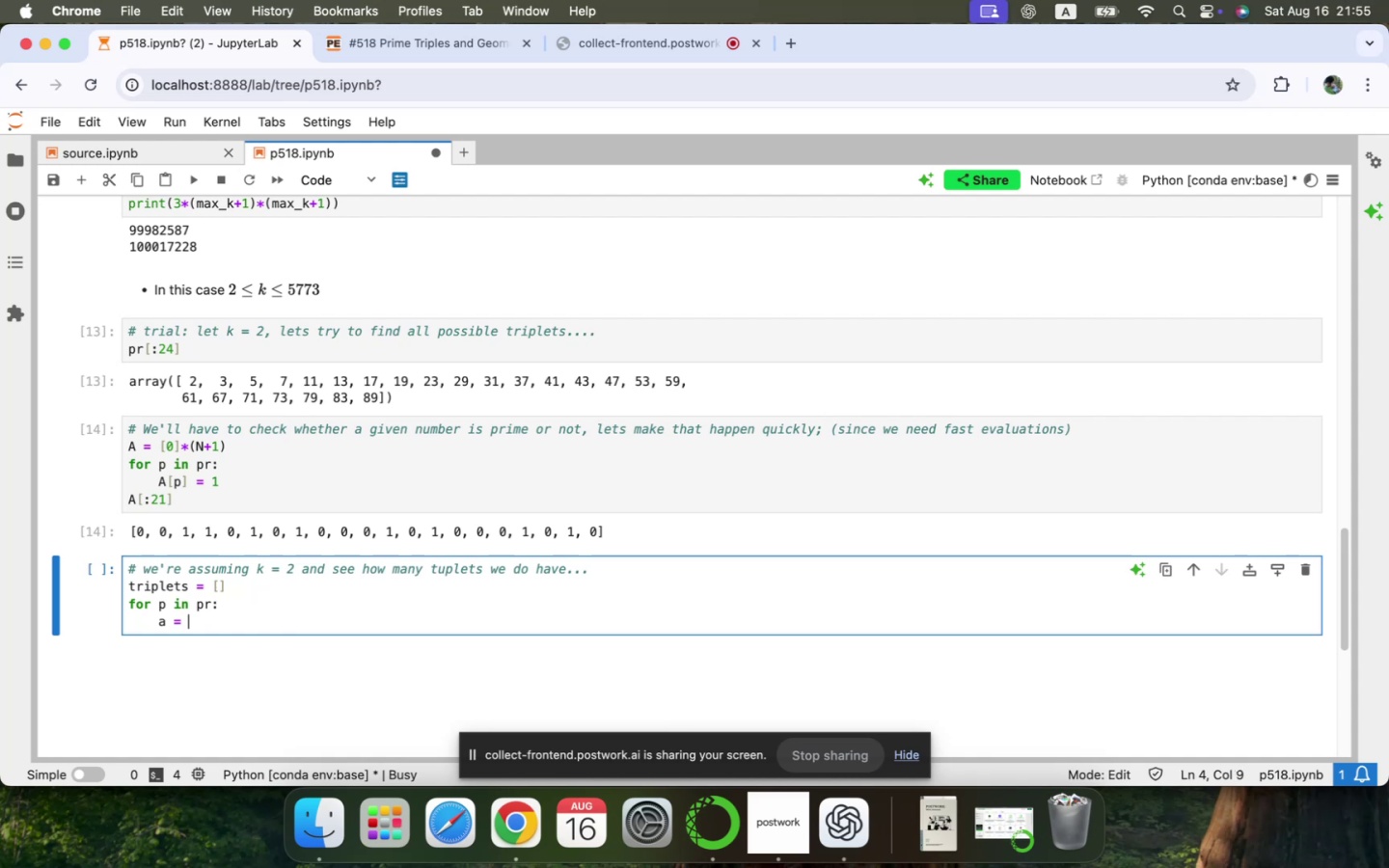 
key(Backspace)
 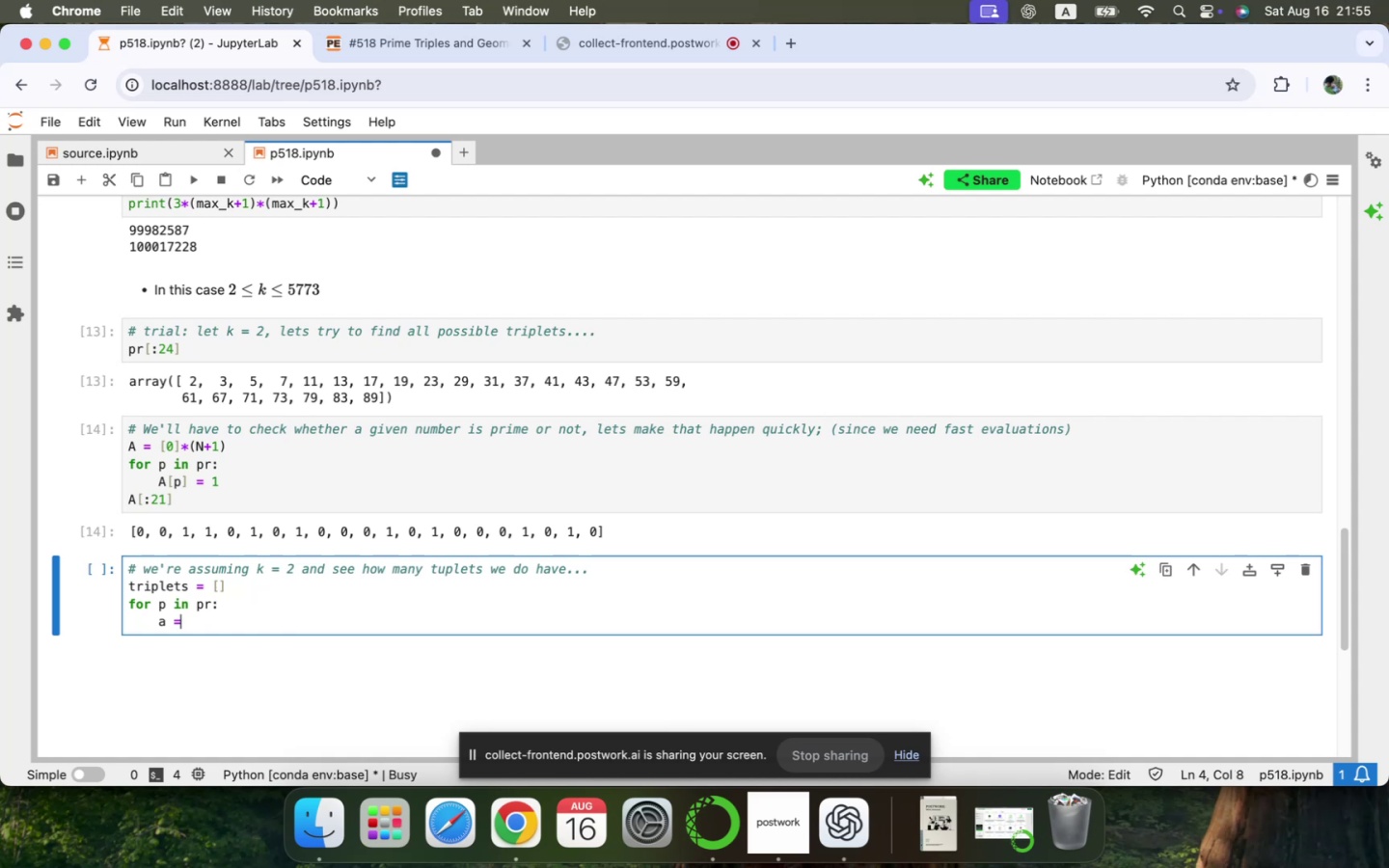 
key(Backspace)
 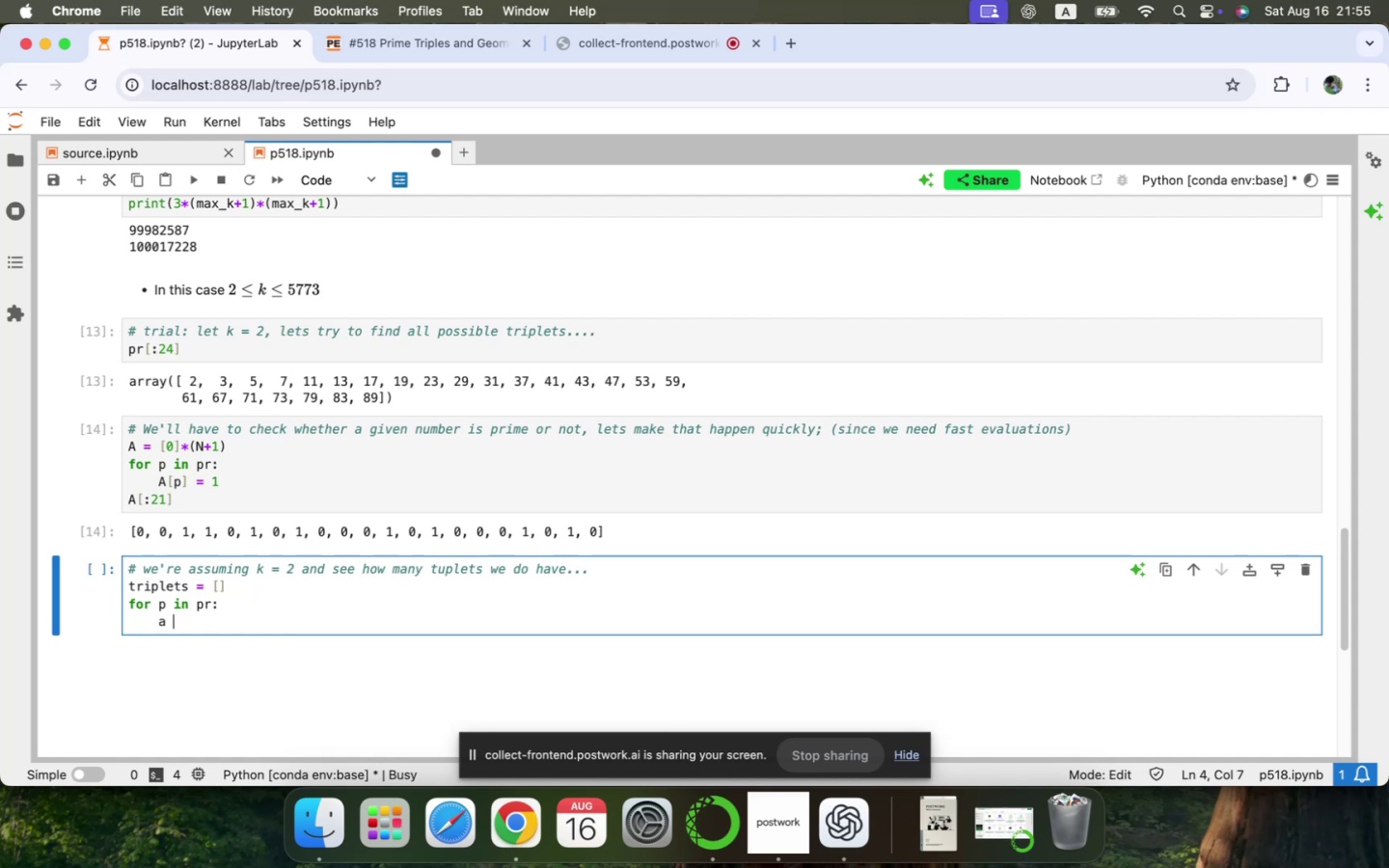 
key(Backspace)
 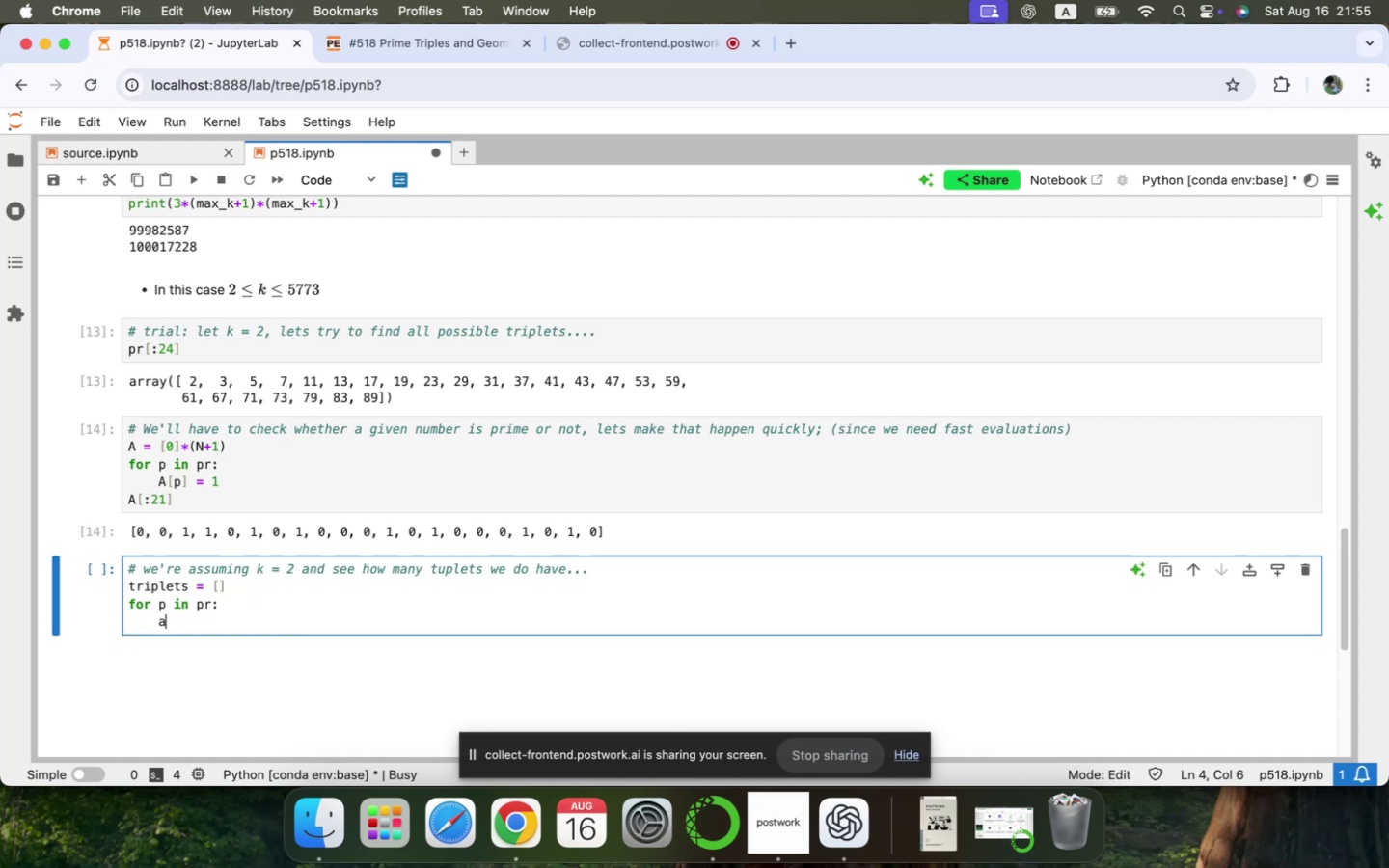 
key(Backspace)
 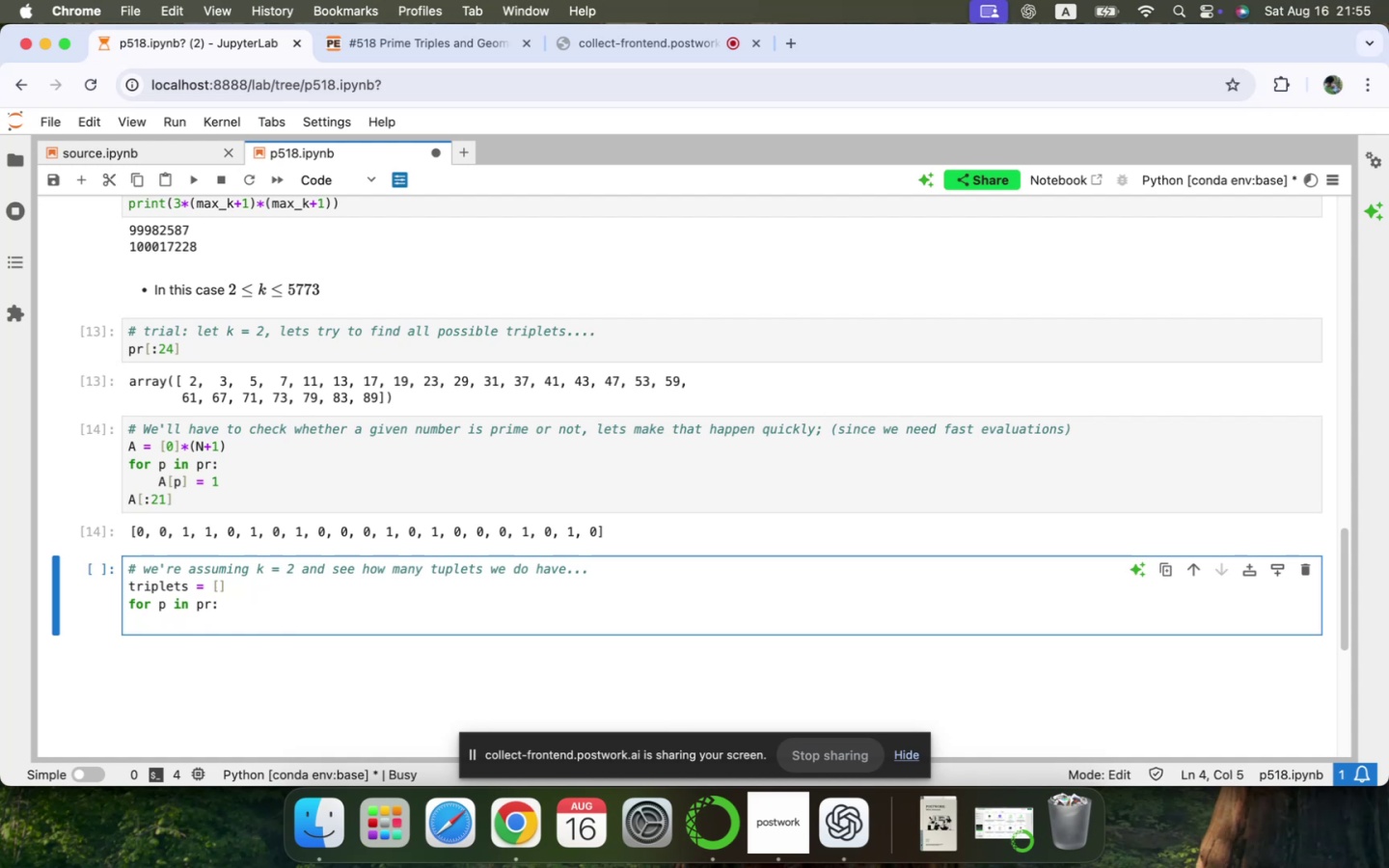 
key(ArrowUp)
 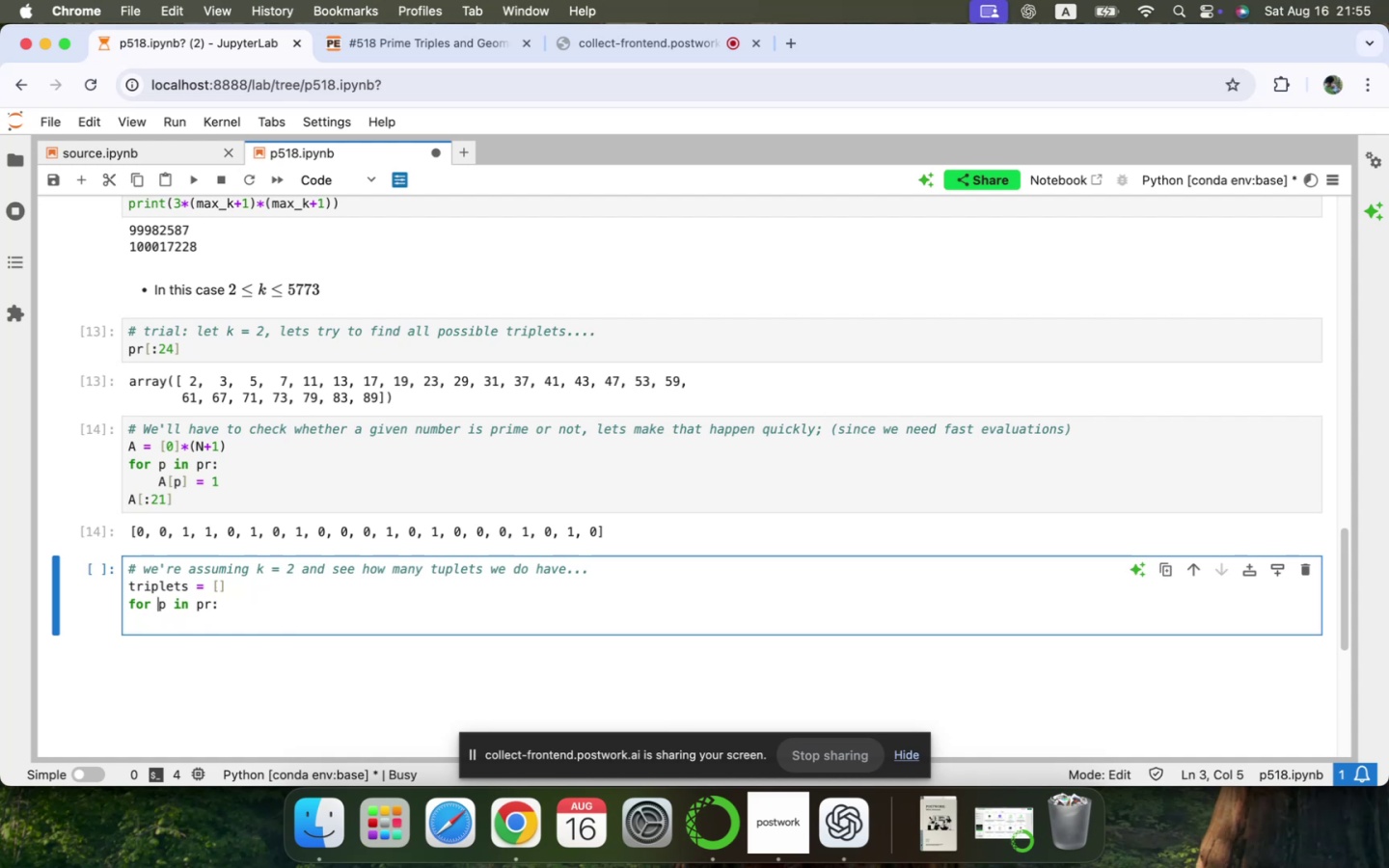 
key(ArrowRight)
 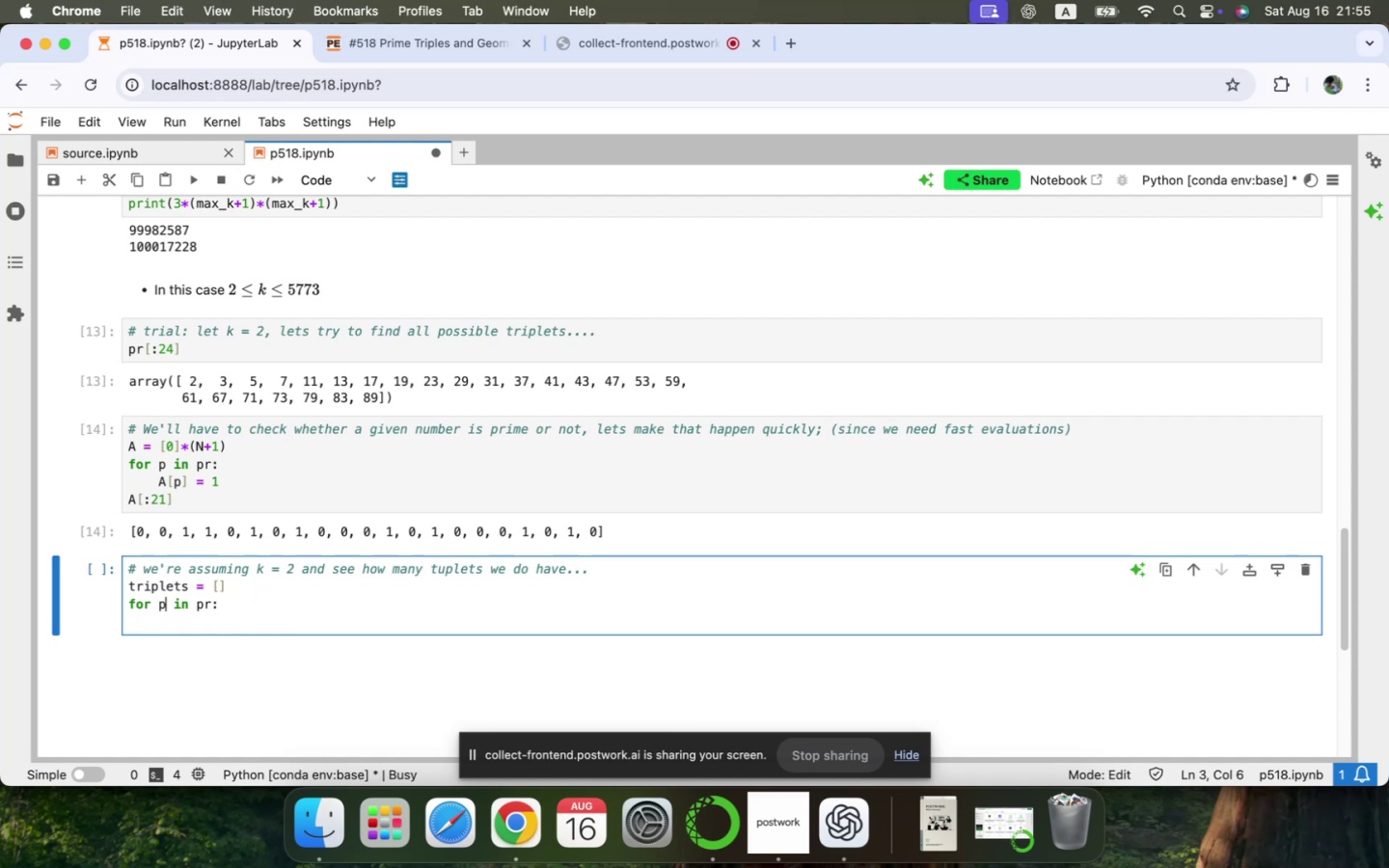 
key(Backspace)
 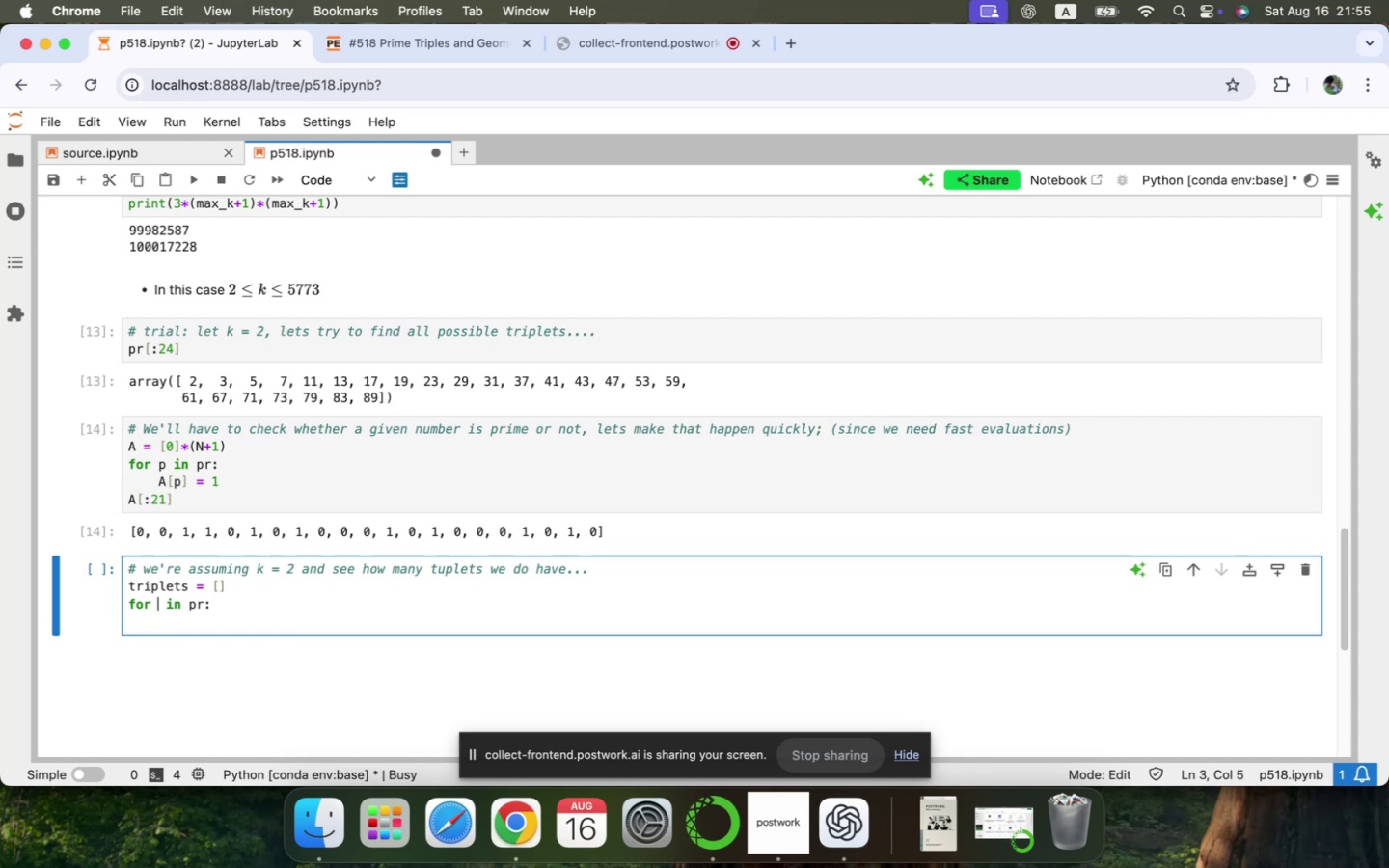 
key(A)
 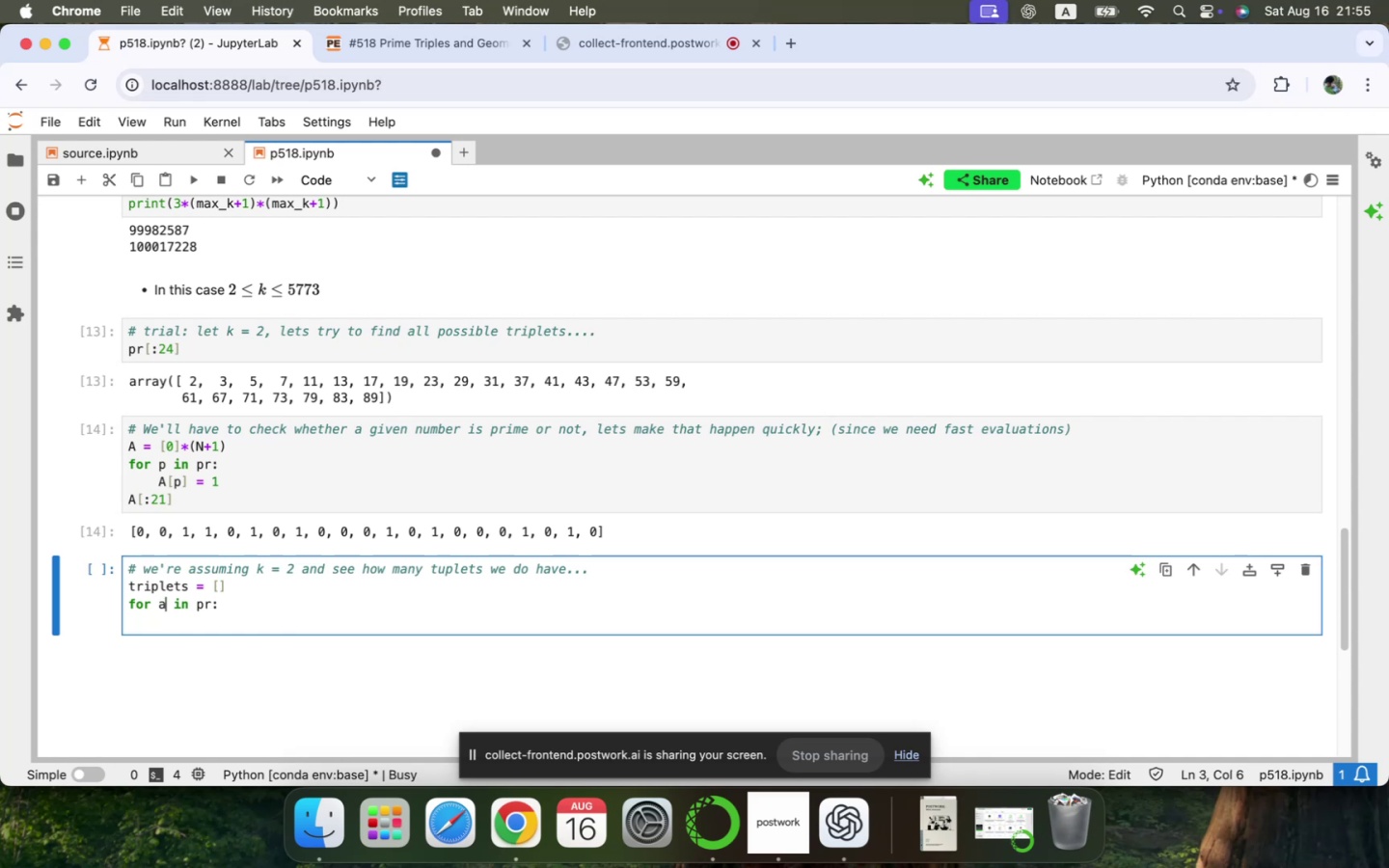 
key(ArrowRight)
 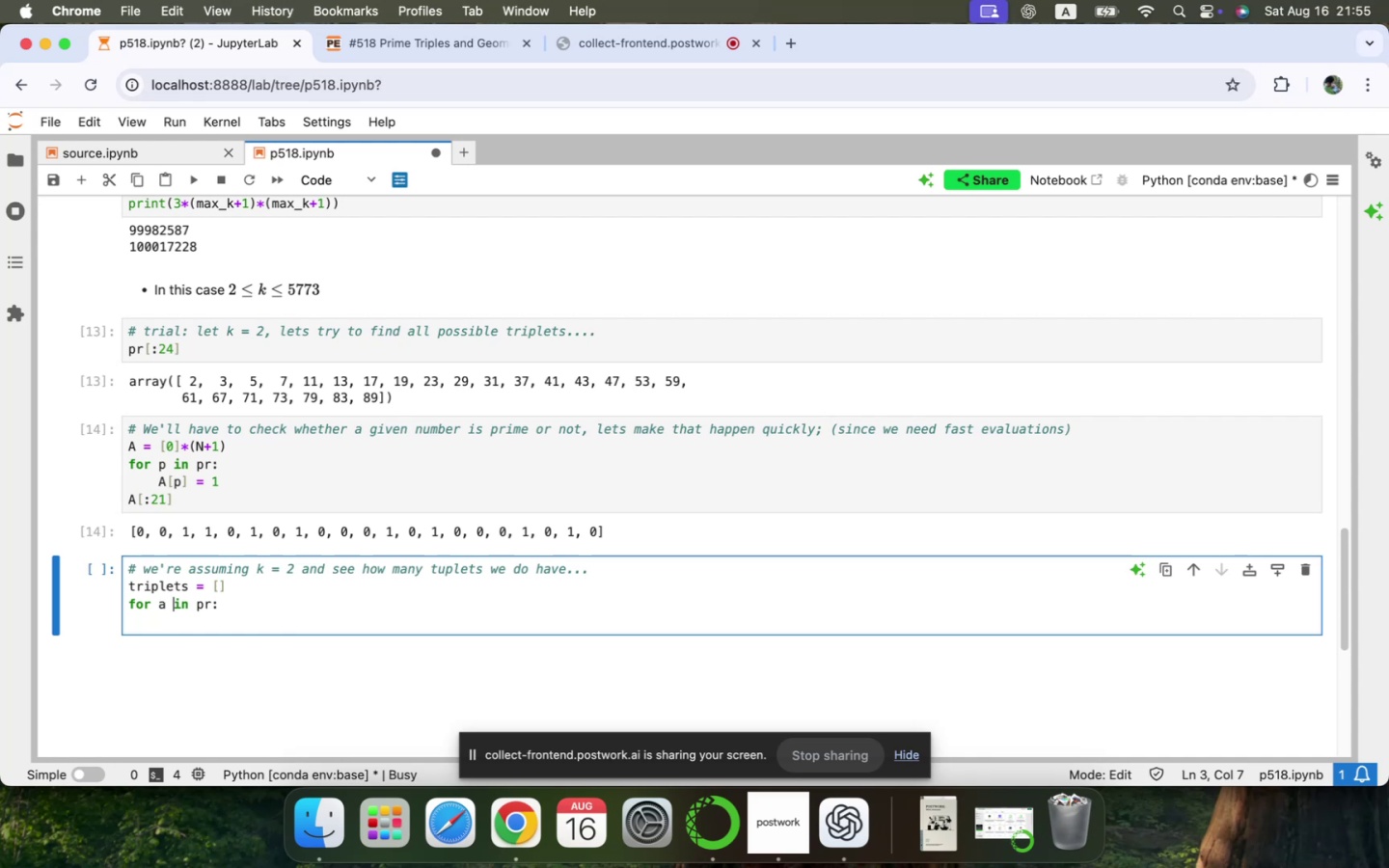 
key(ArrowRight)
 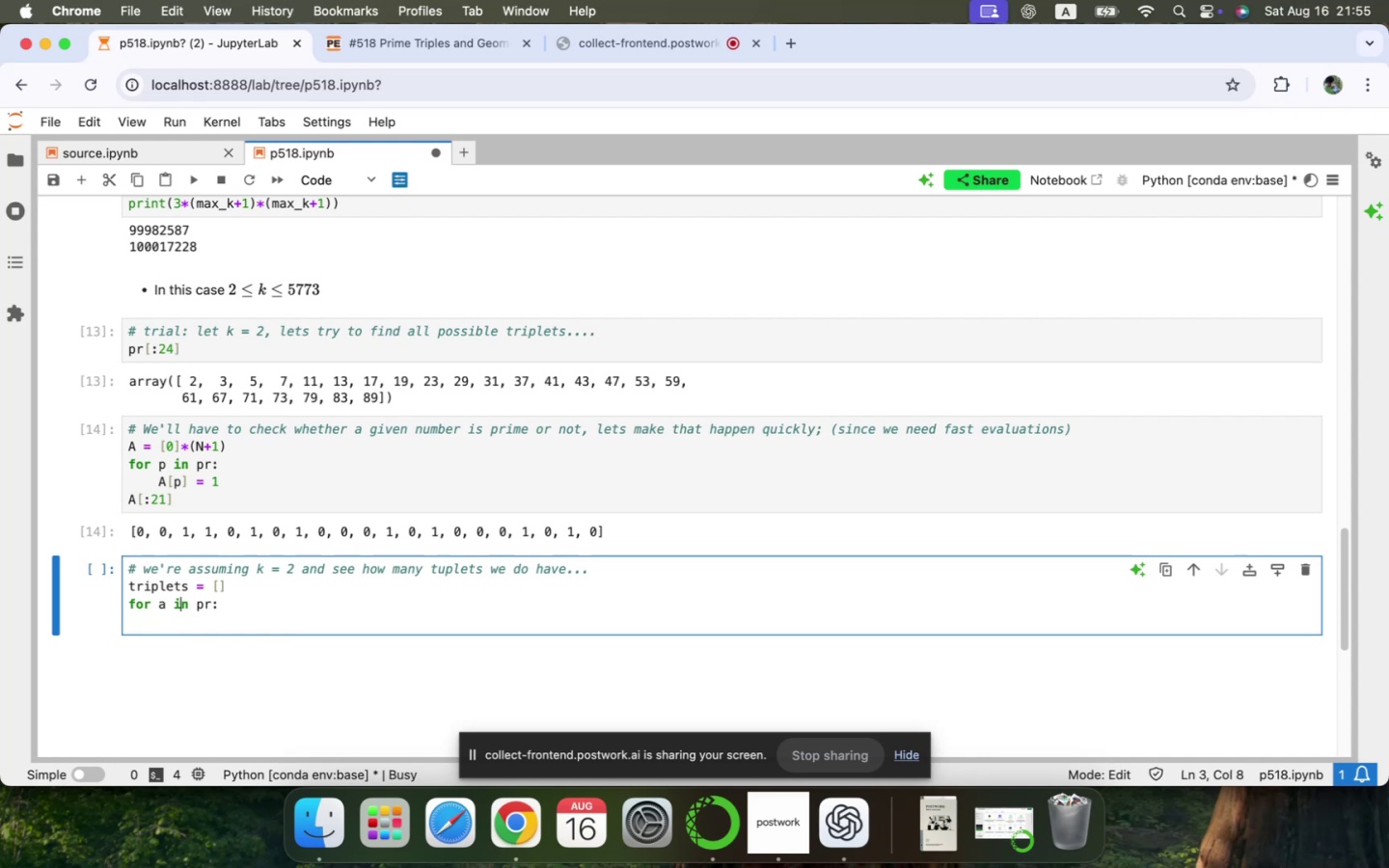 
key(ArrowRight)
 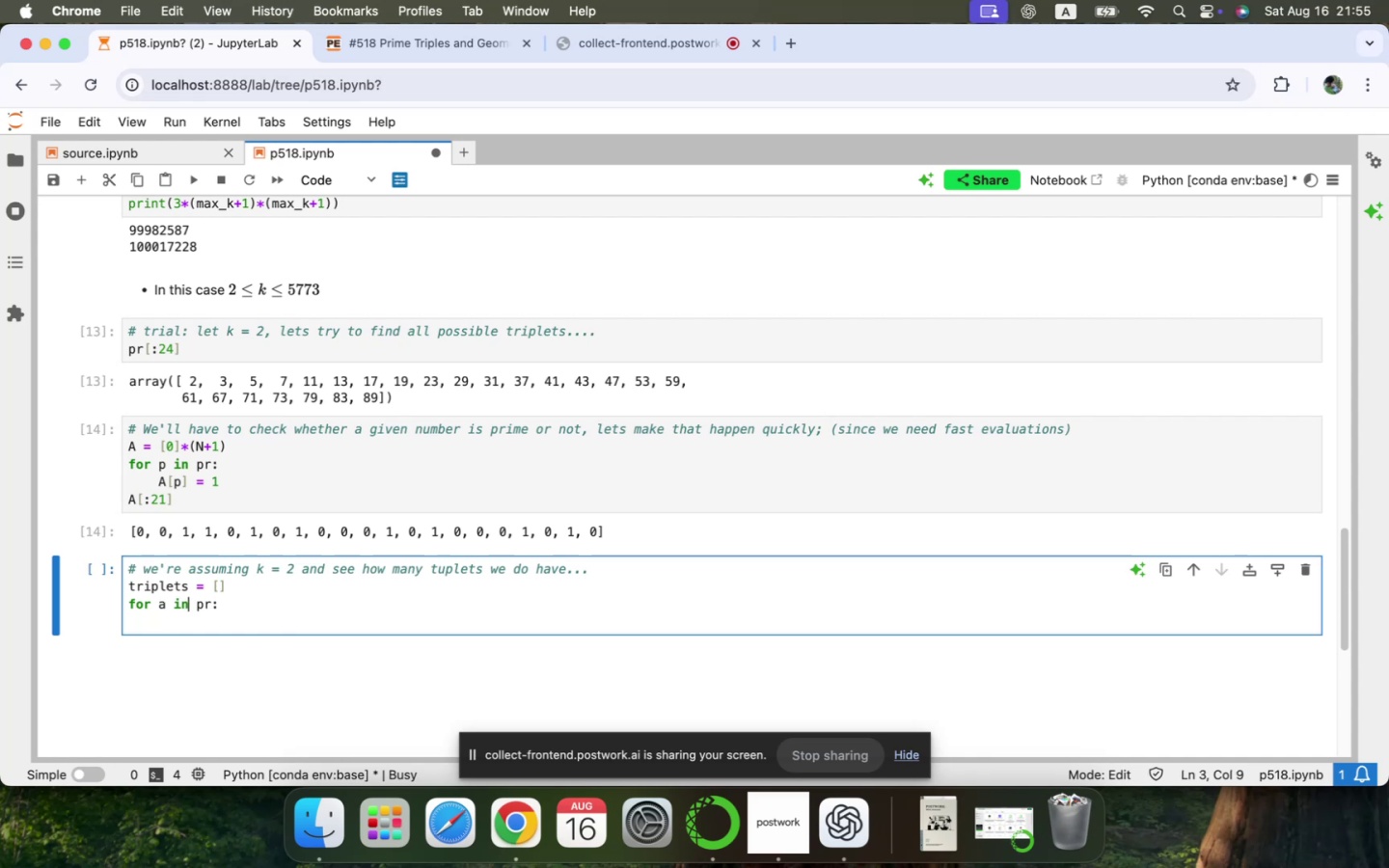 
key(ArrowRight)
 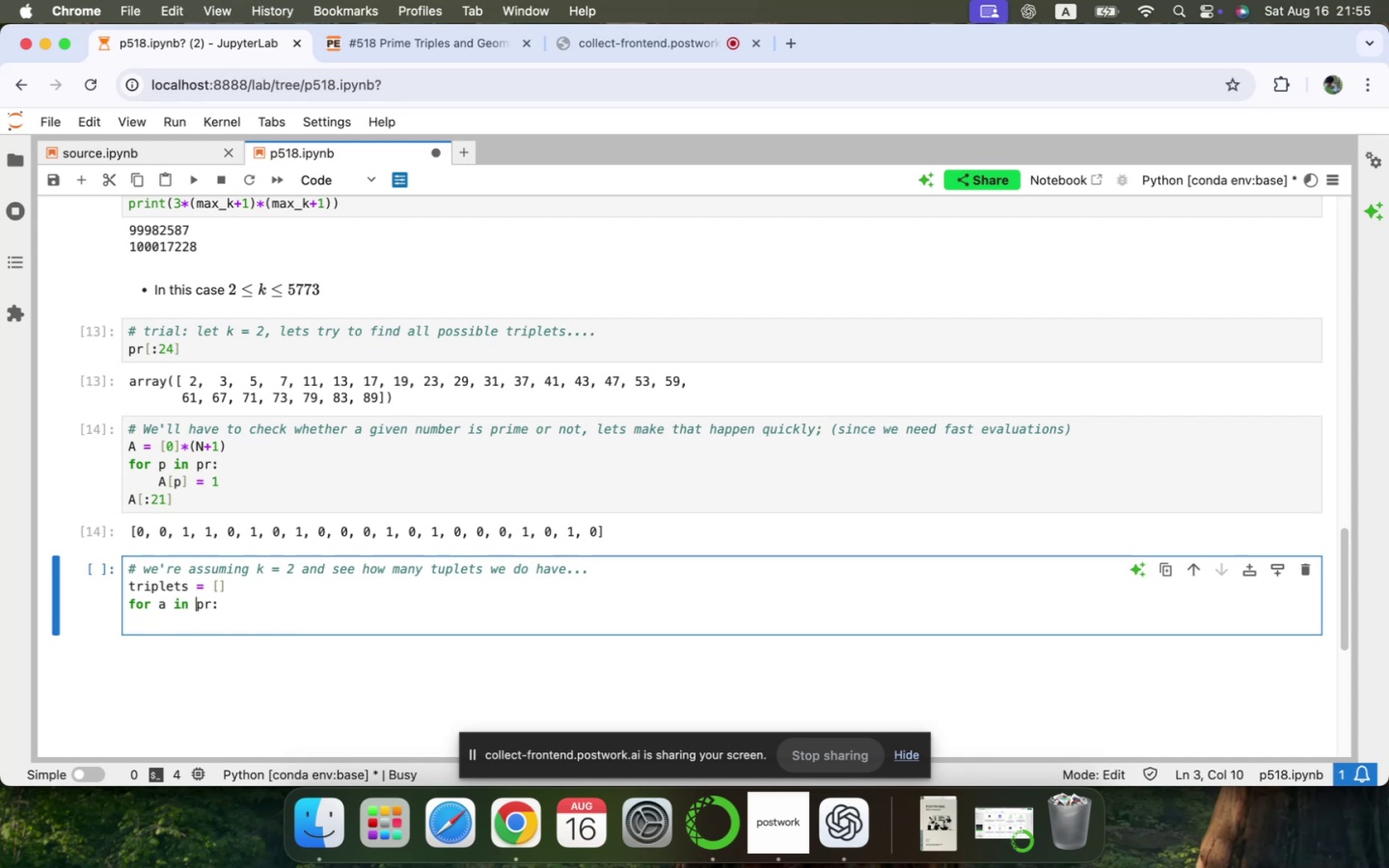 
key(ArrowRight)
 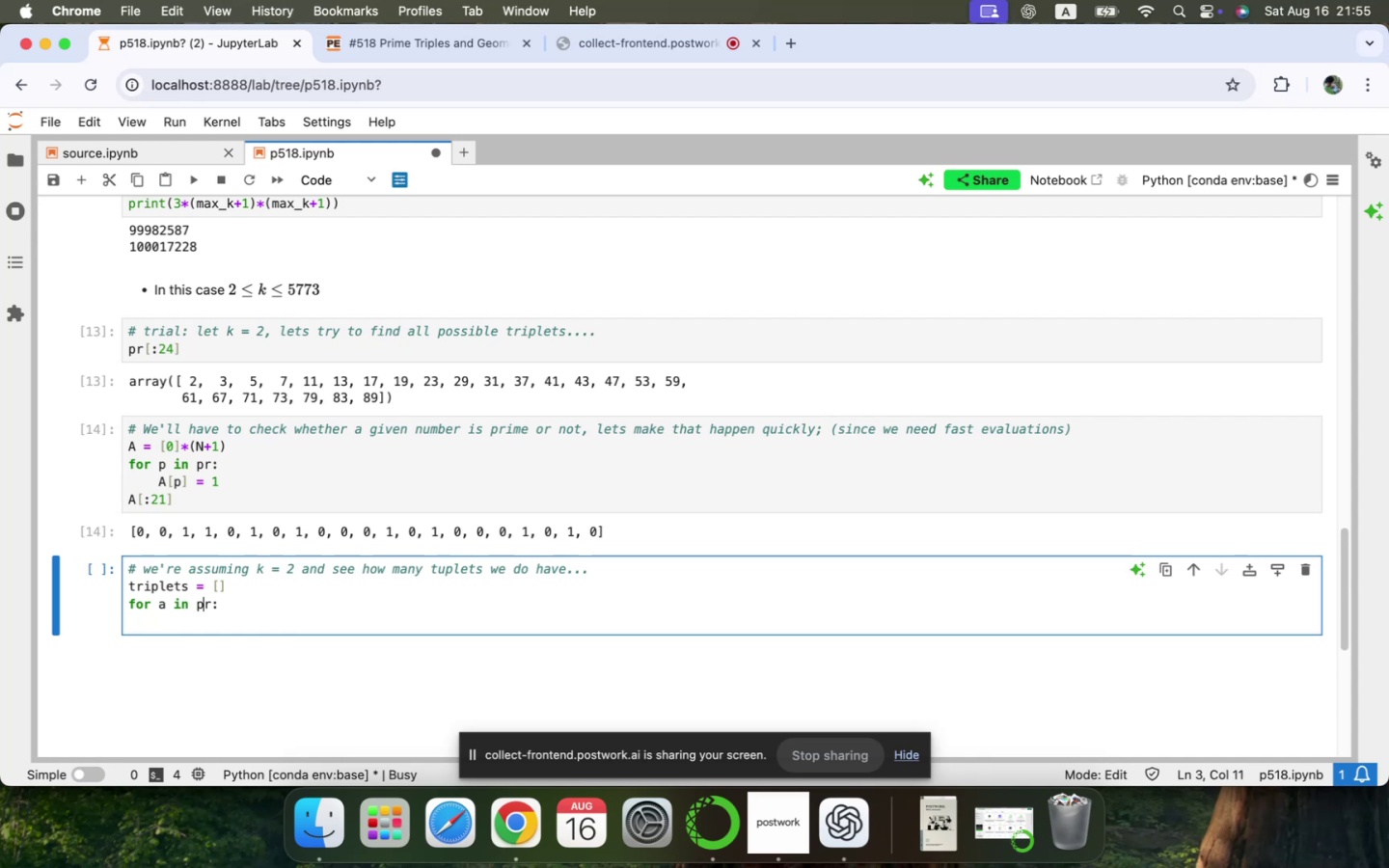 
key(ArrowRight)
 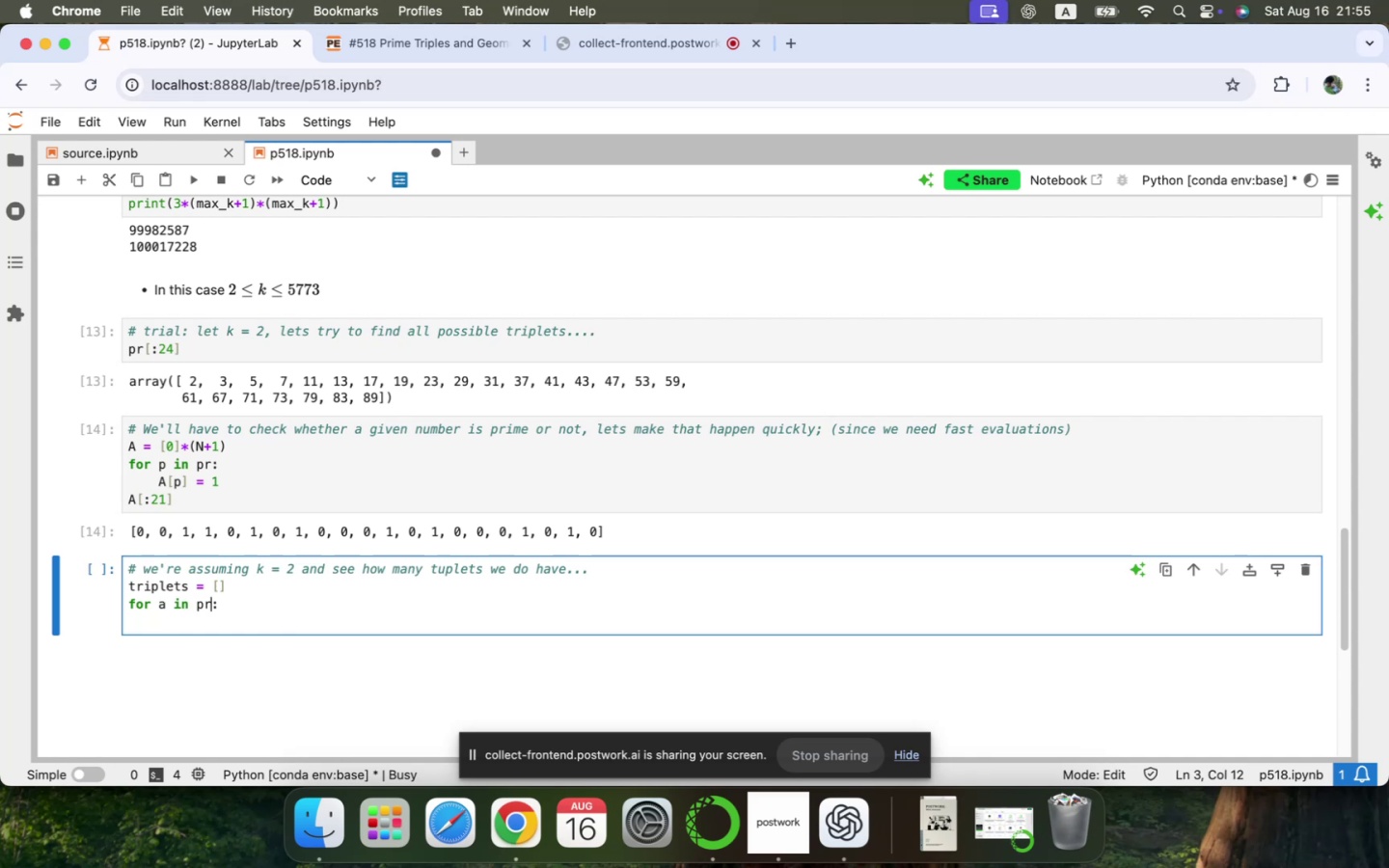 
key(ArrowRight)
 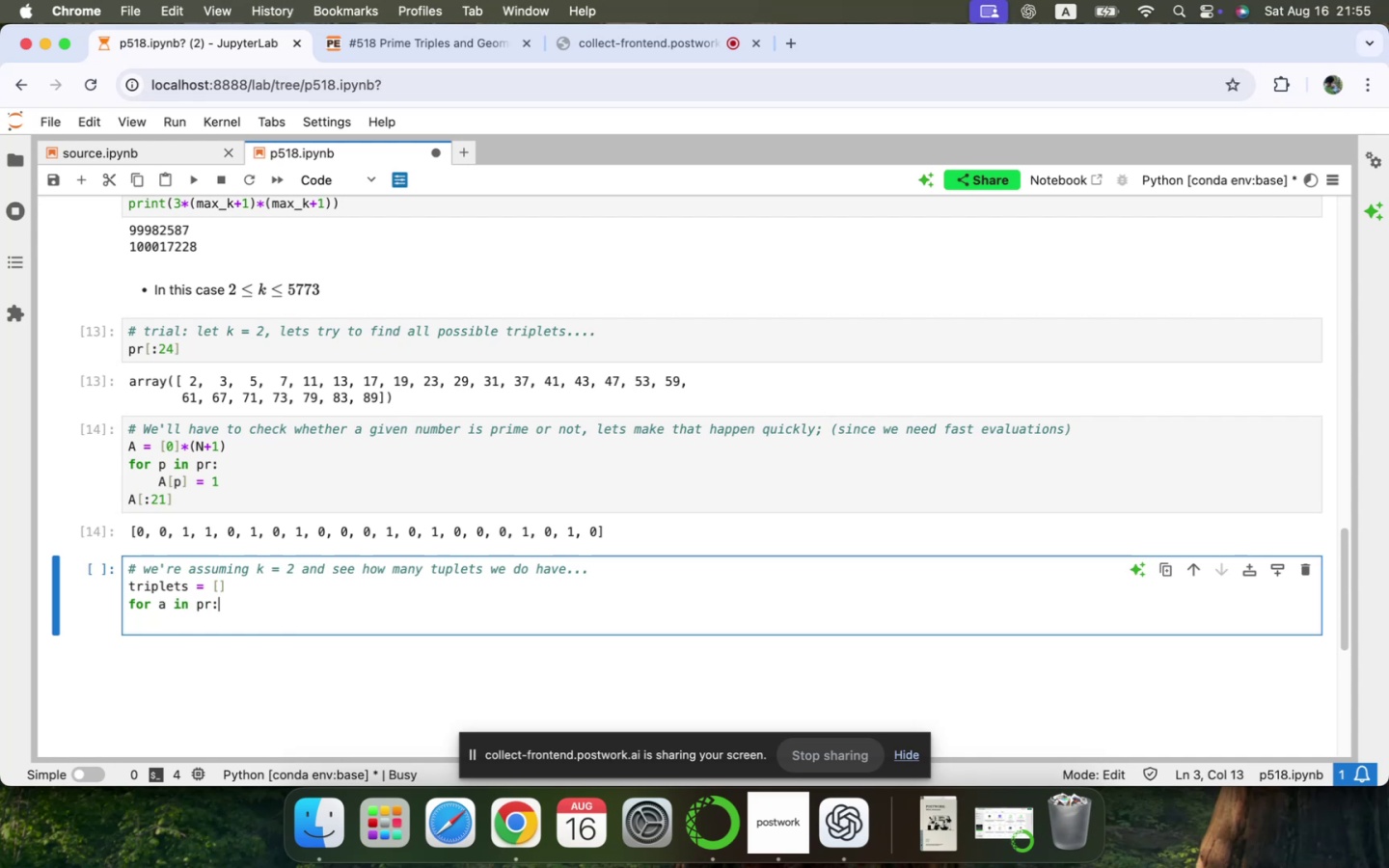 
key(Enter)
 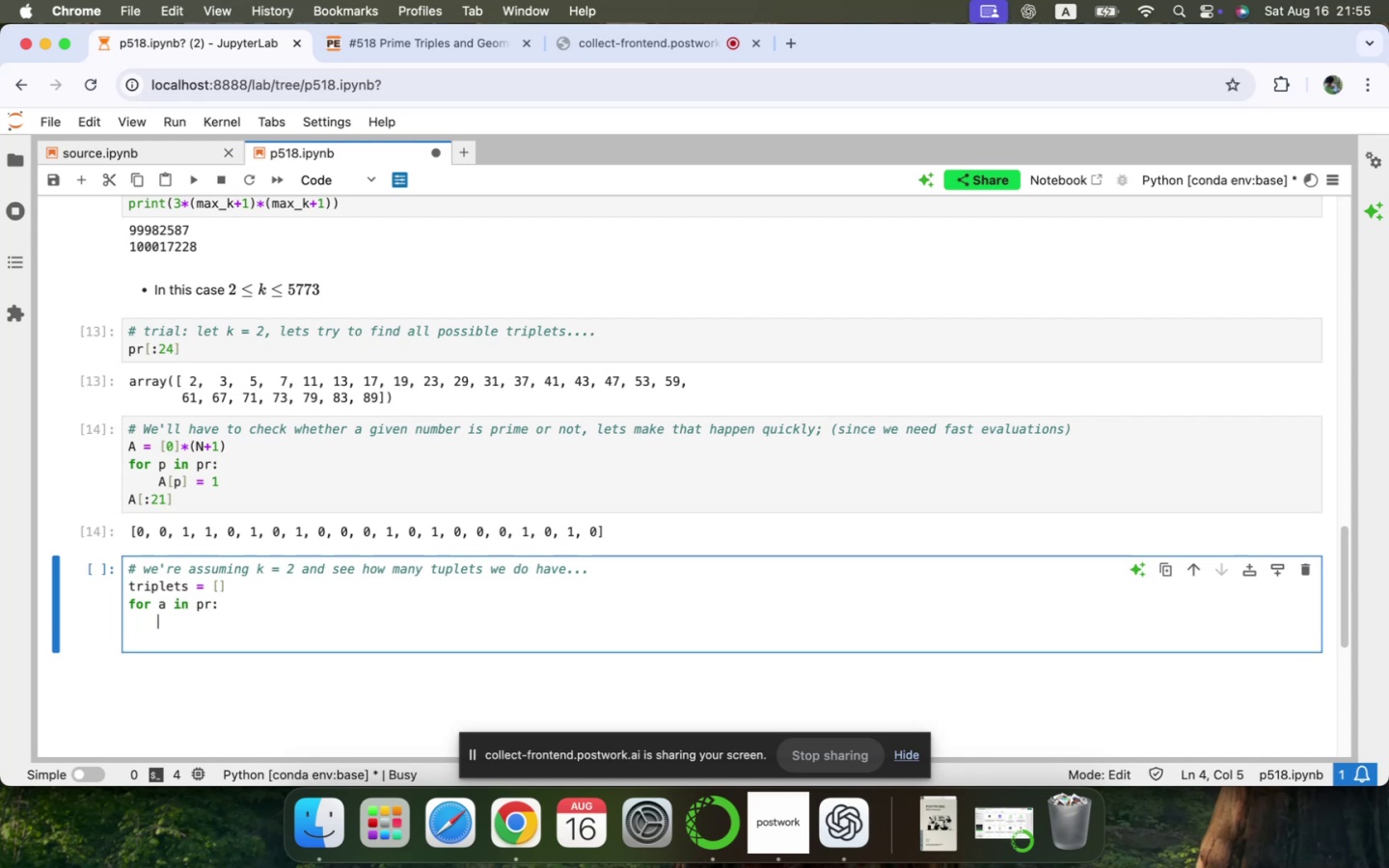 
wait(10.3)
 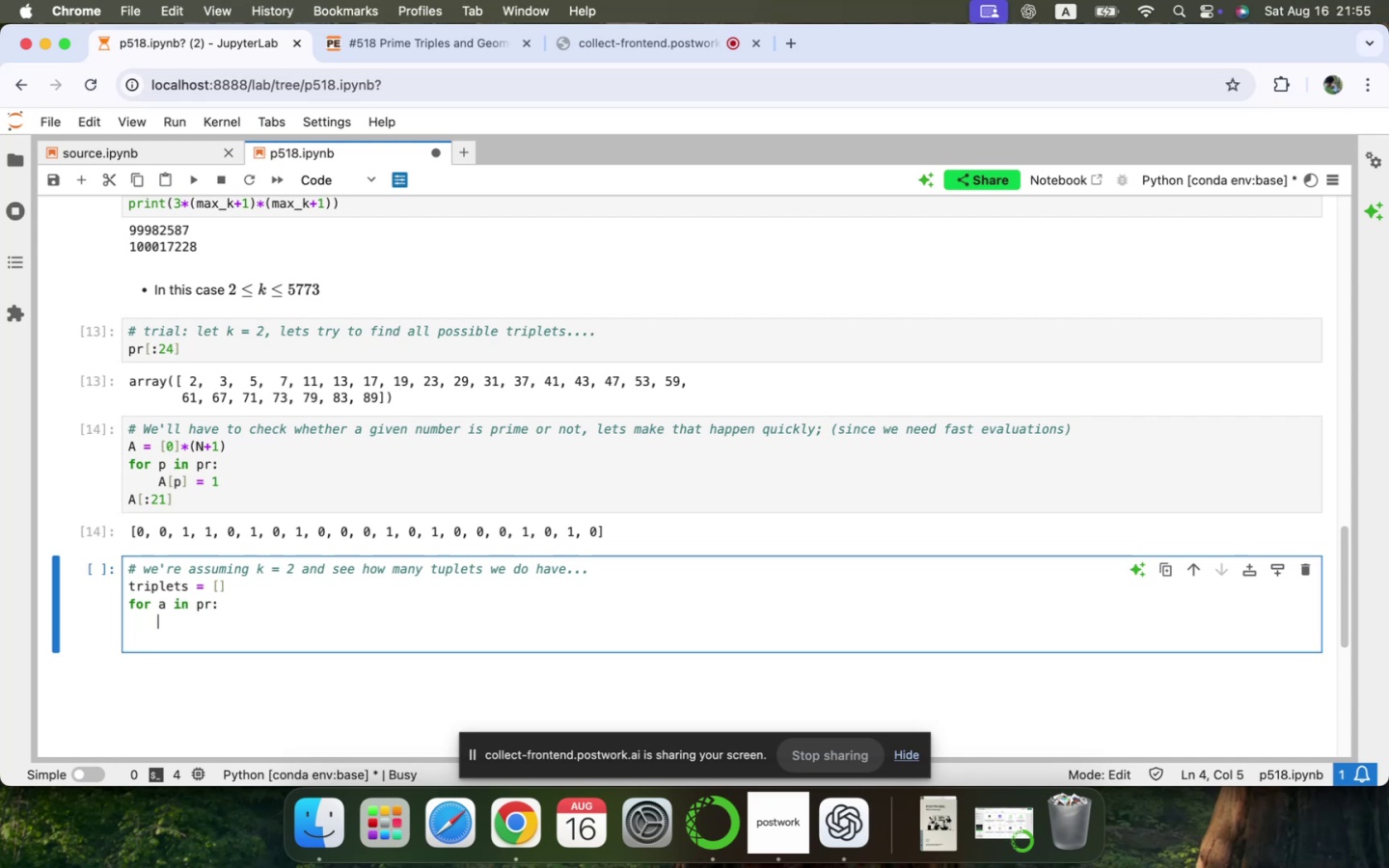 
key(X)
 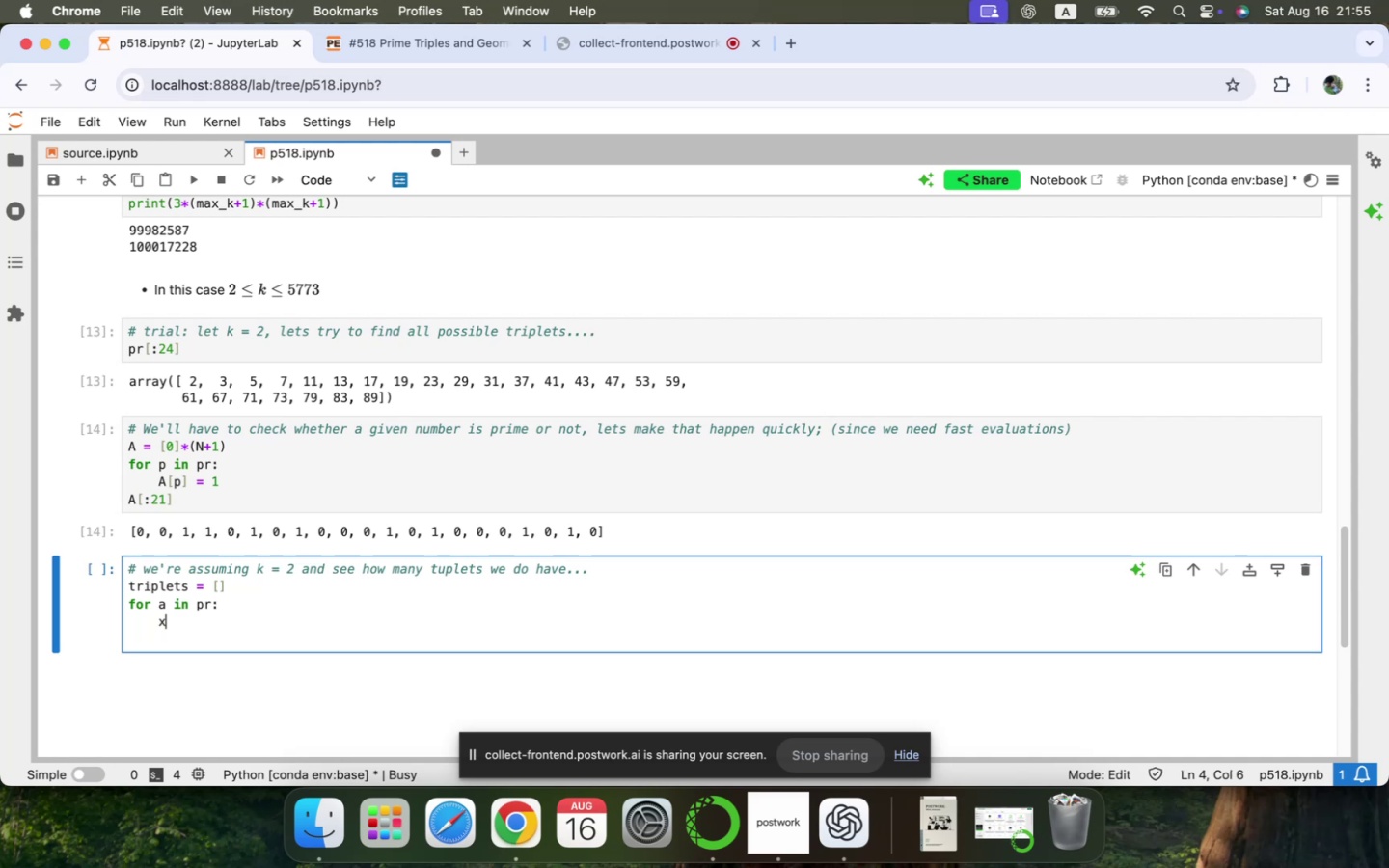 
key(Space)
 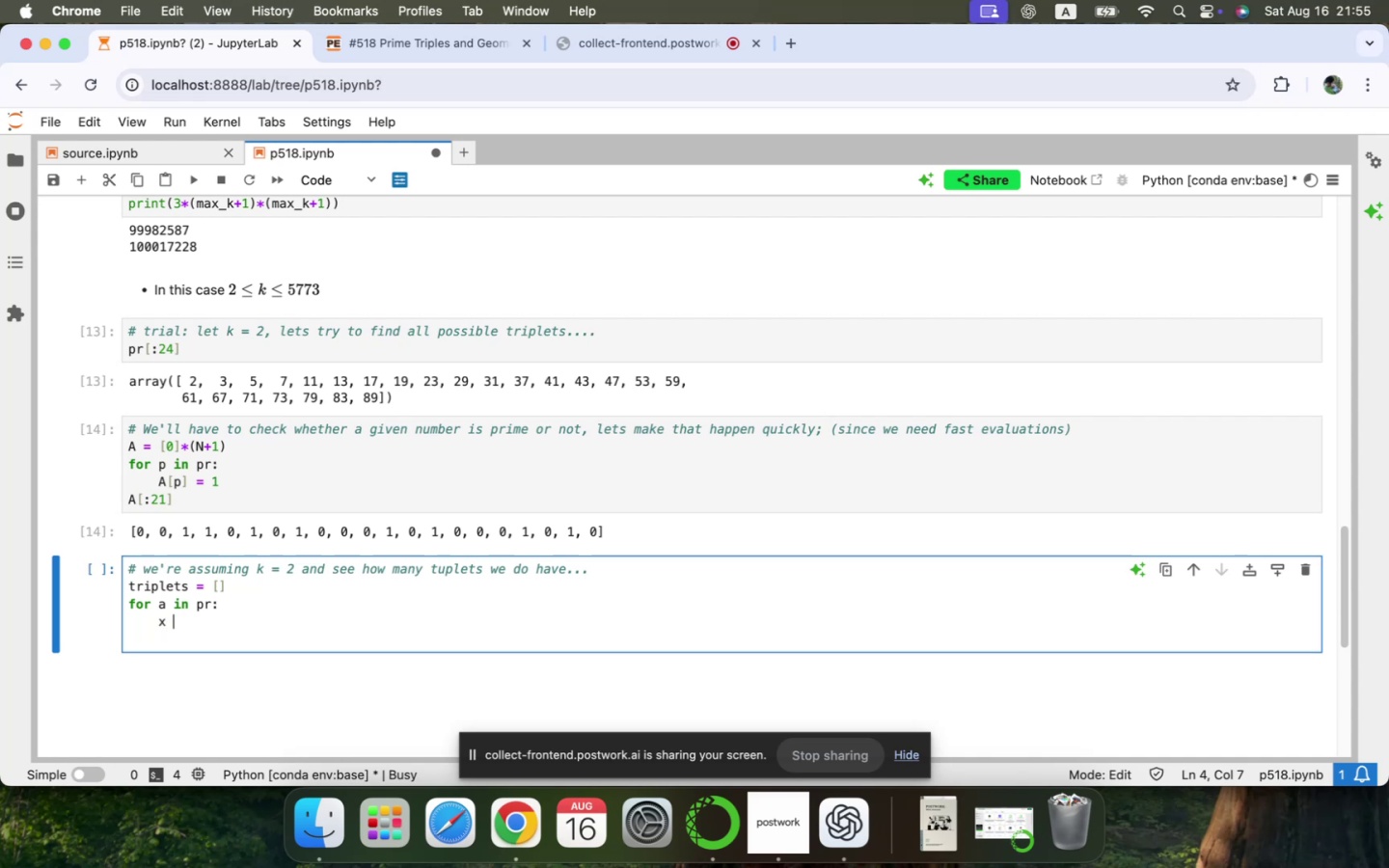 
key(Equal)
 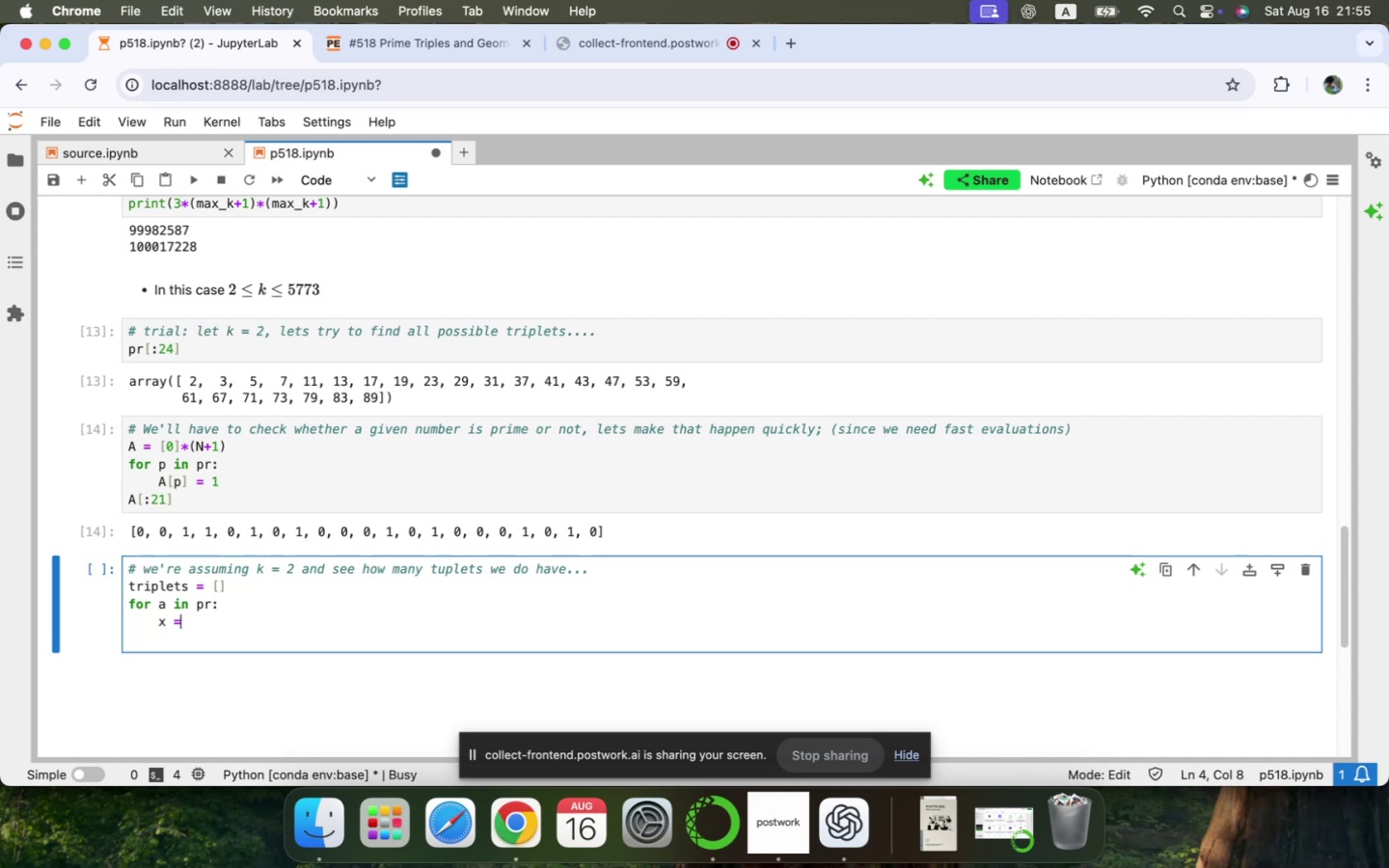 
key(Space)
 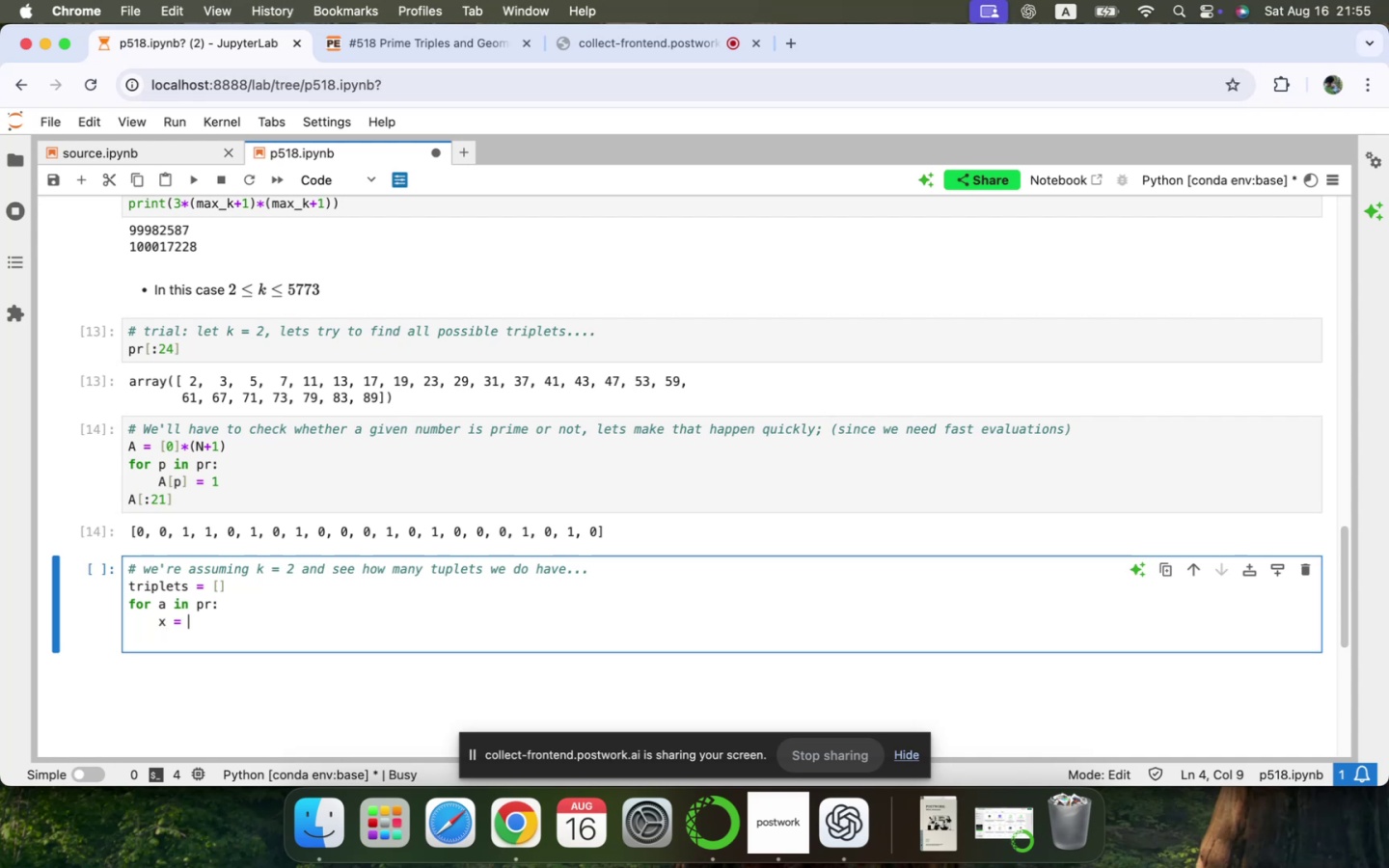 
key(A)
 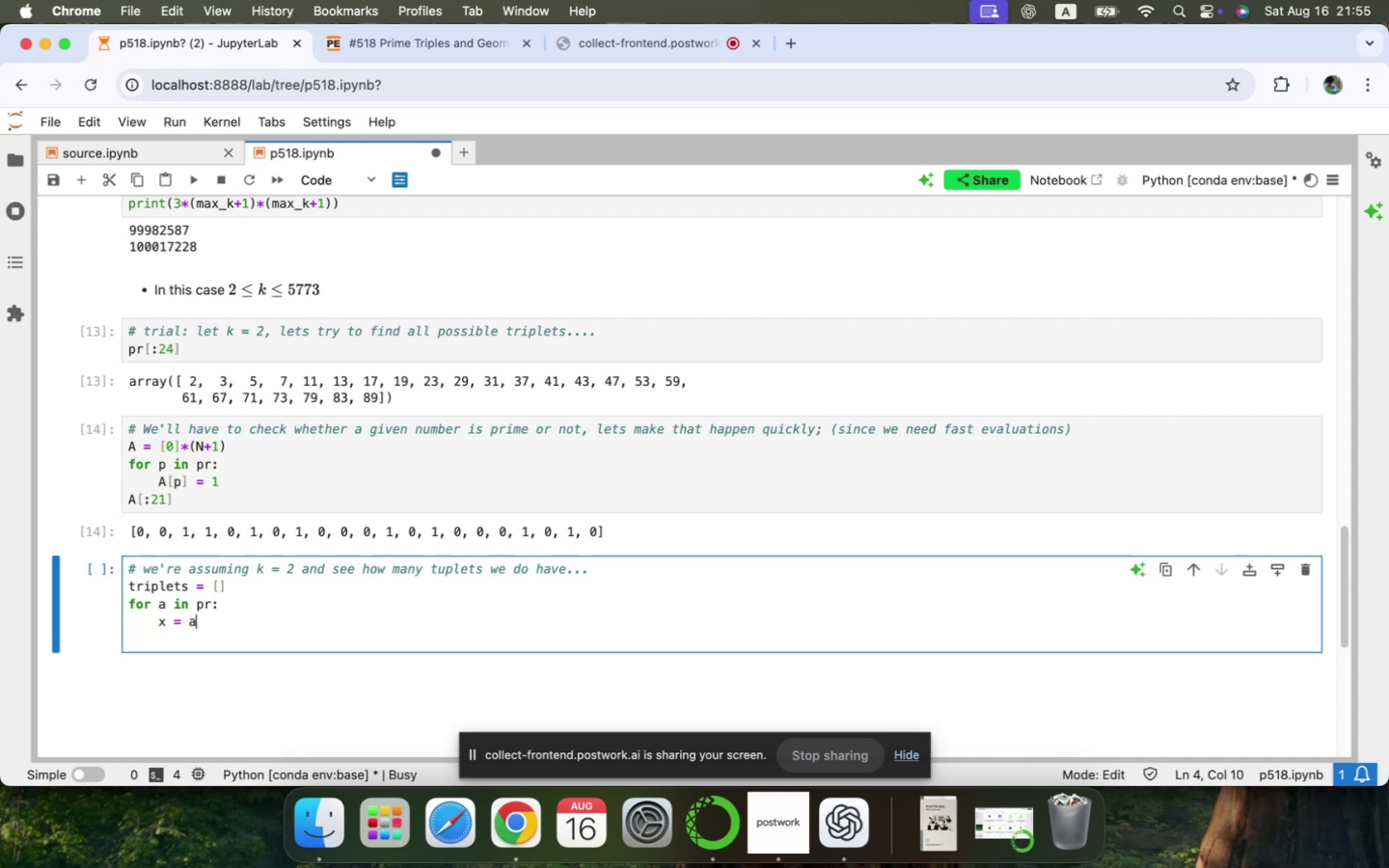 
key(Shift+ShiftLeft)
 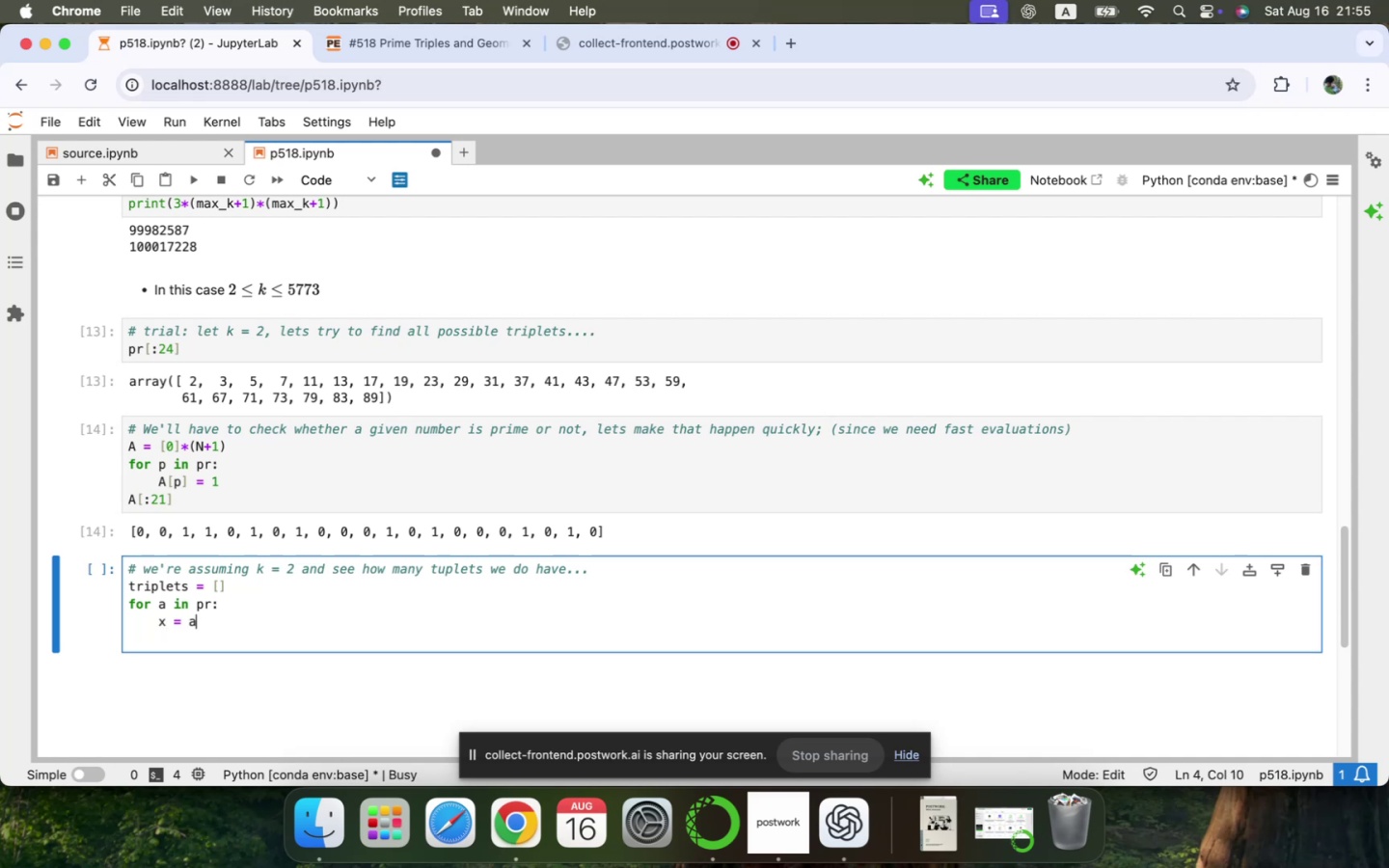 
key(Shift+Equal)
 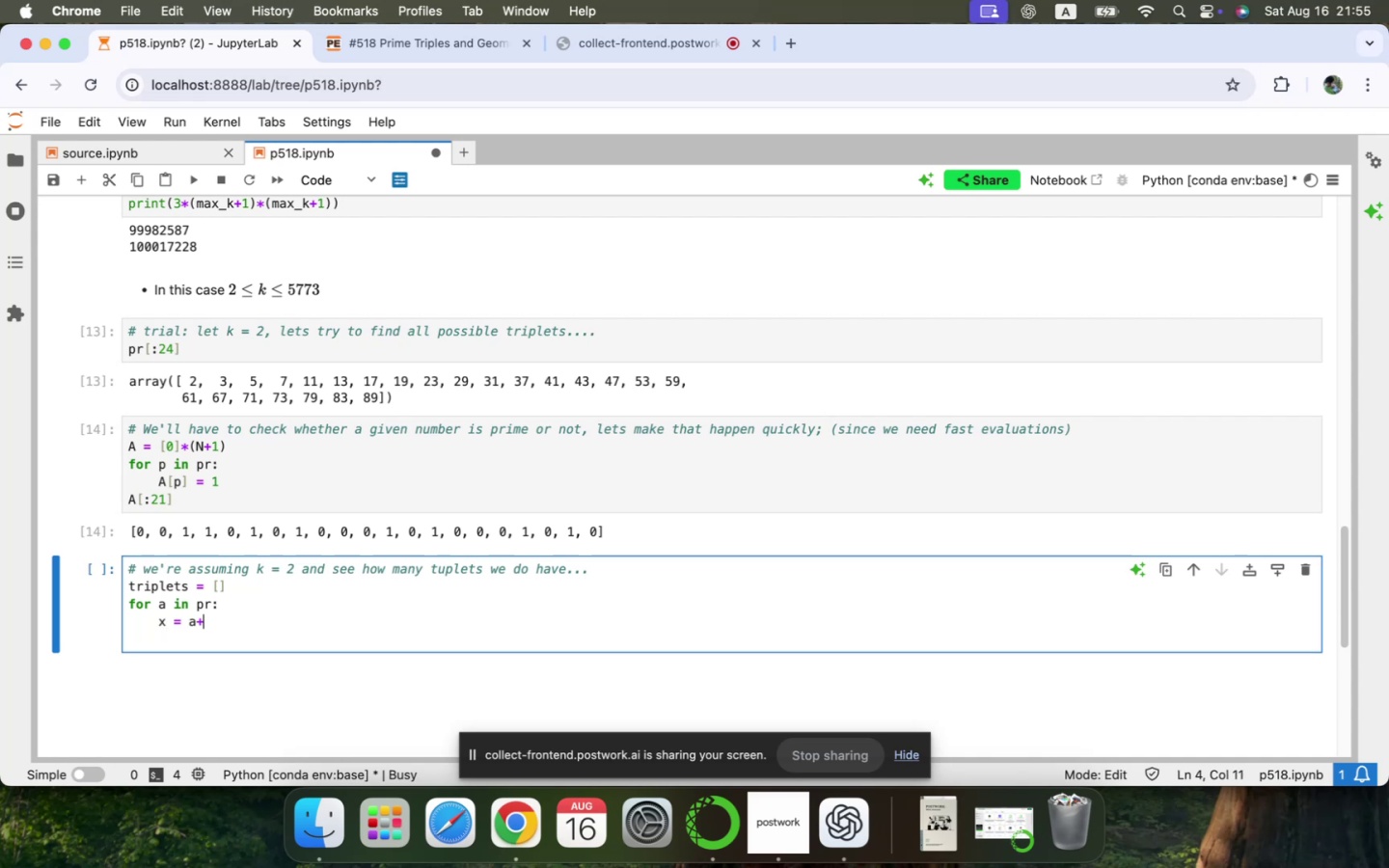 
key(1)
 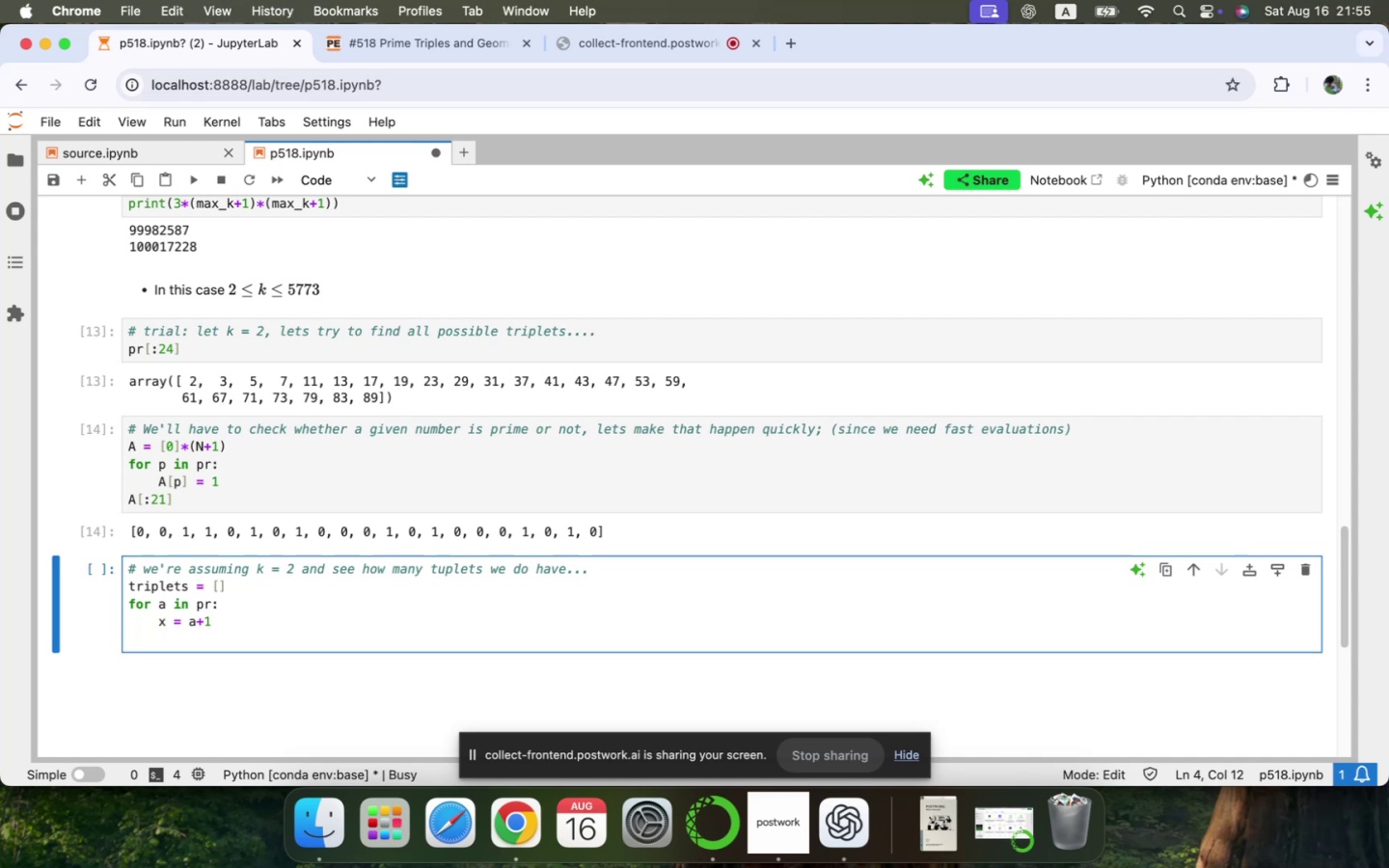 
key(Enter)
 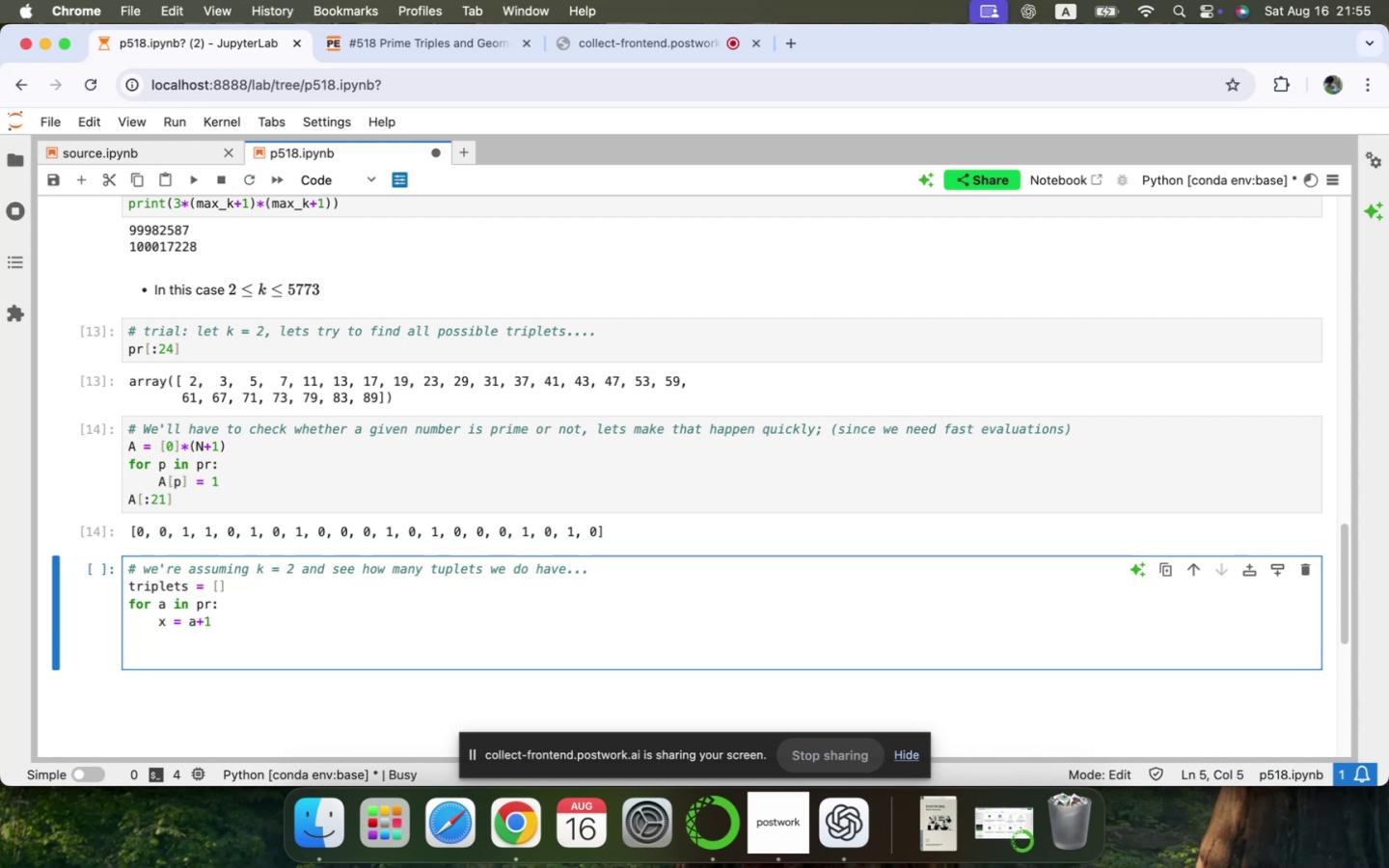 
key(ArrowUp)
 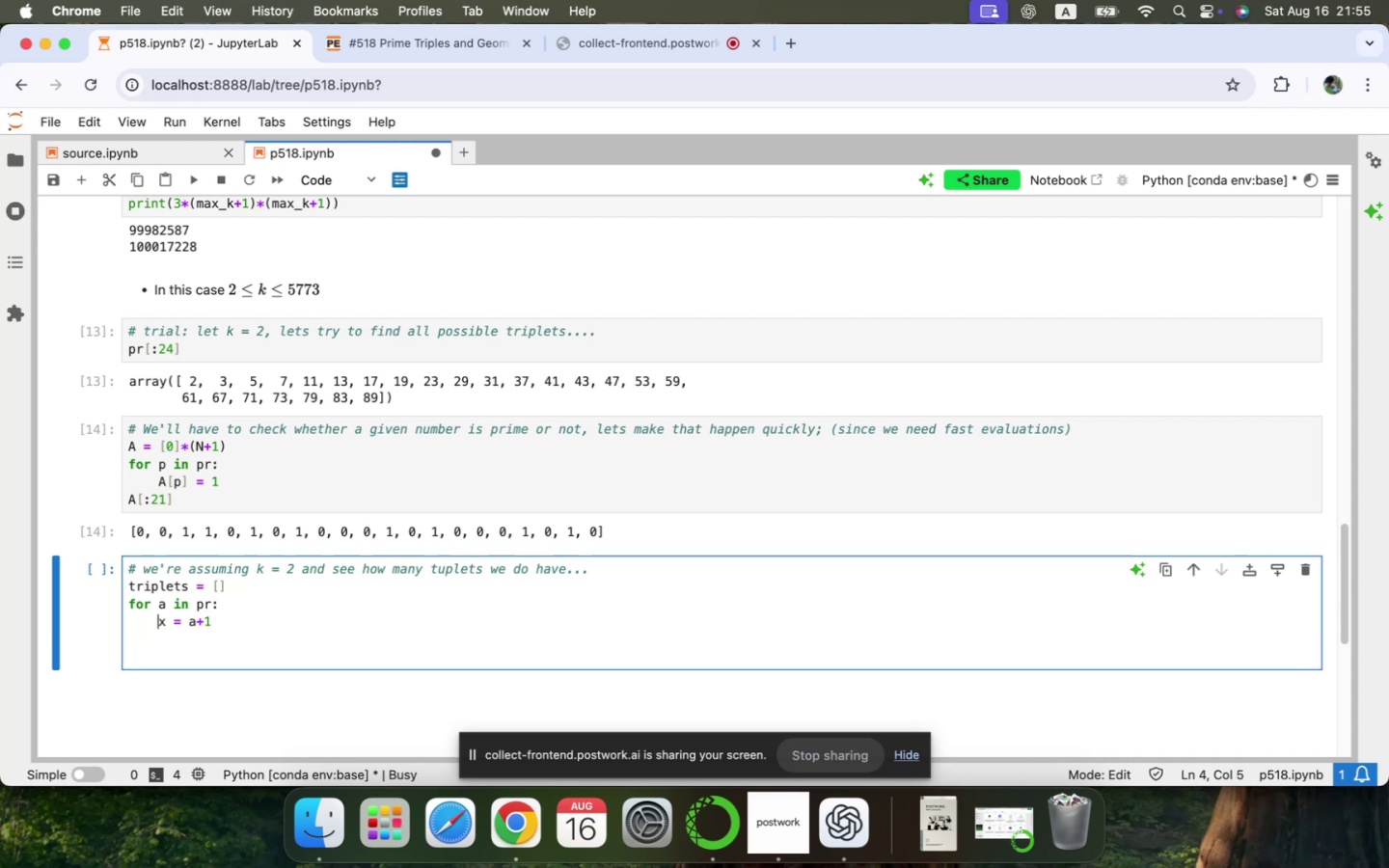 
key(ArrowUp)
 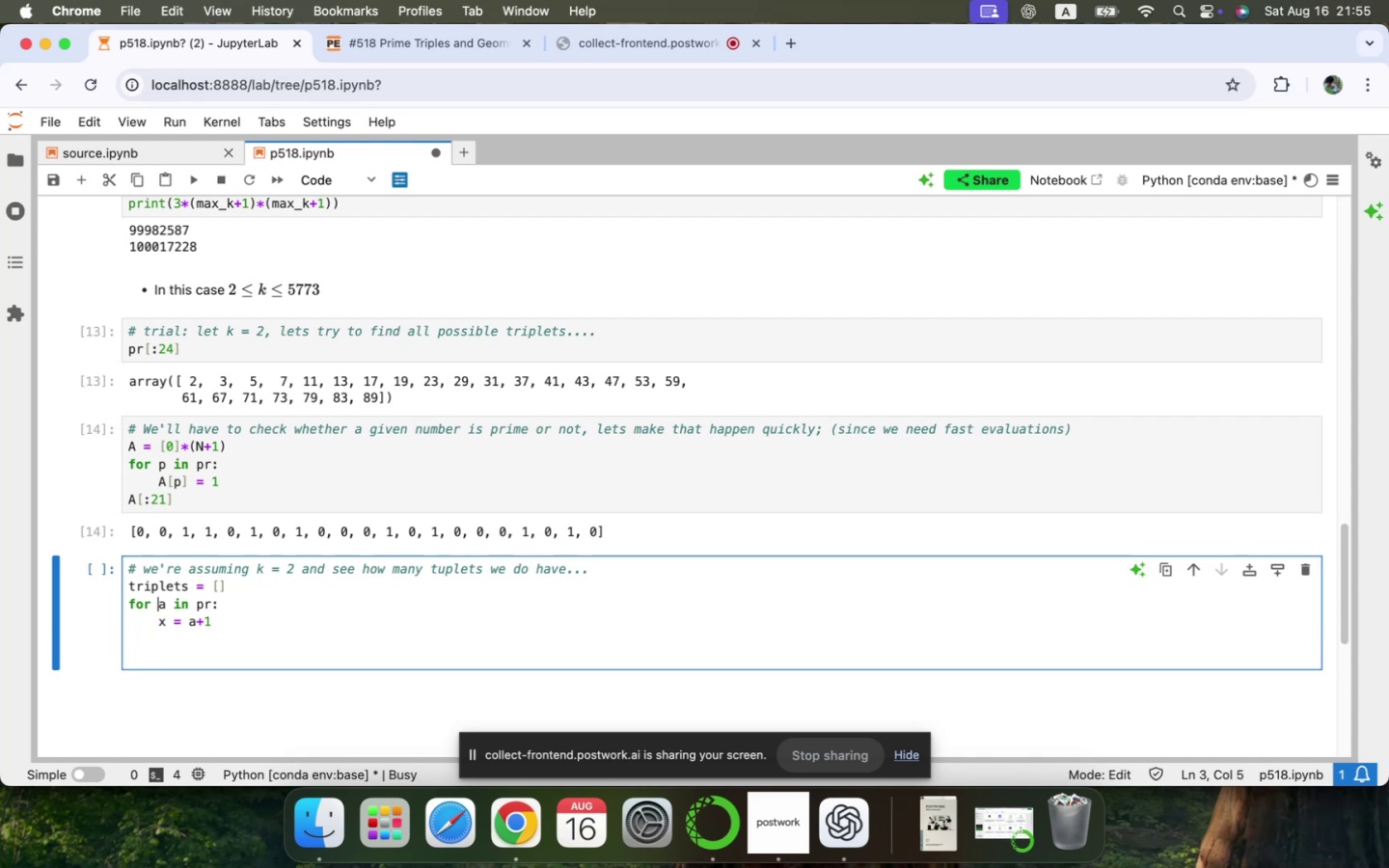 
key(ArrowUp)
 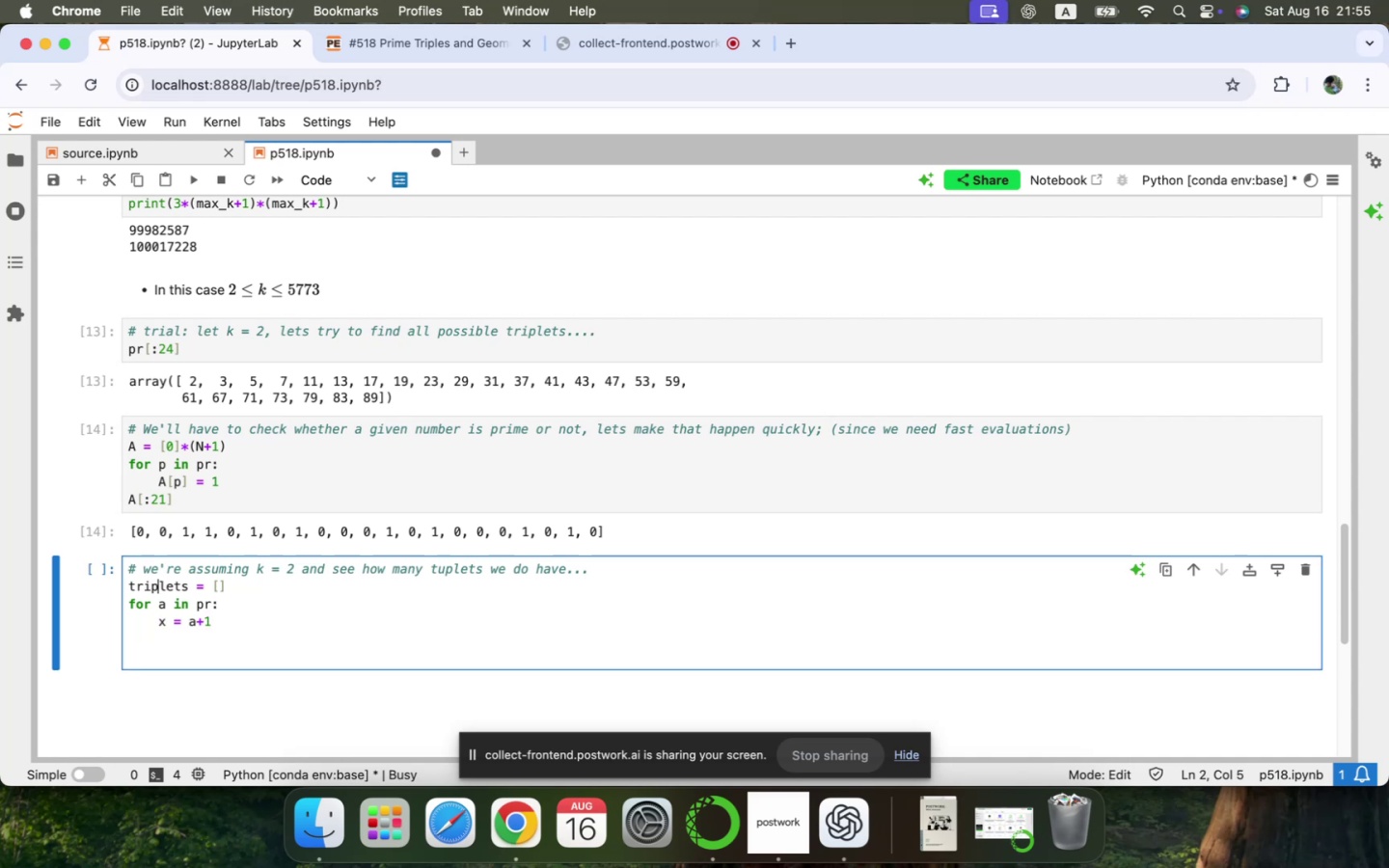 
key(ArrowUp)
 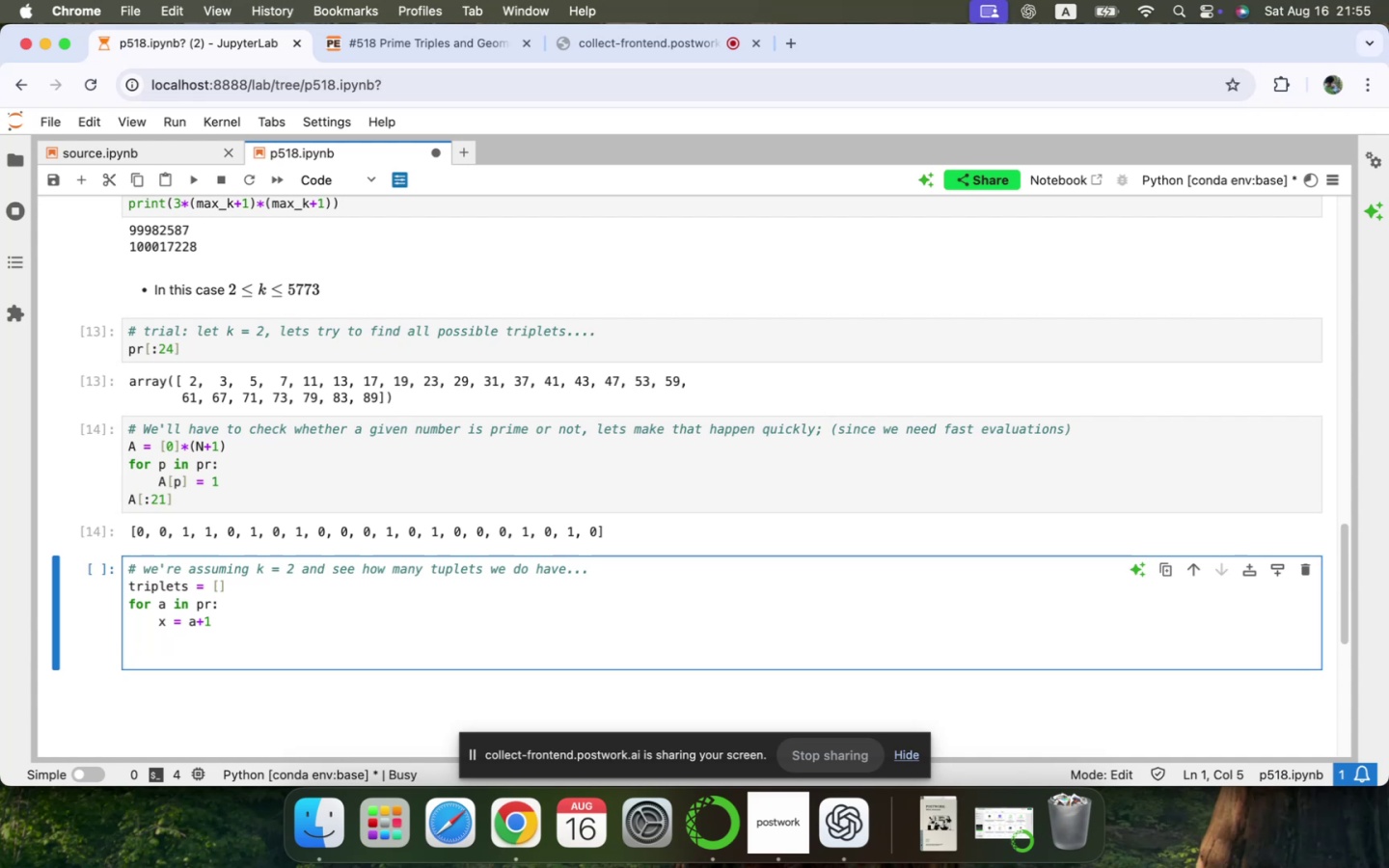 
key(ArrowUp)
 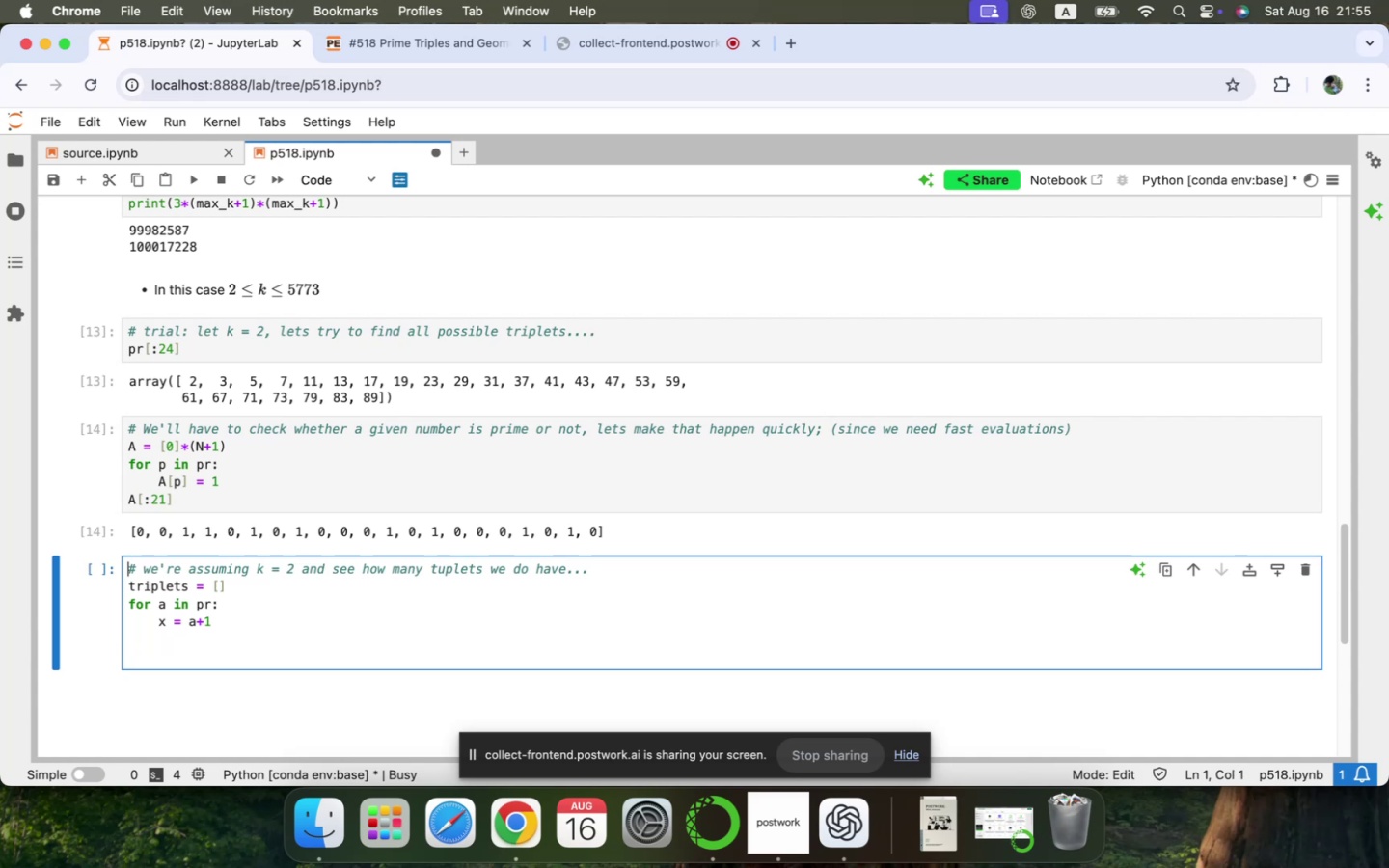 
key(ArrowDown)
 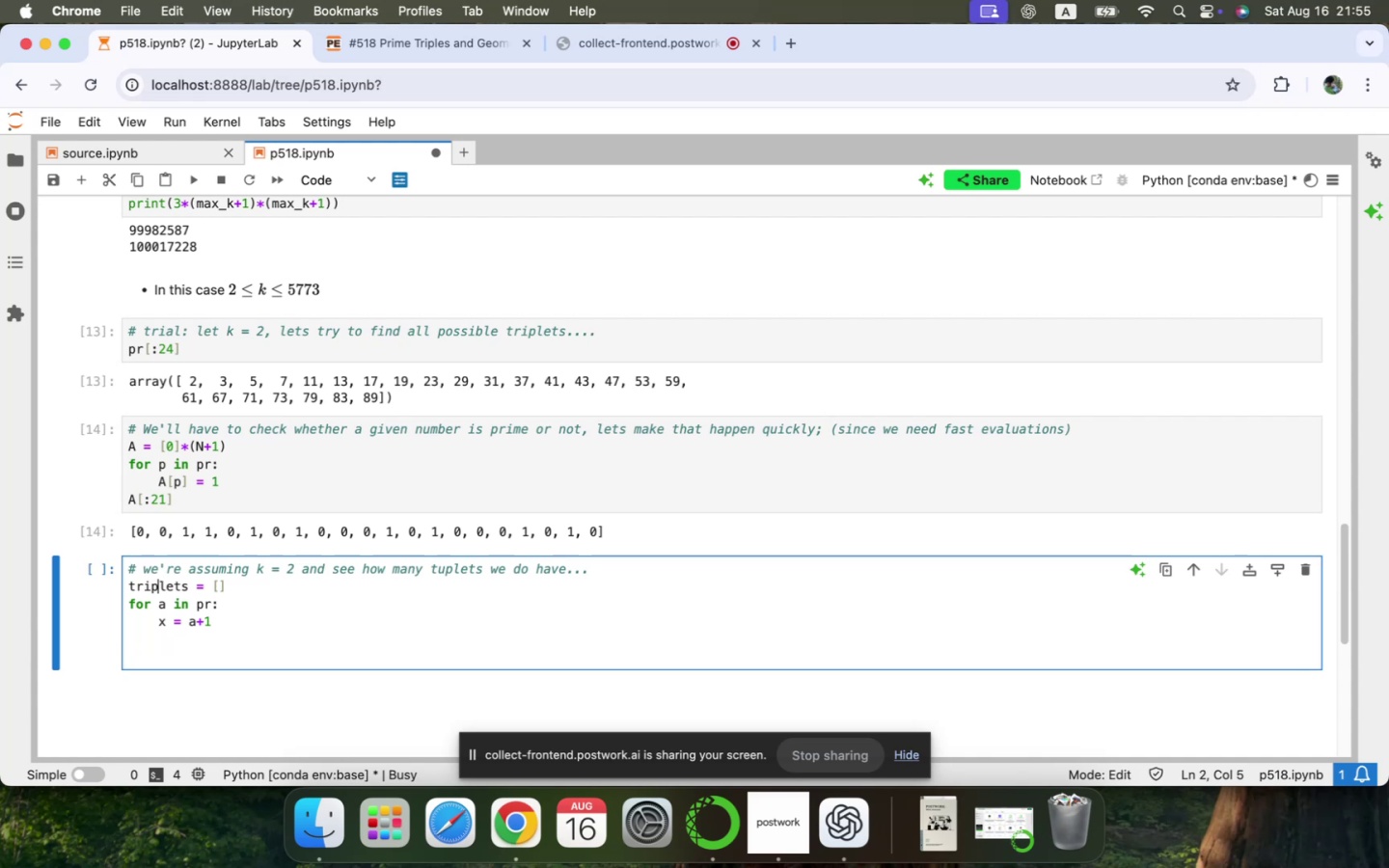 
key(ArrowUp)
 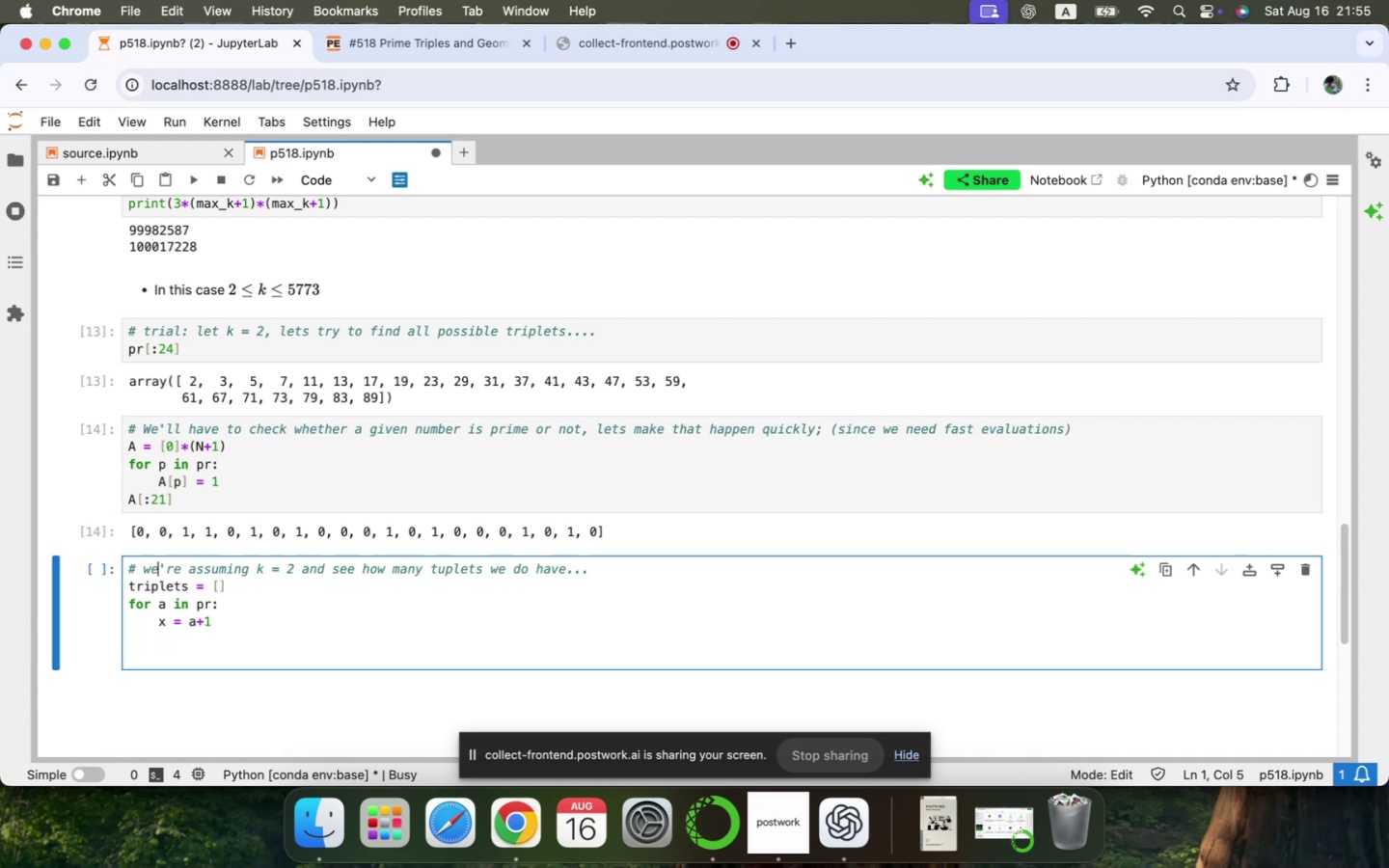 
key(ArrowUp)
 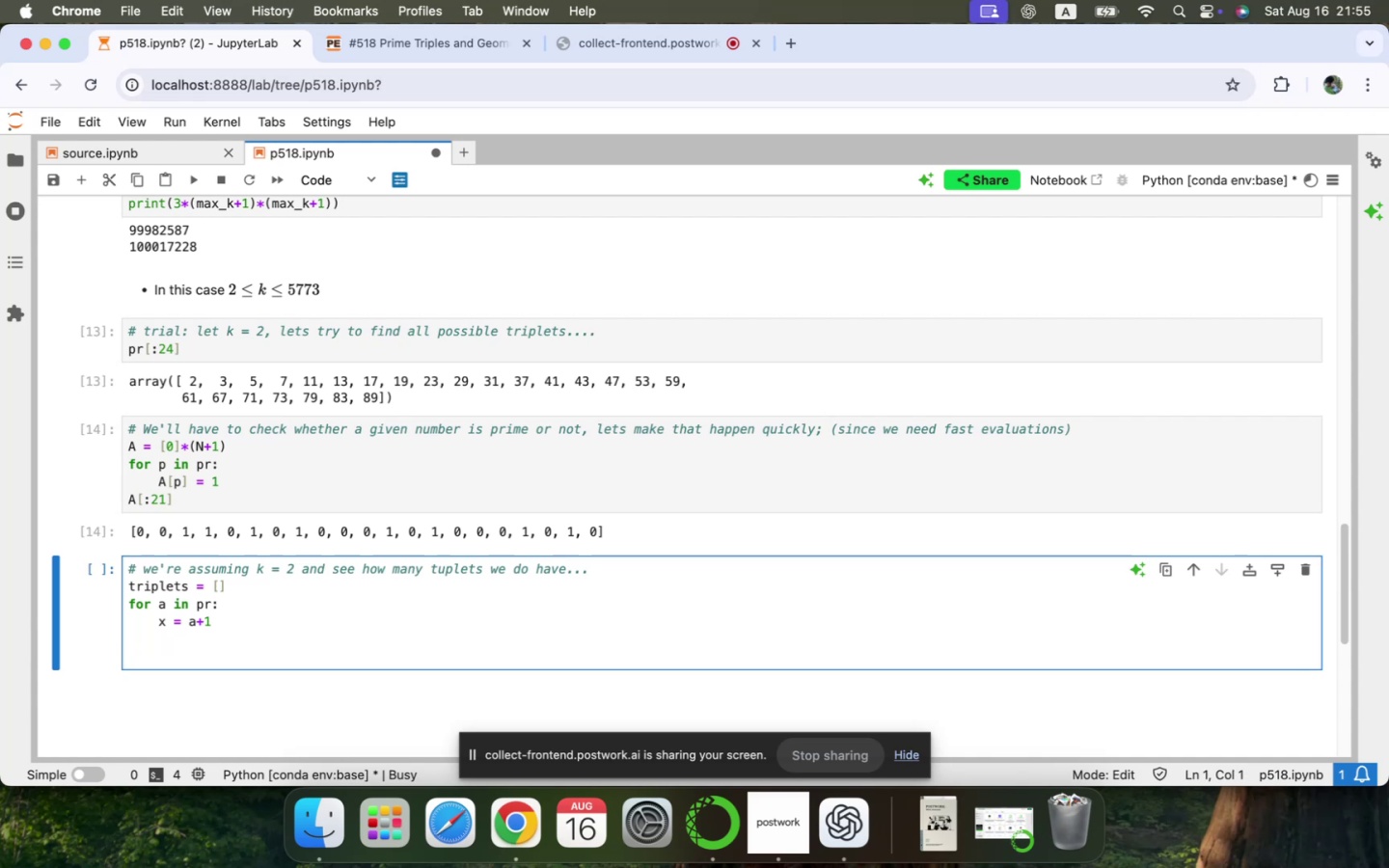 
key(ArrowRight)
 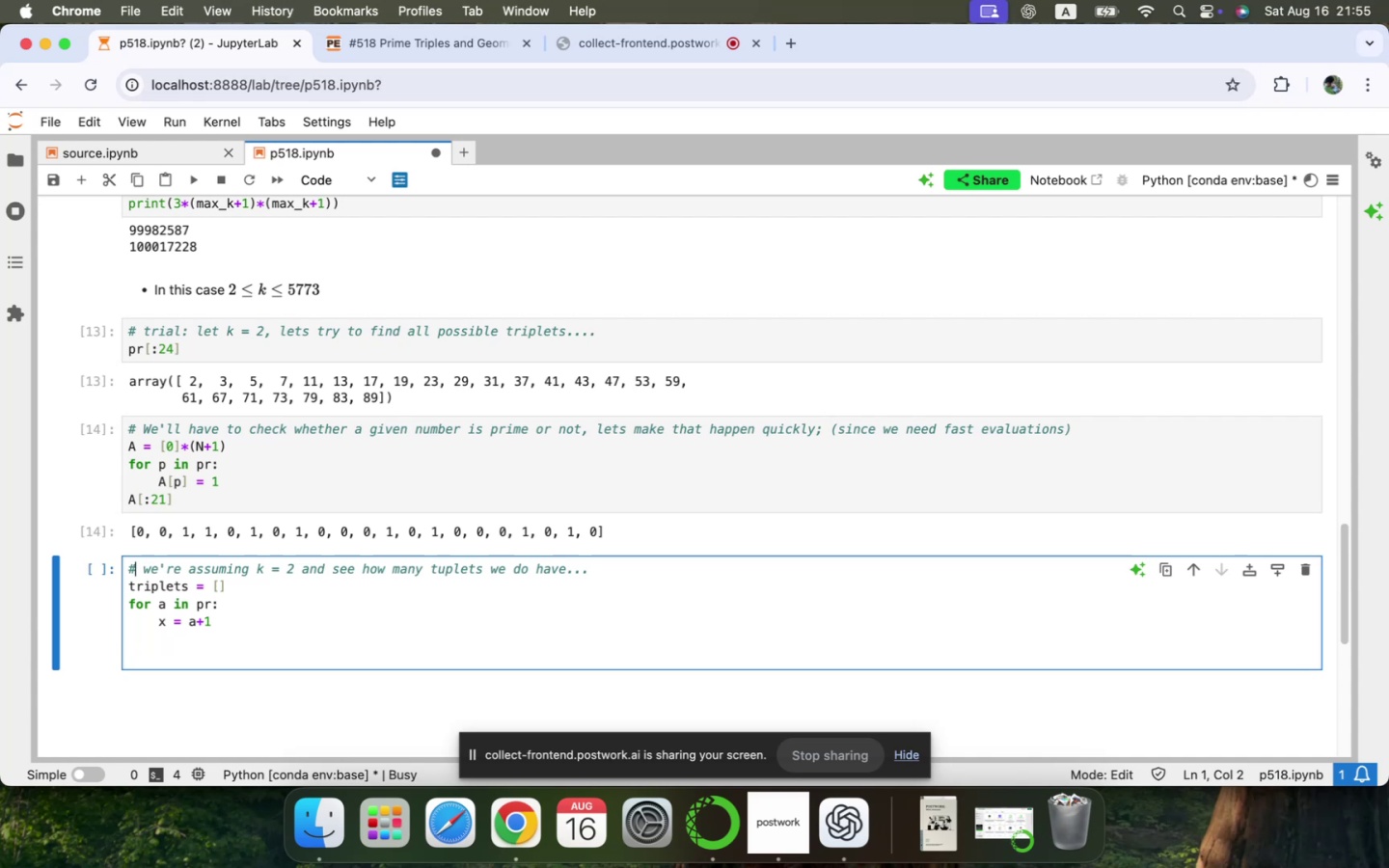 
key(ArrowLeft)
 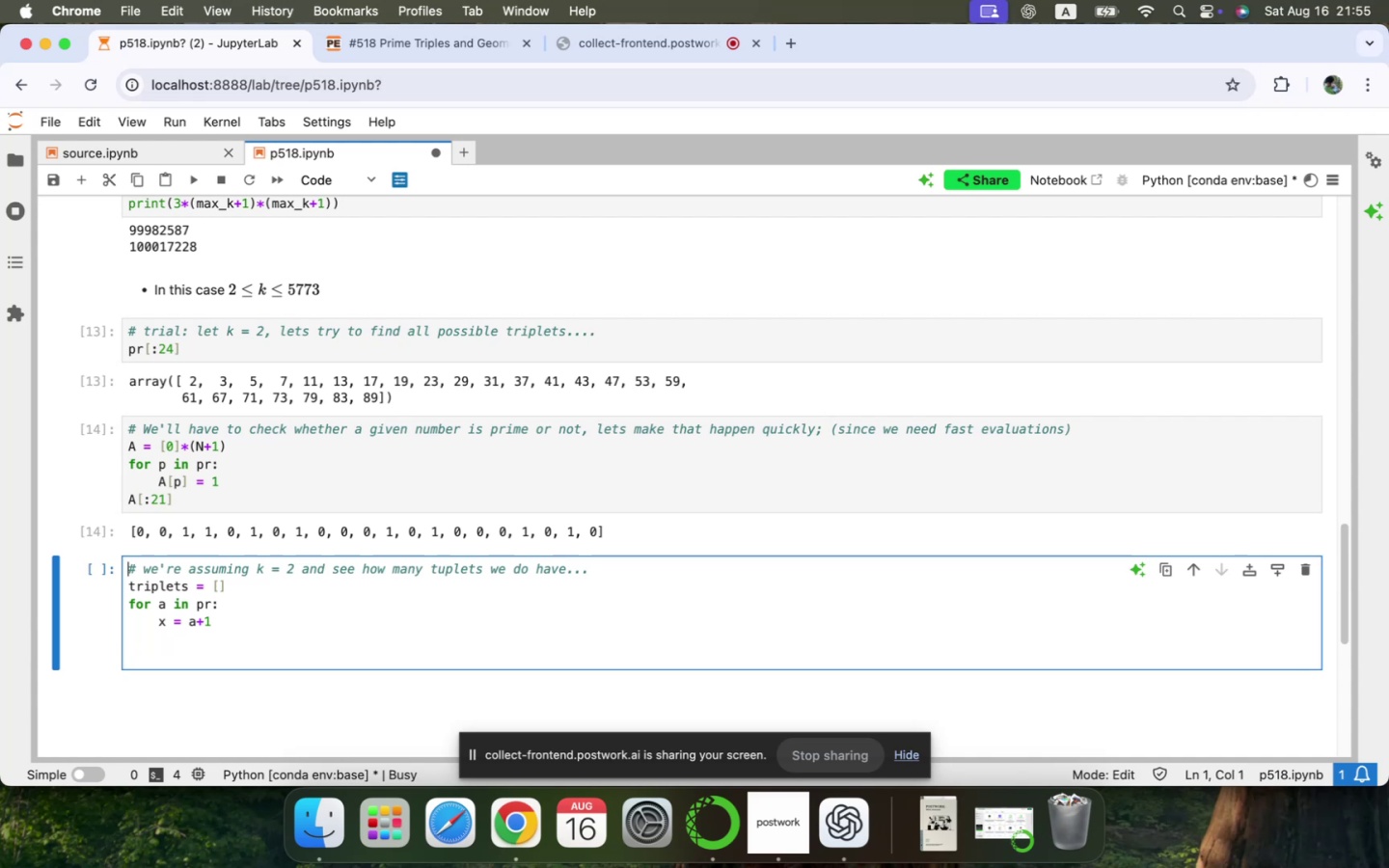 
key(ArrowDown)
 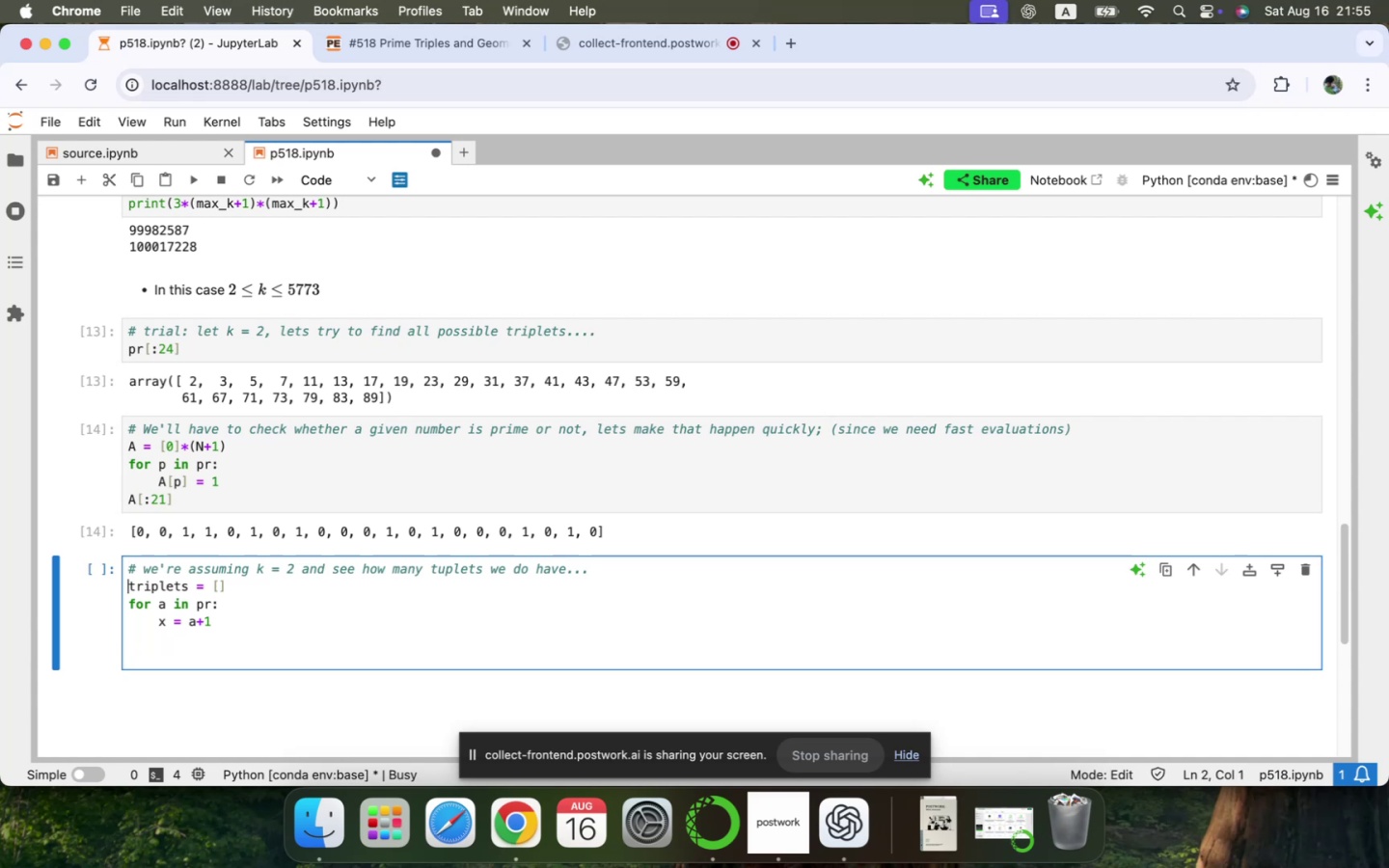 
key(Enter)
 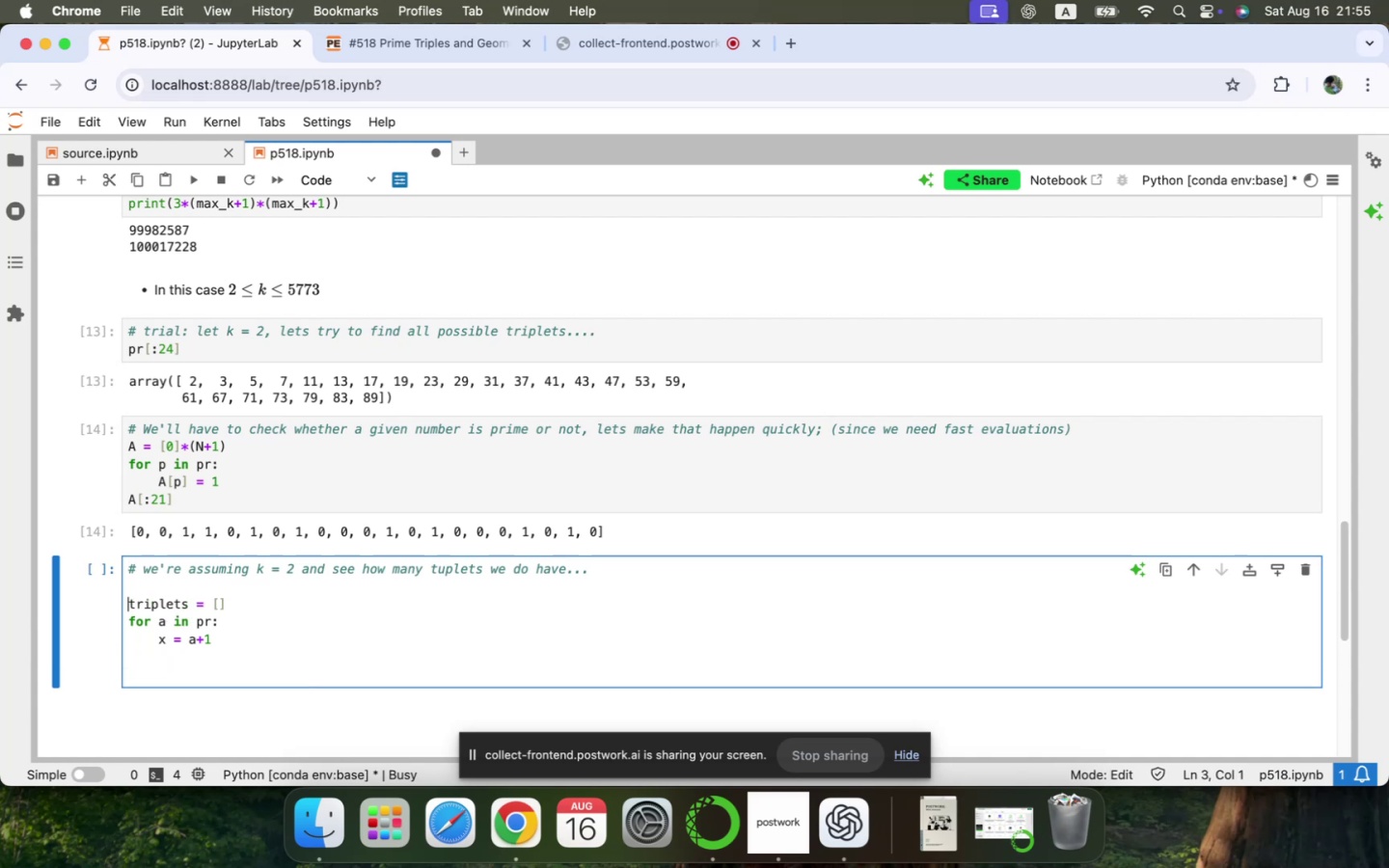 
key(ArrowUp)
 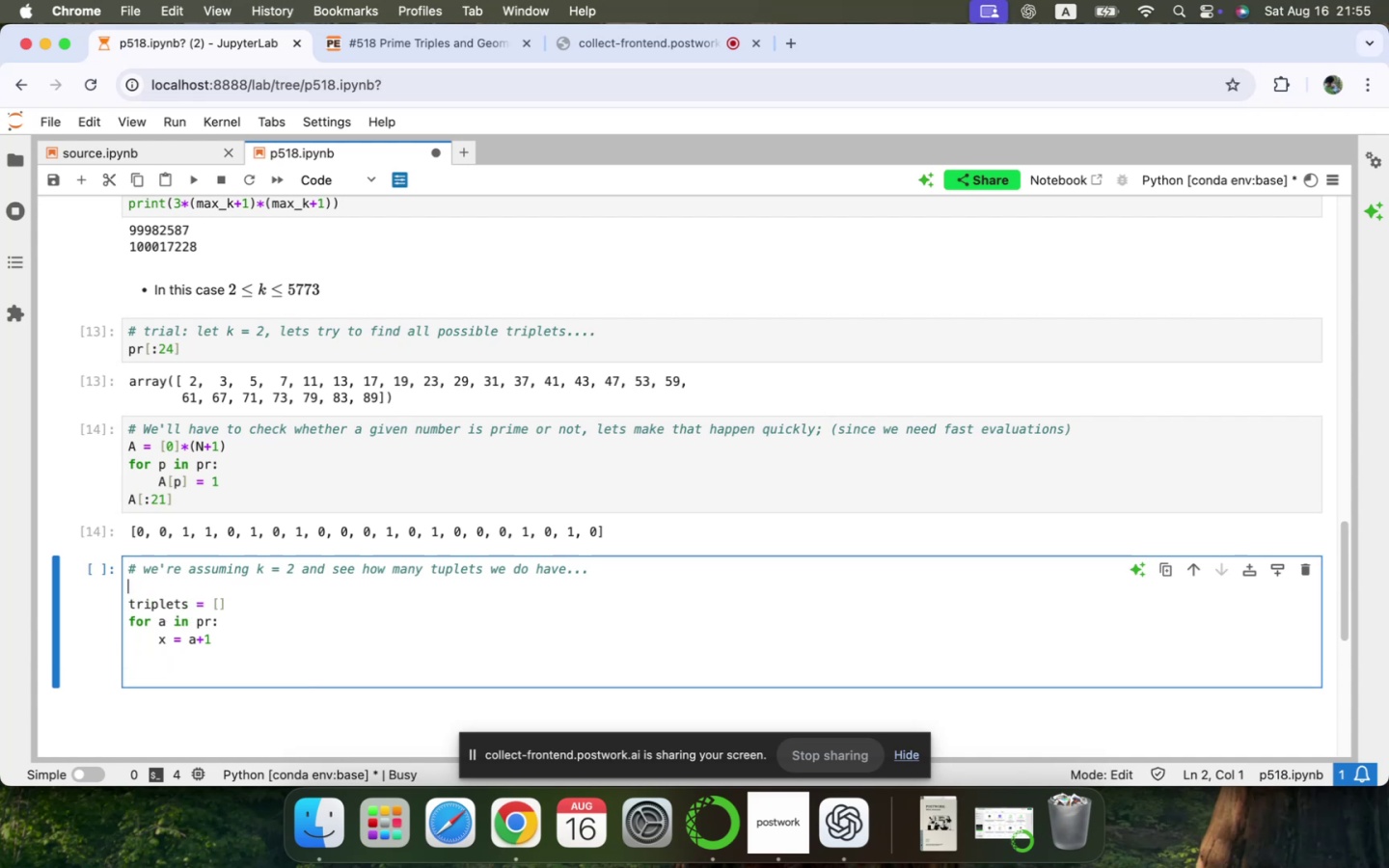 
key(K)
 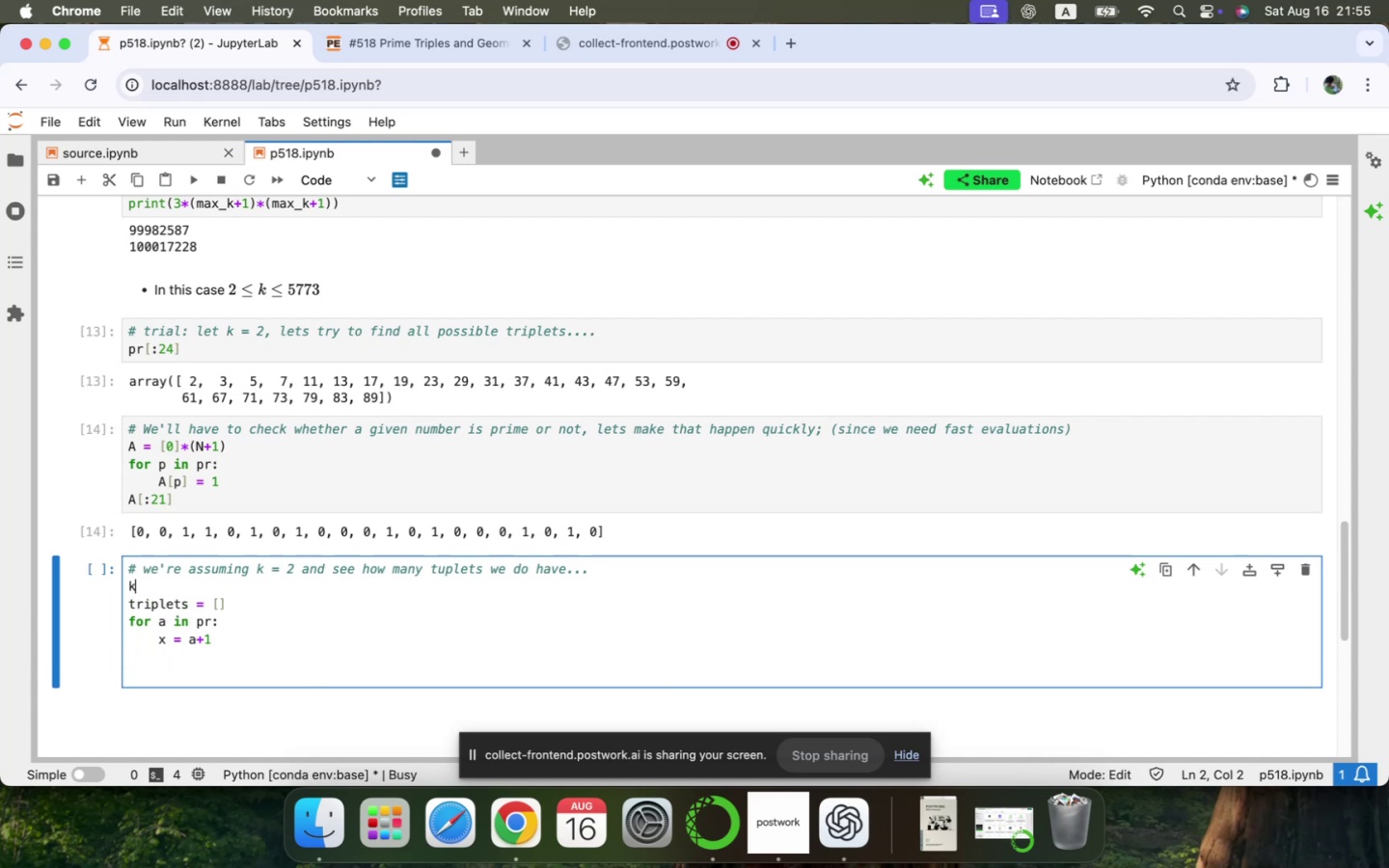 
key(Equal)
 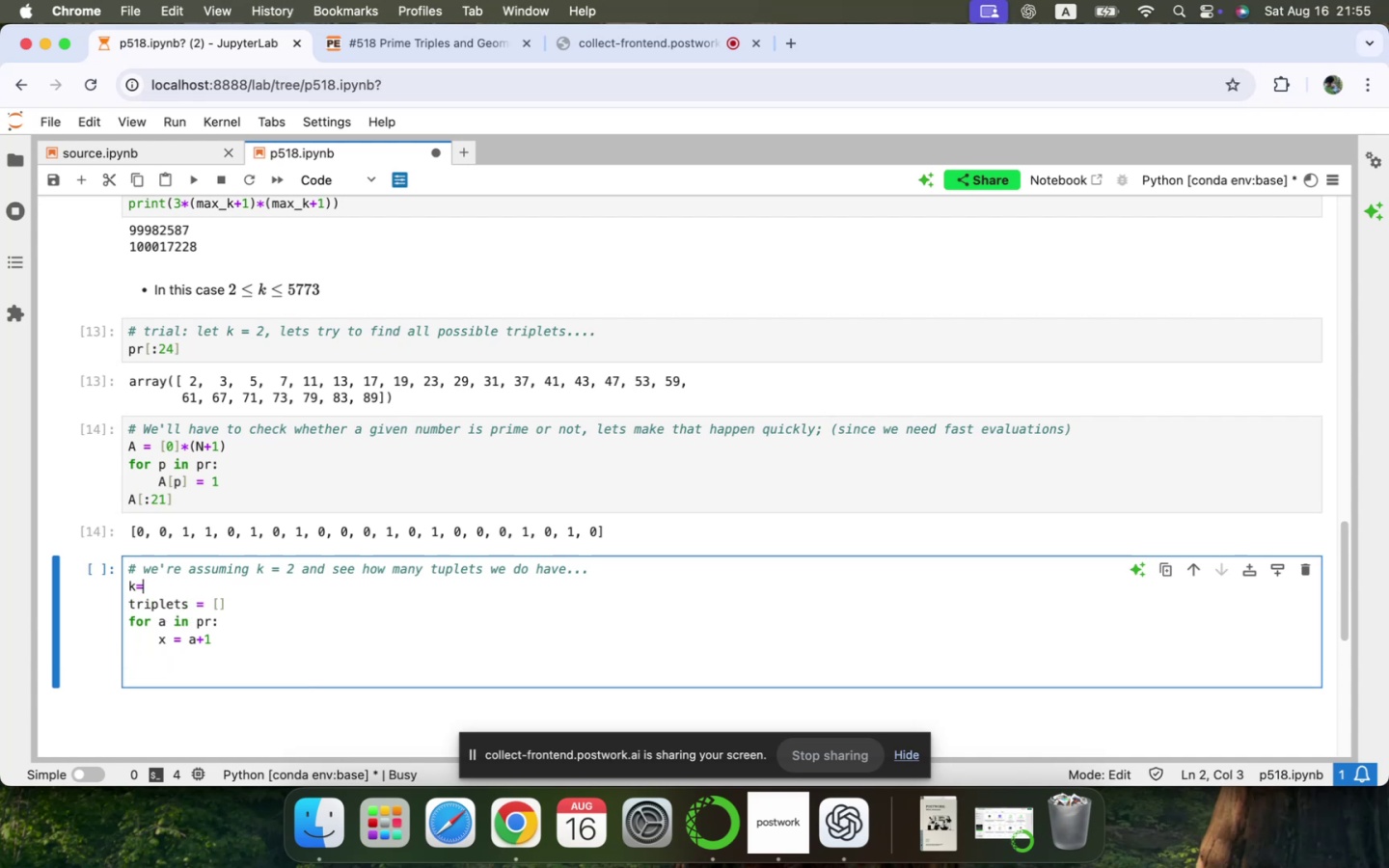 
key(2)
 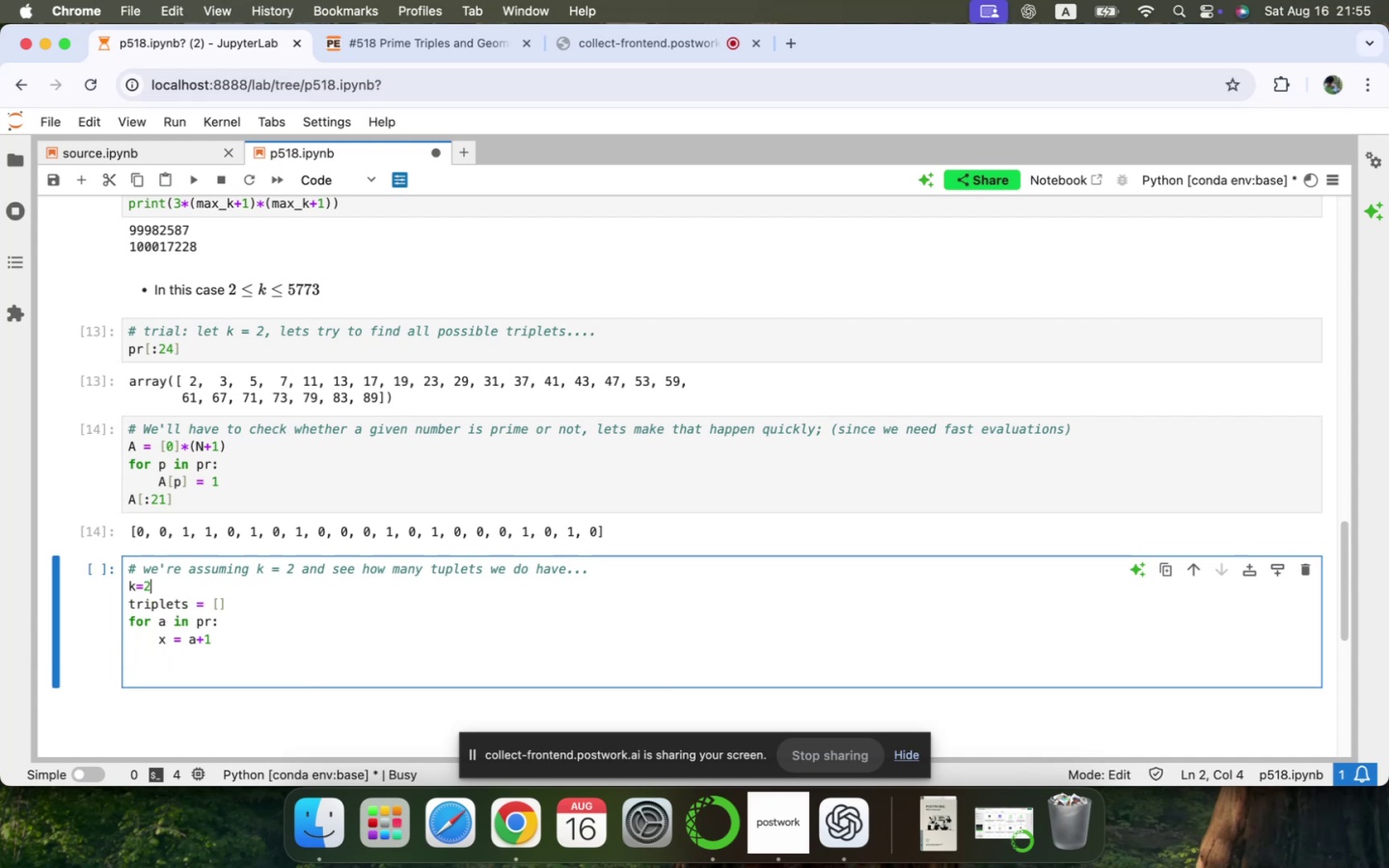 
key(ArrowRight)
 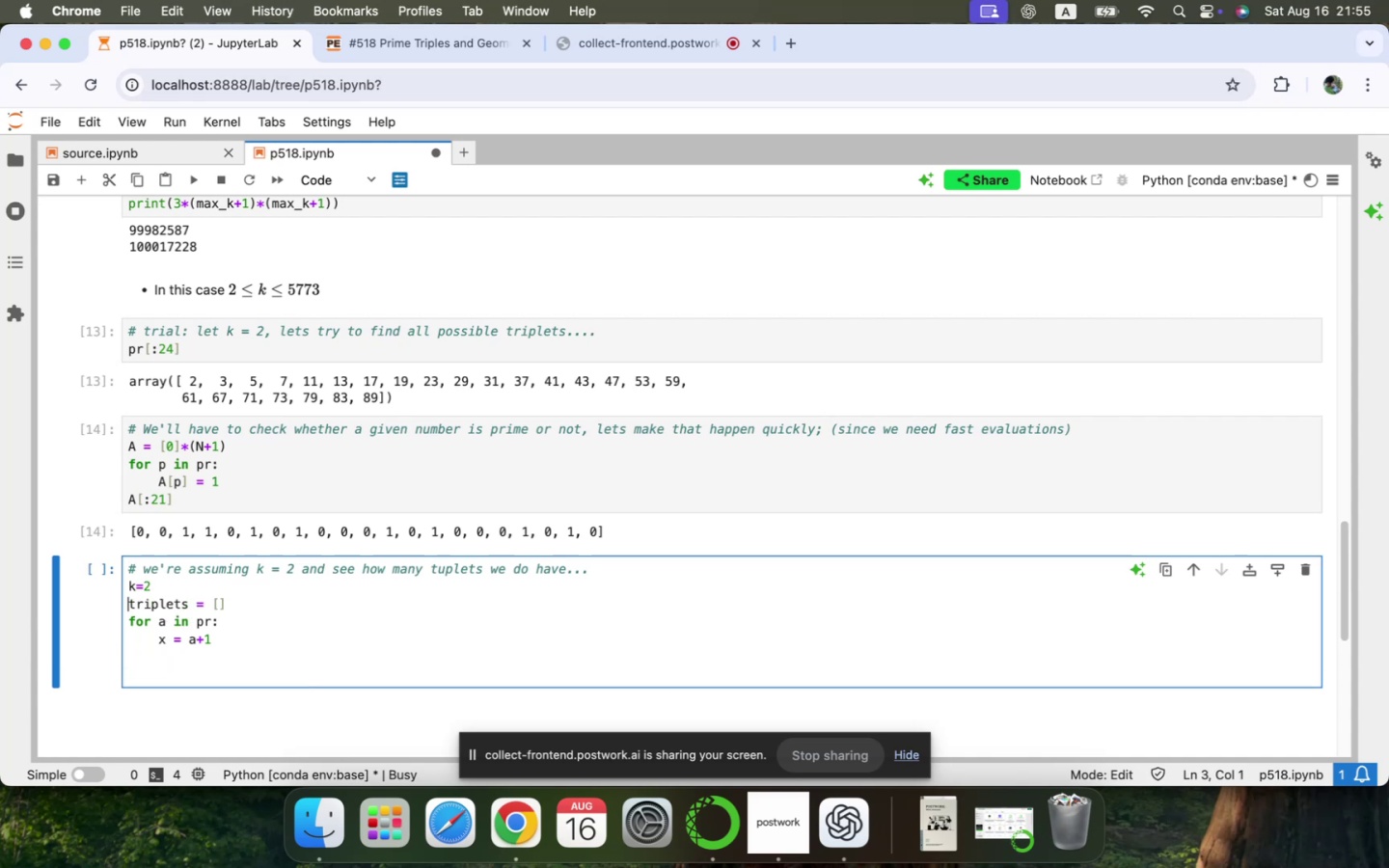 
key(ArrowDown)
 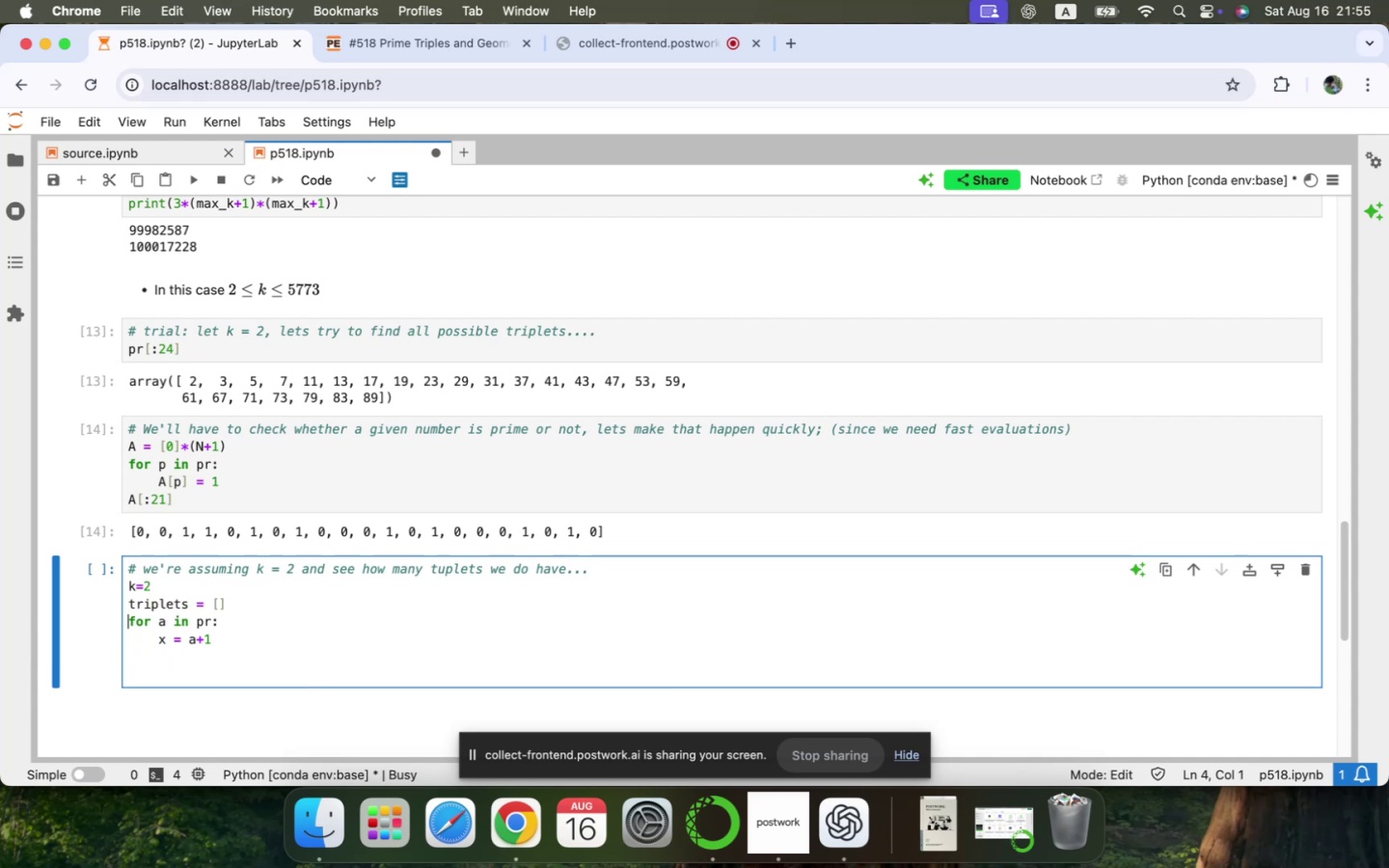 
key(ArrowDown)
 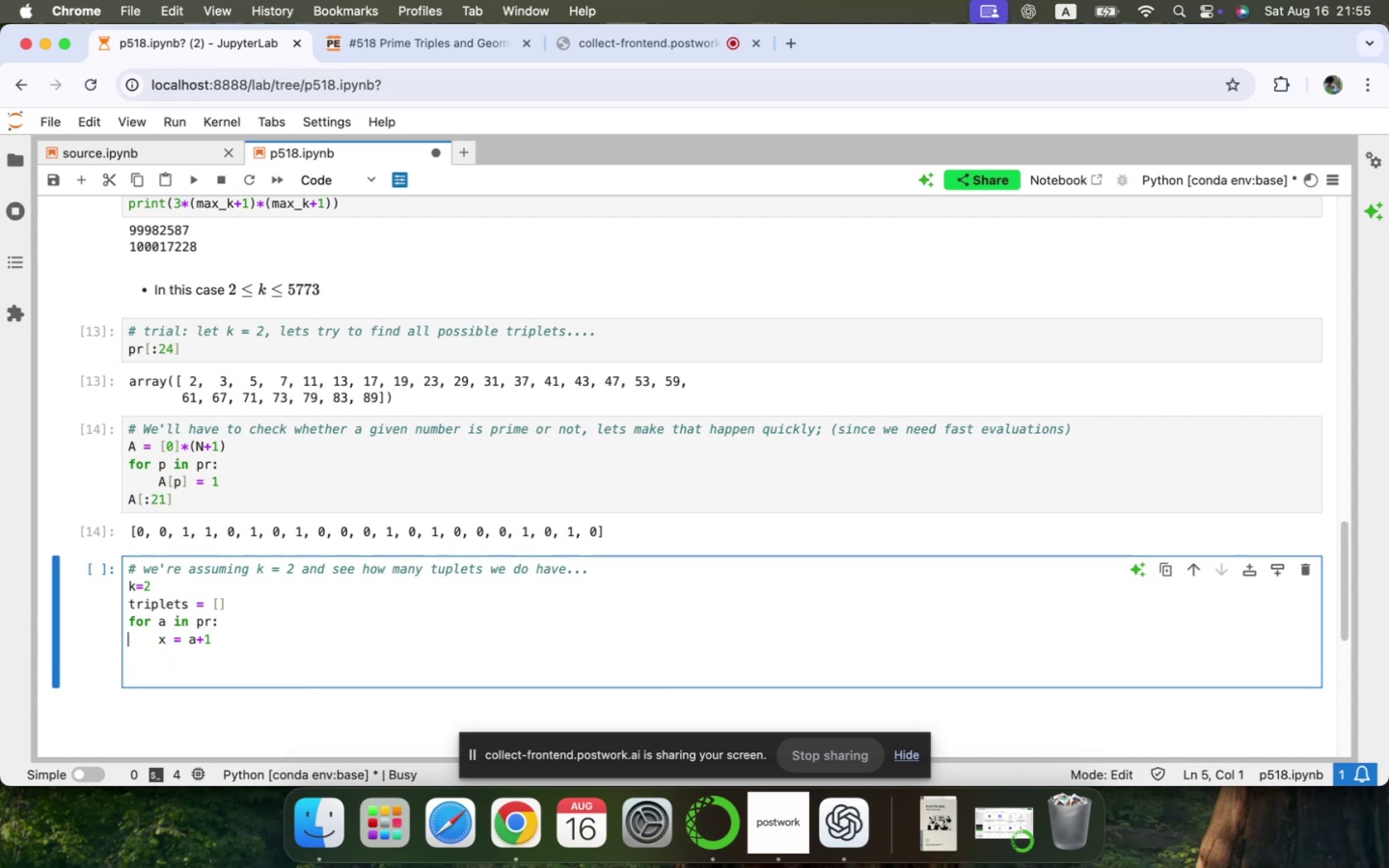 
key(ArrowDown)
 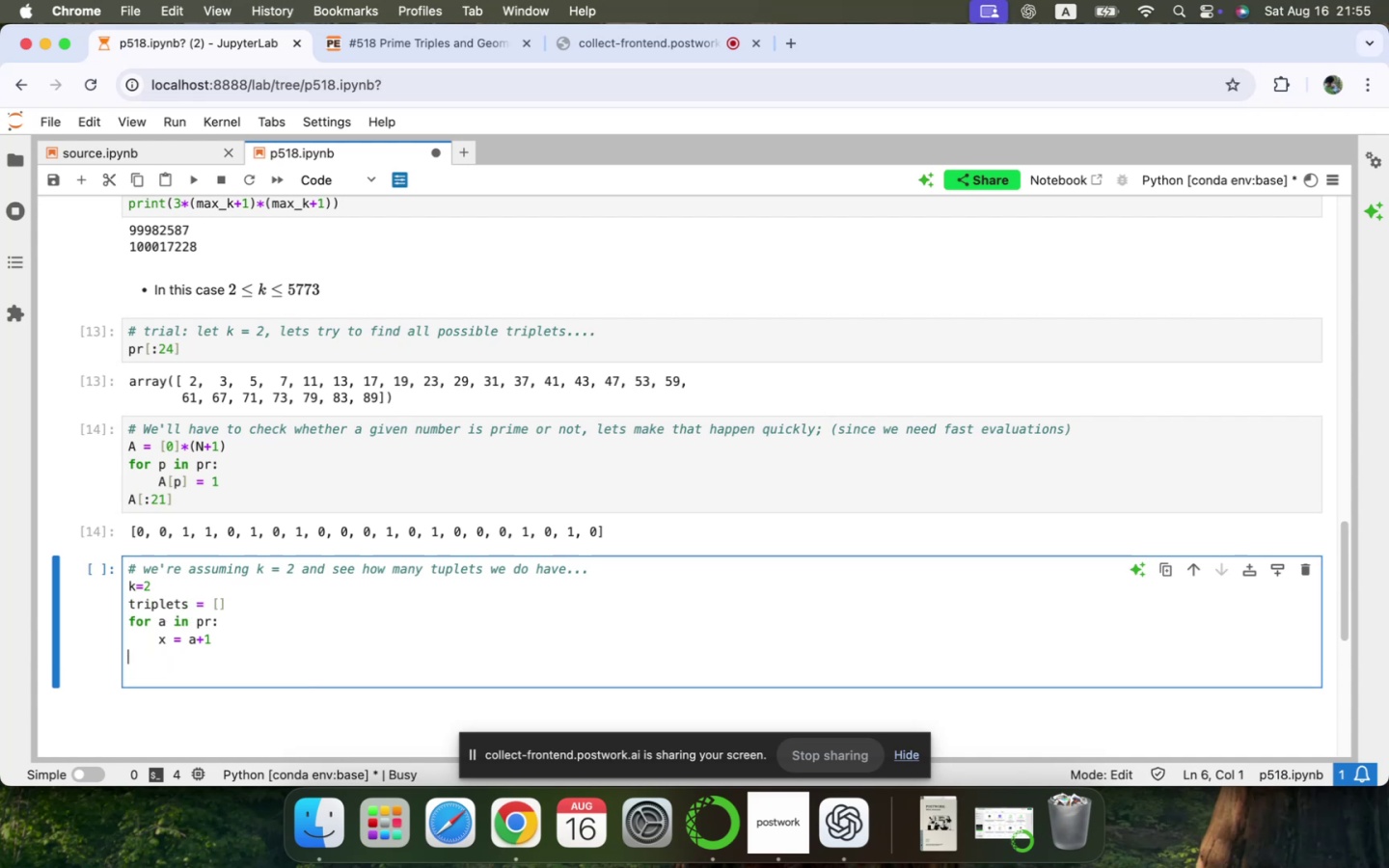 
key(ArrowLeft)
 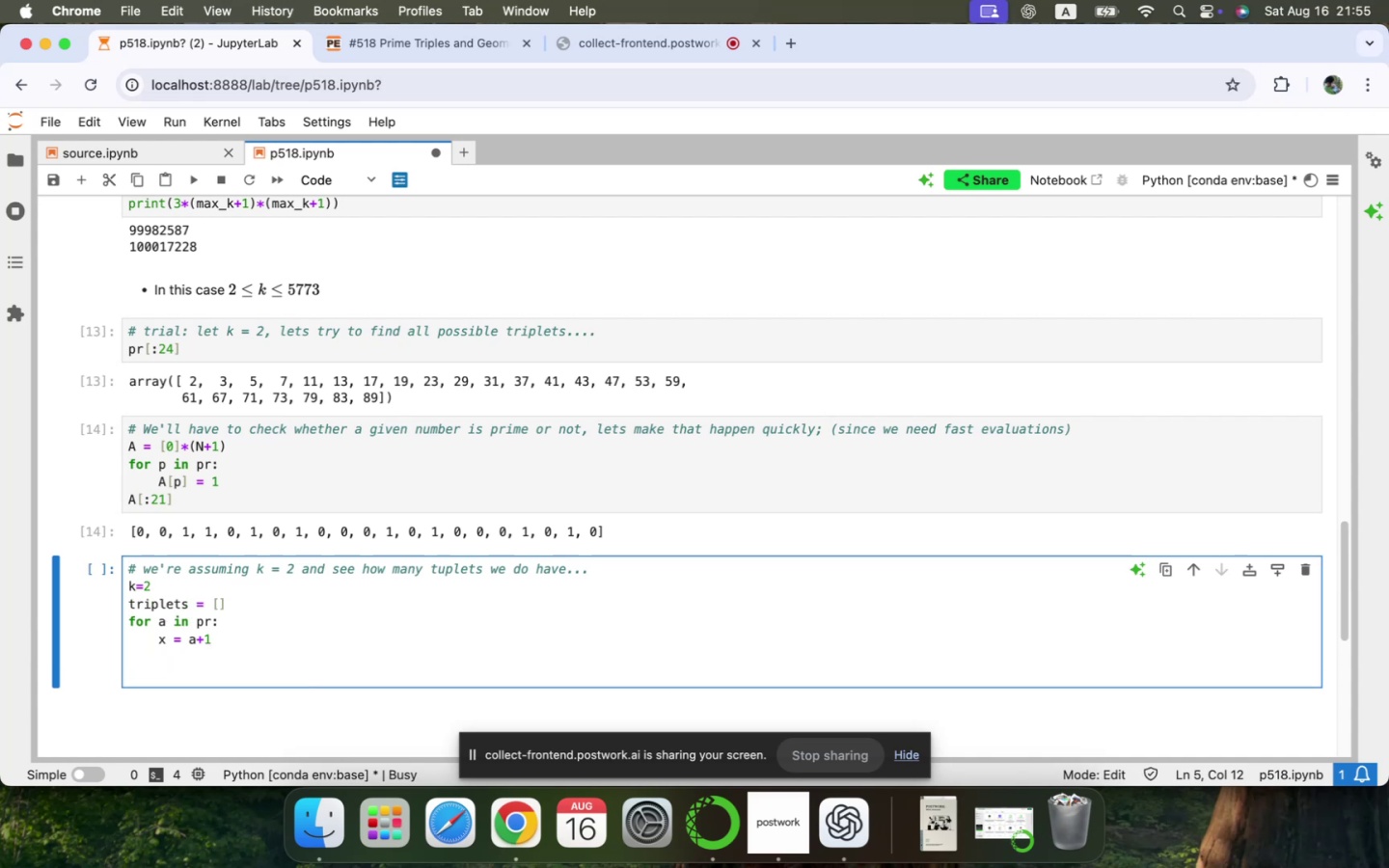 
key(Enter)
 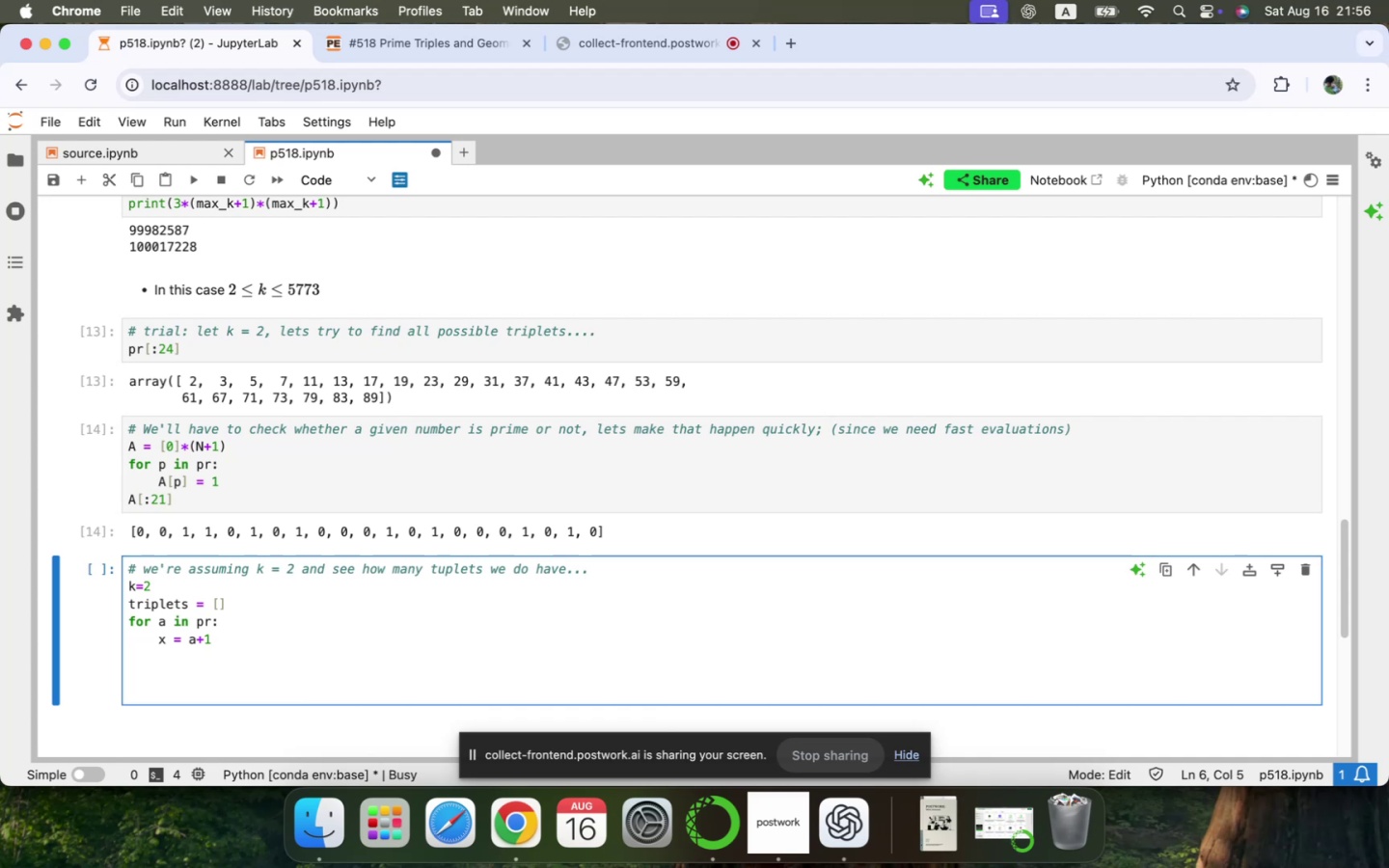 
type(if k)
 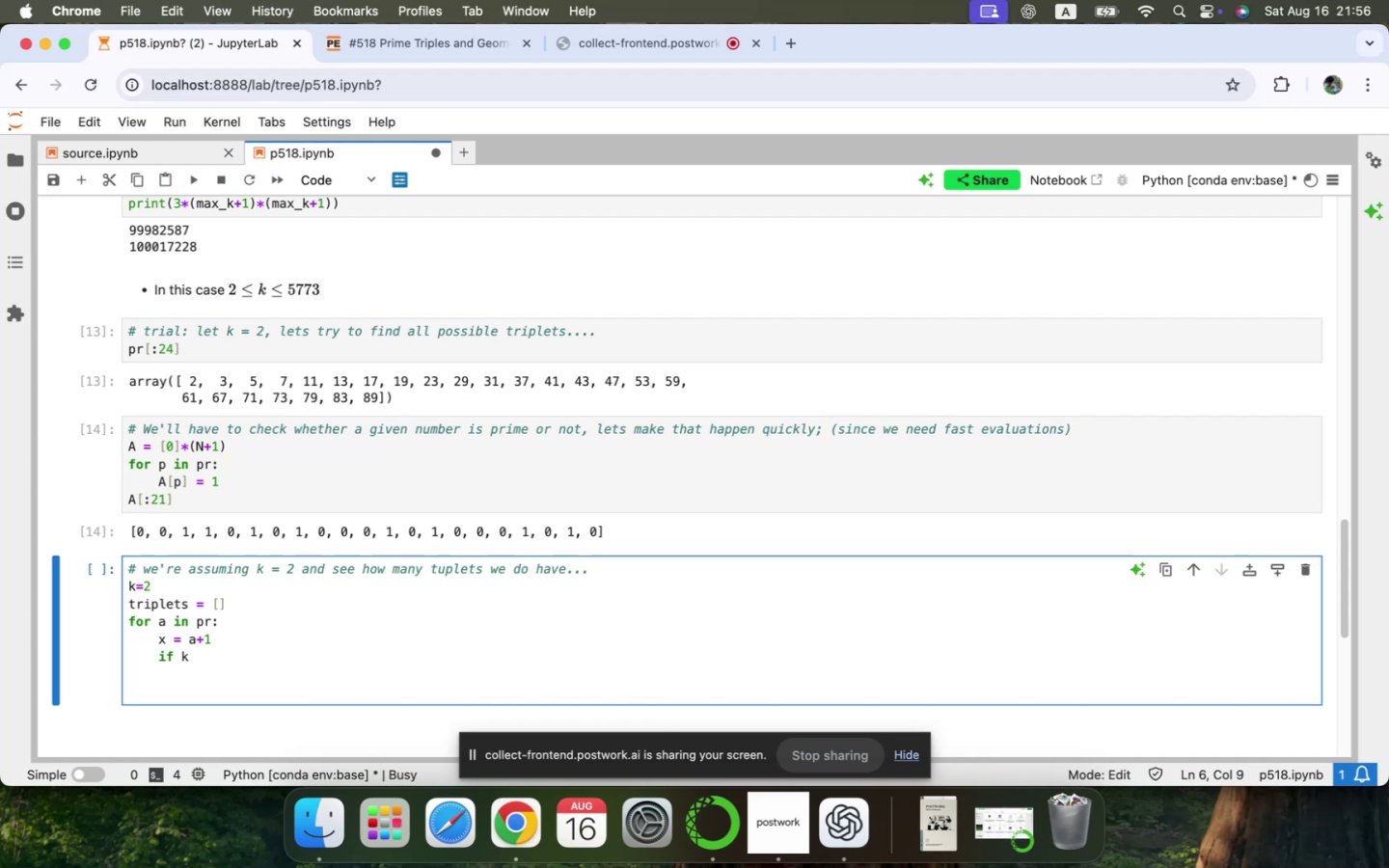 
hold_key(key=ShiftLeft, duration=0.54)
 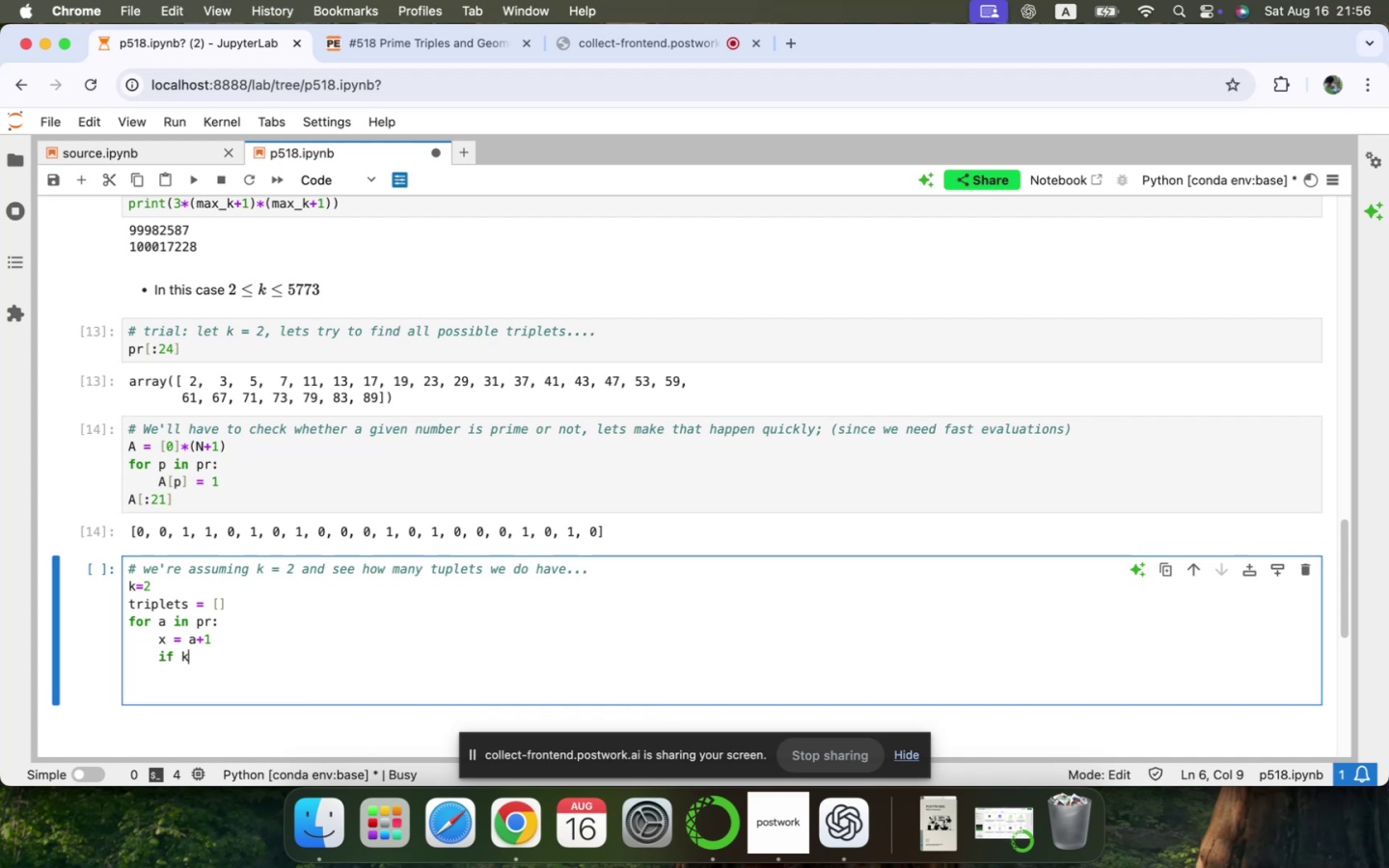 
type(*k*x>N:)
 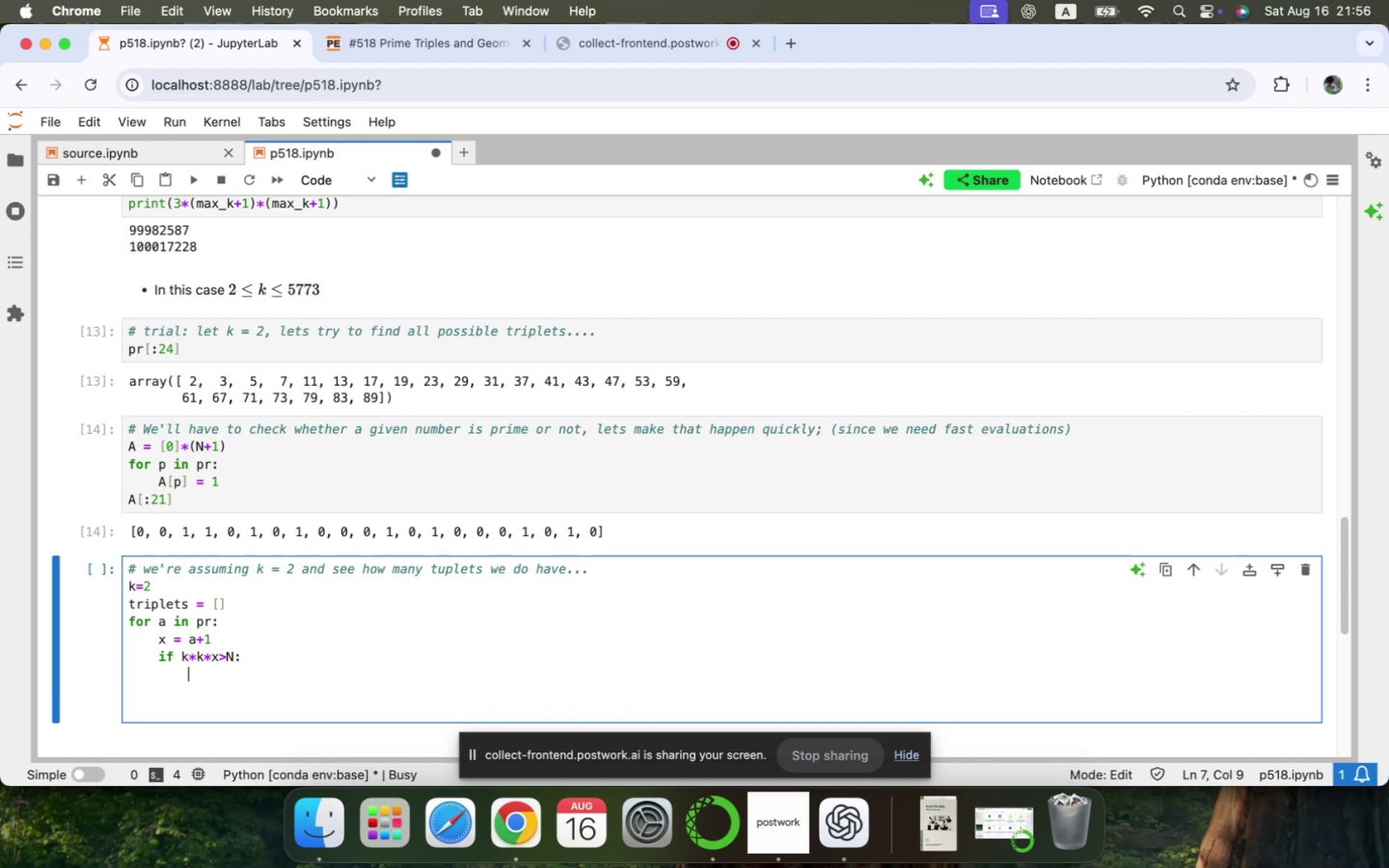 
 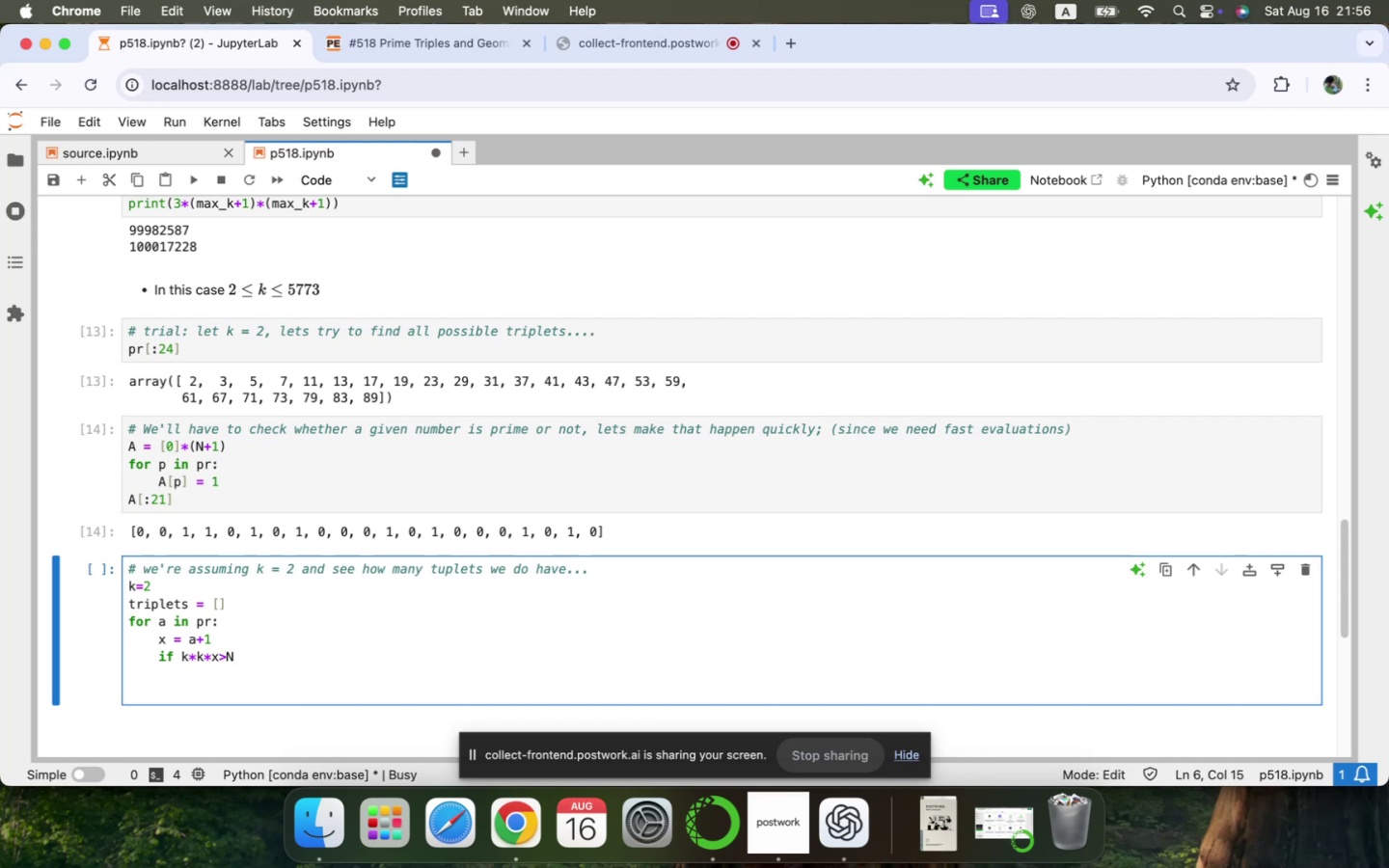 
key(Enter)
 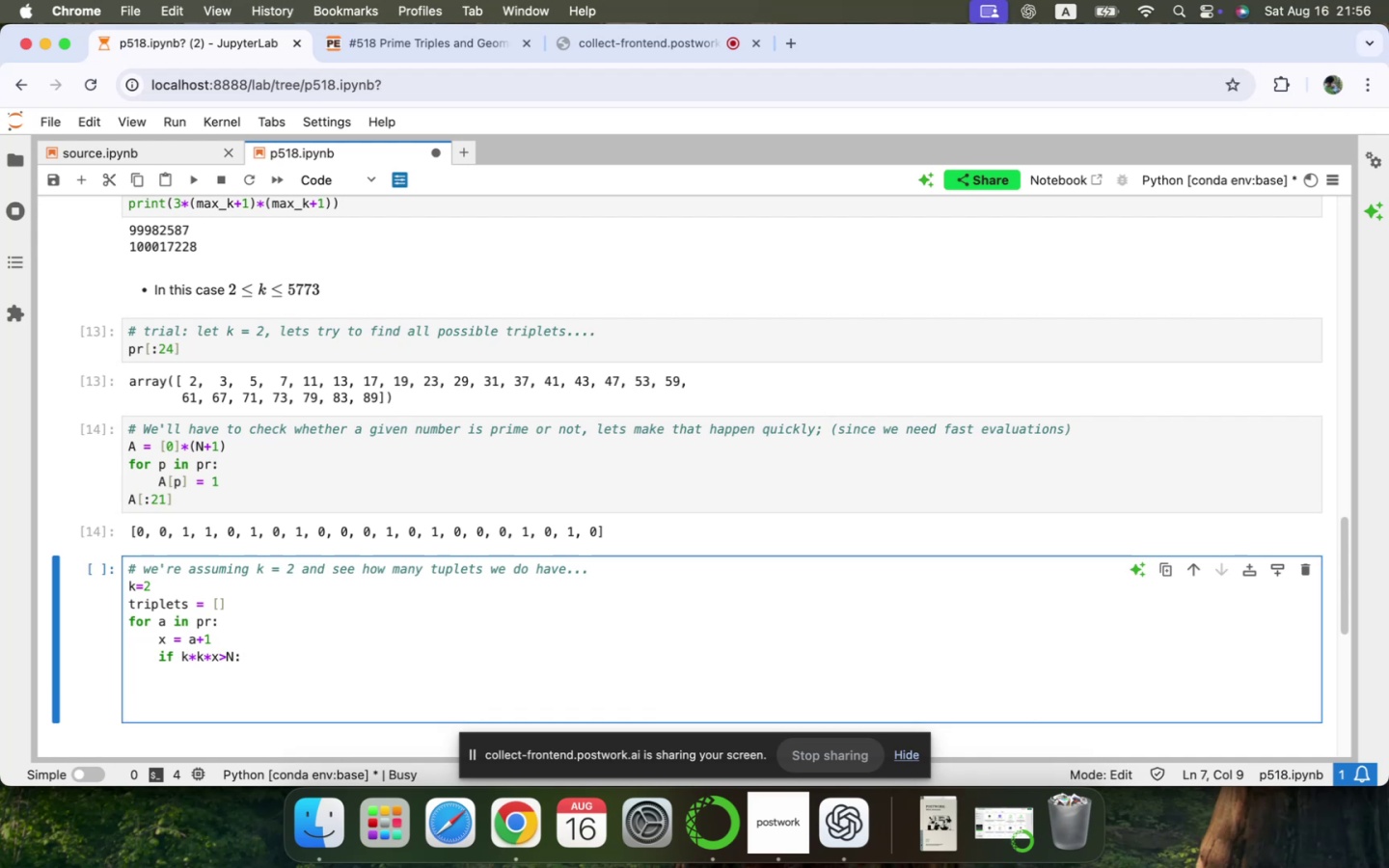 
type(break)
 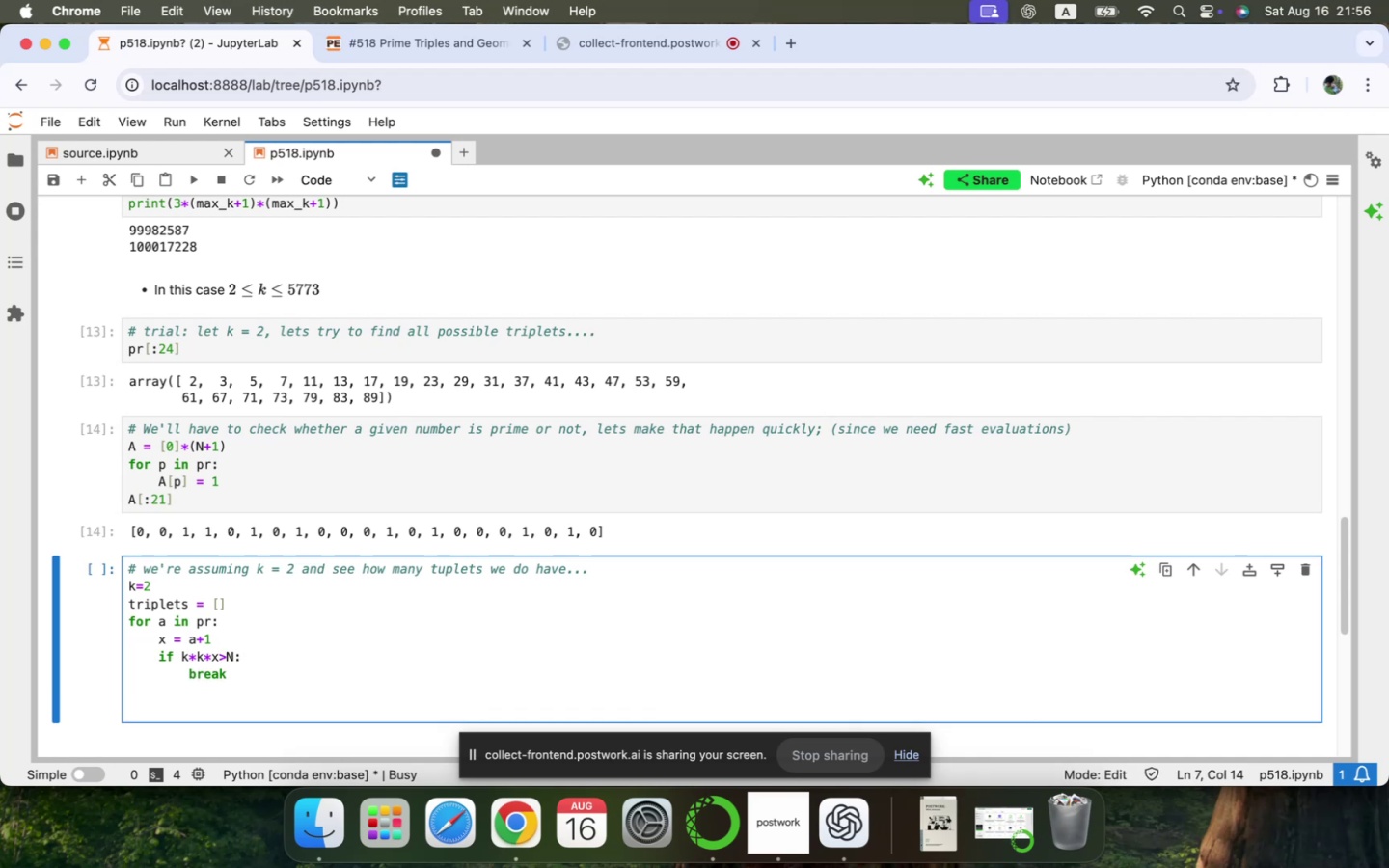 
key(Enter)
 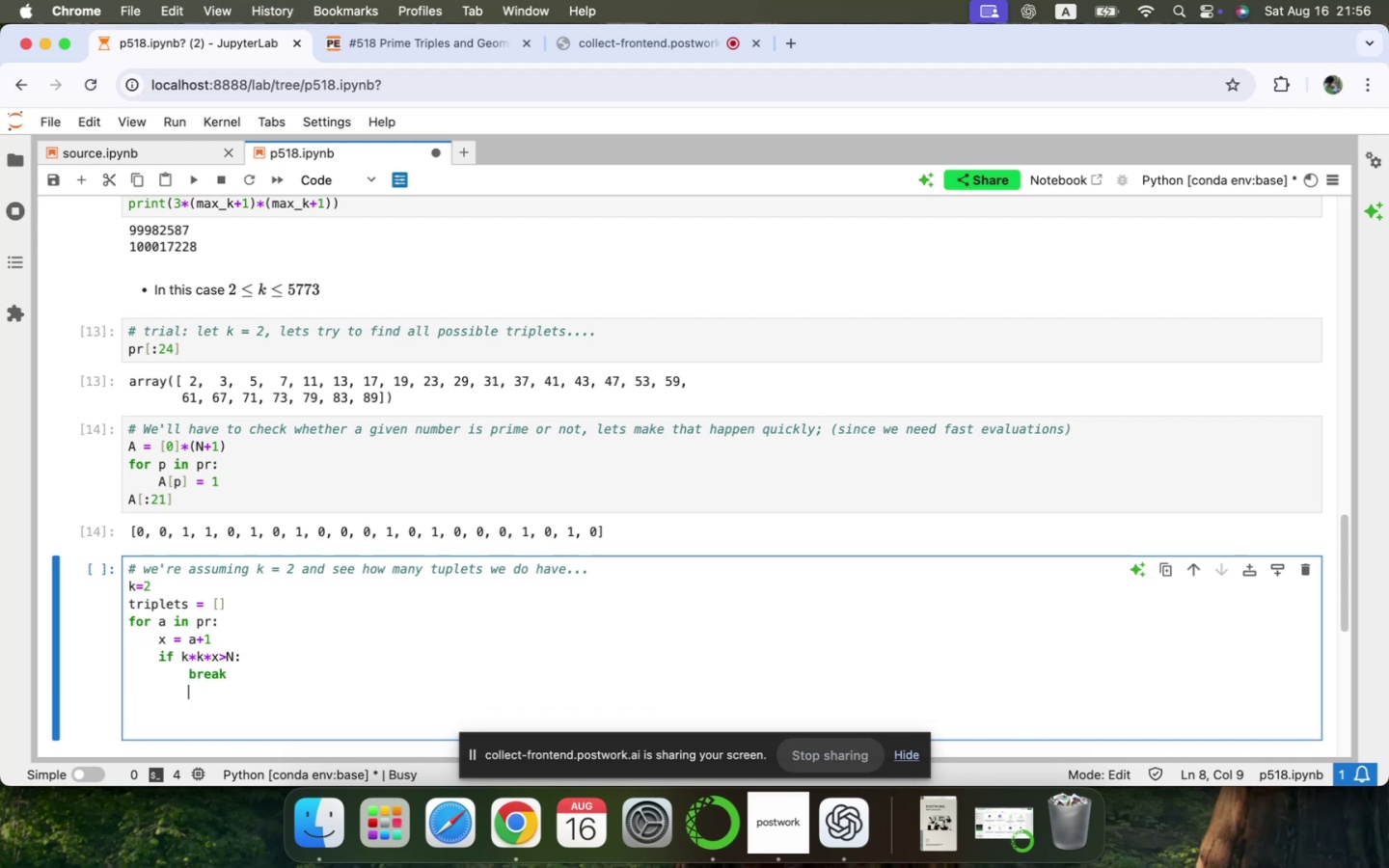 
key(Backspace)
type(else:)
 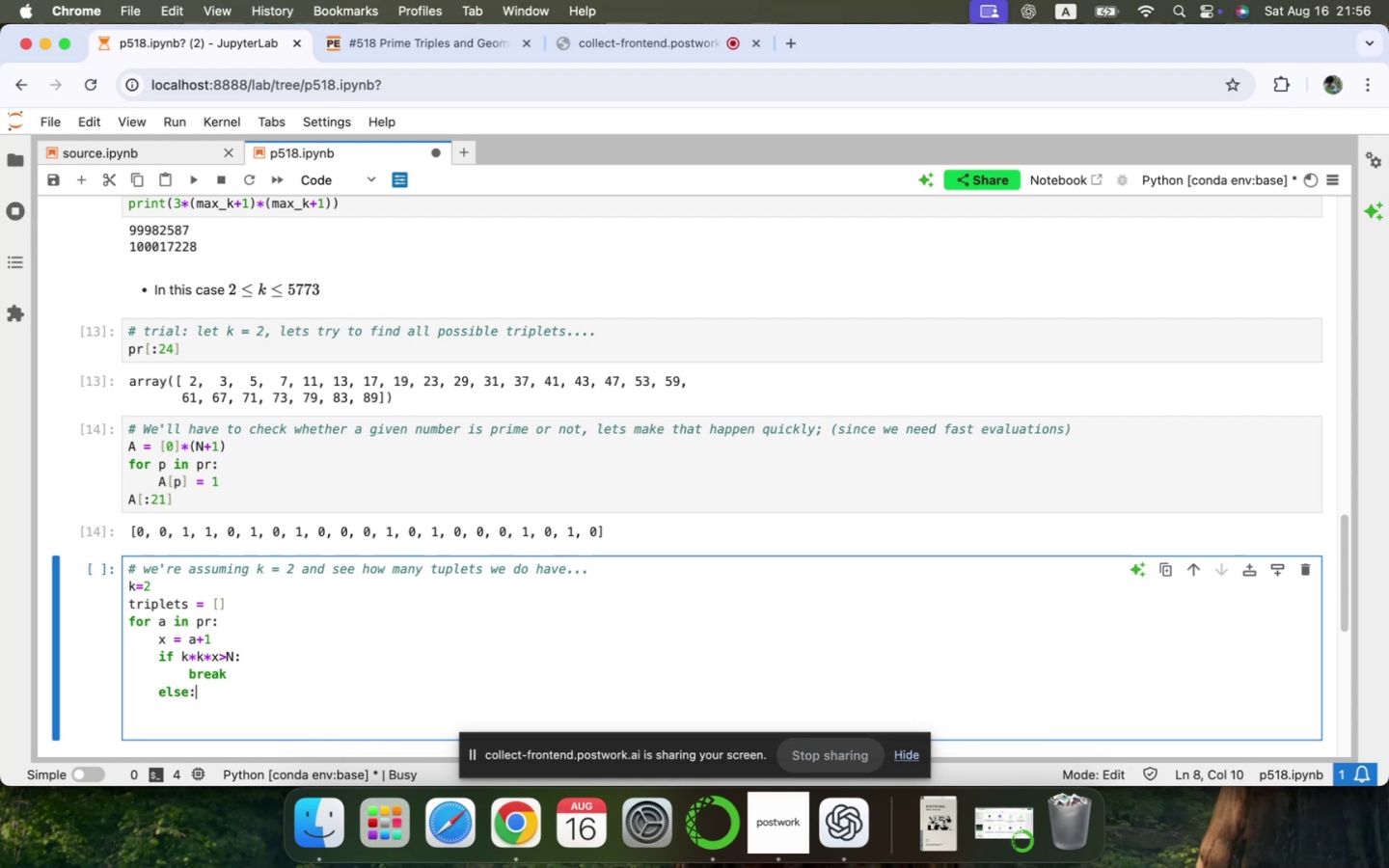 
wait(11.84)
 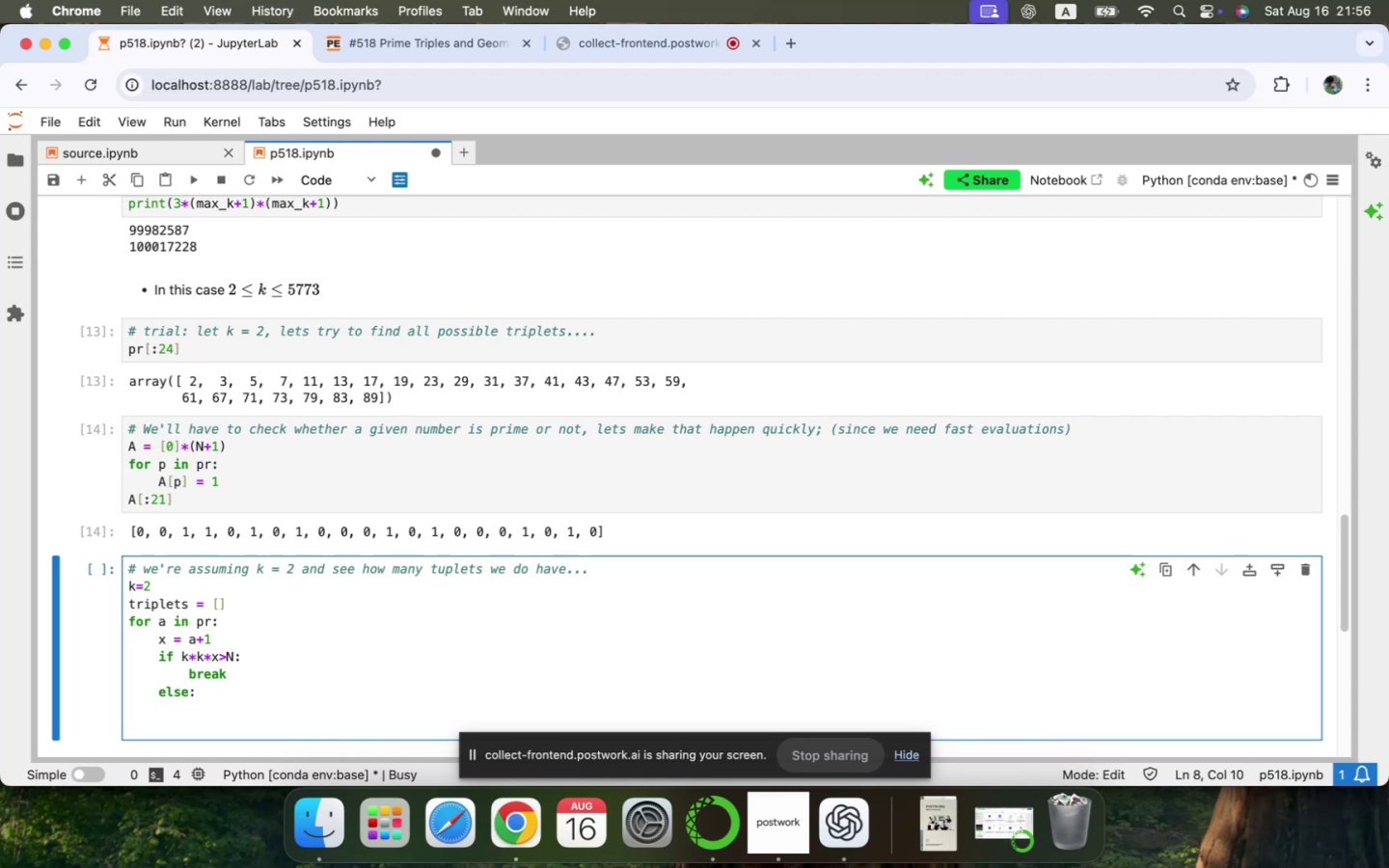 
key(Enter)
 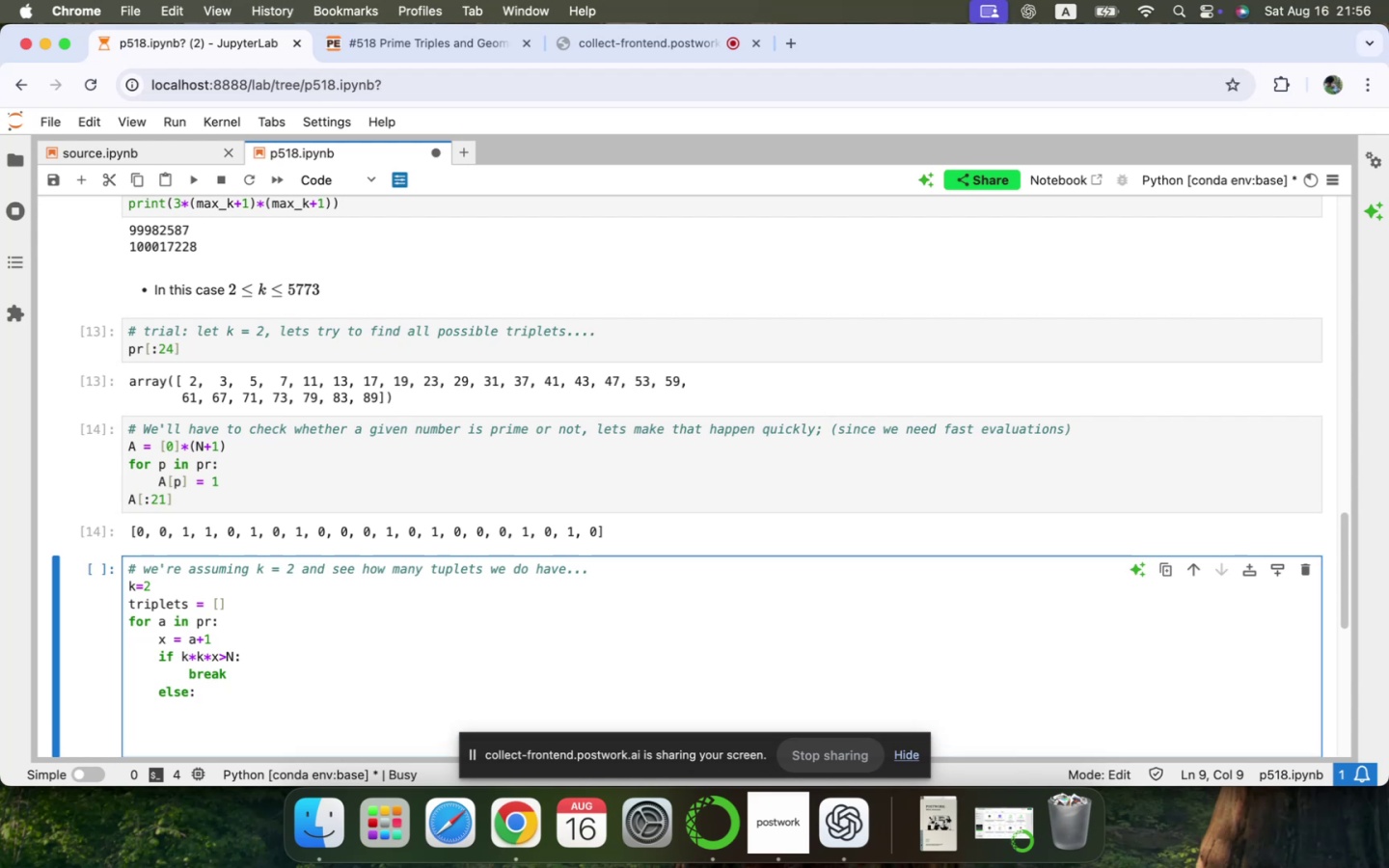 
key(Y)
 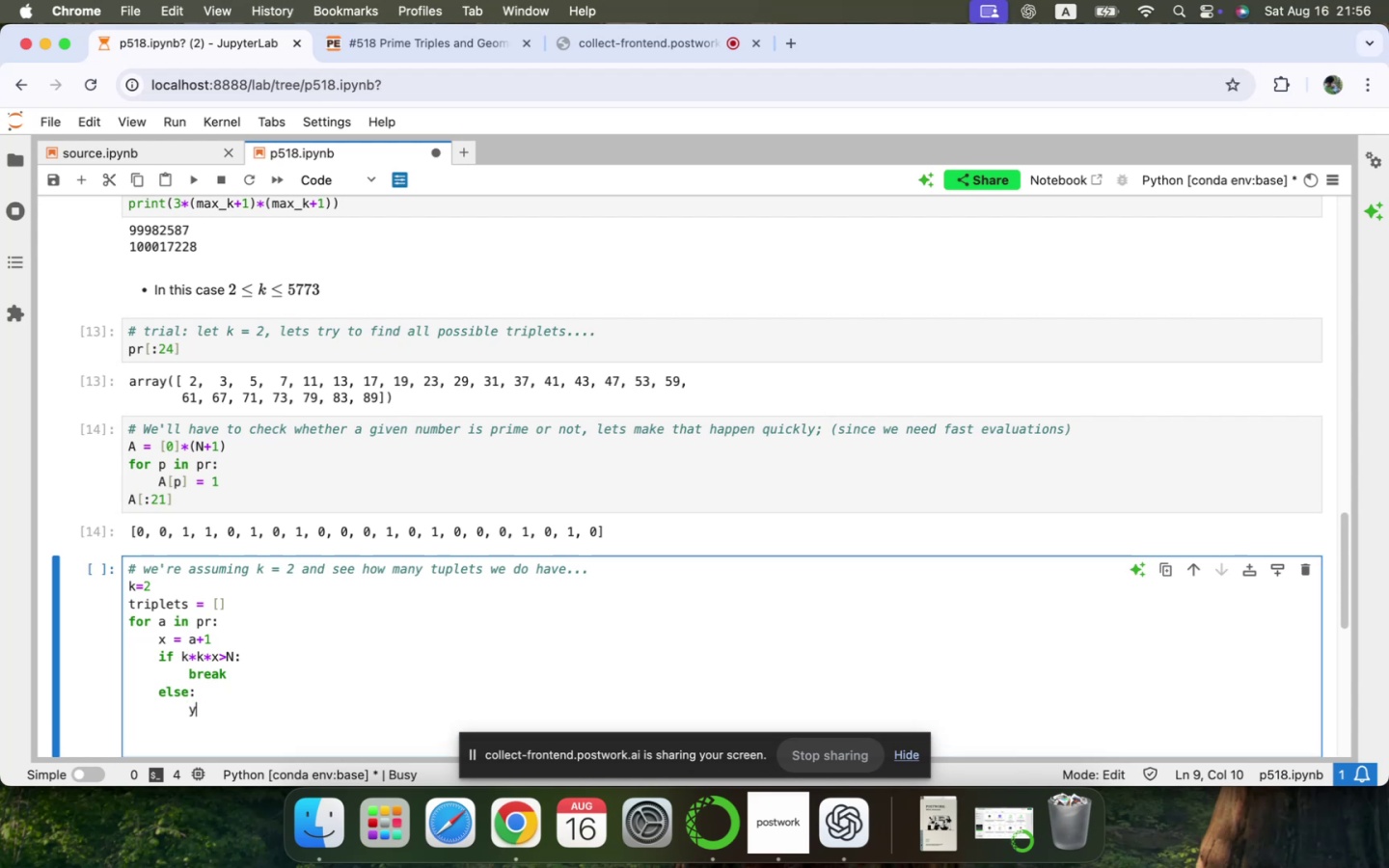 
key(Space)
 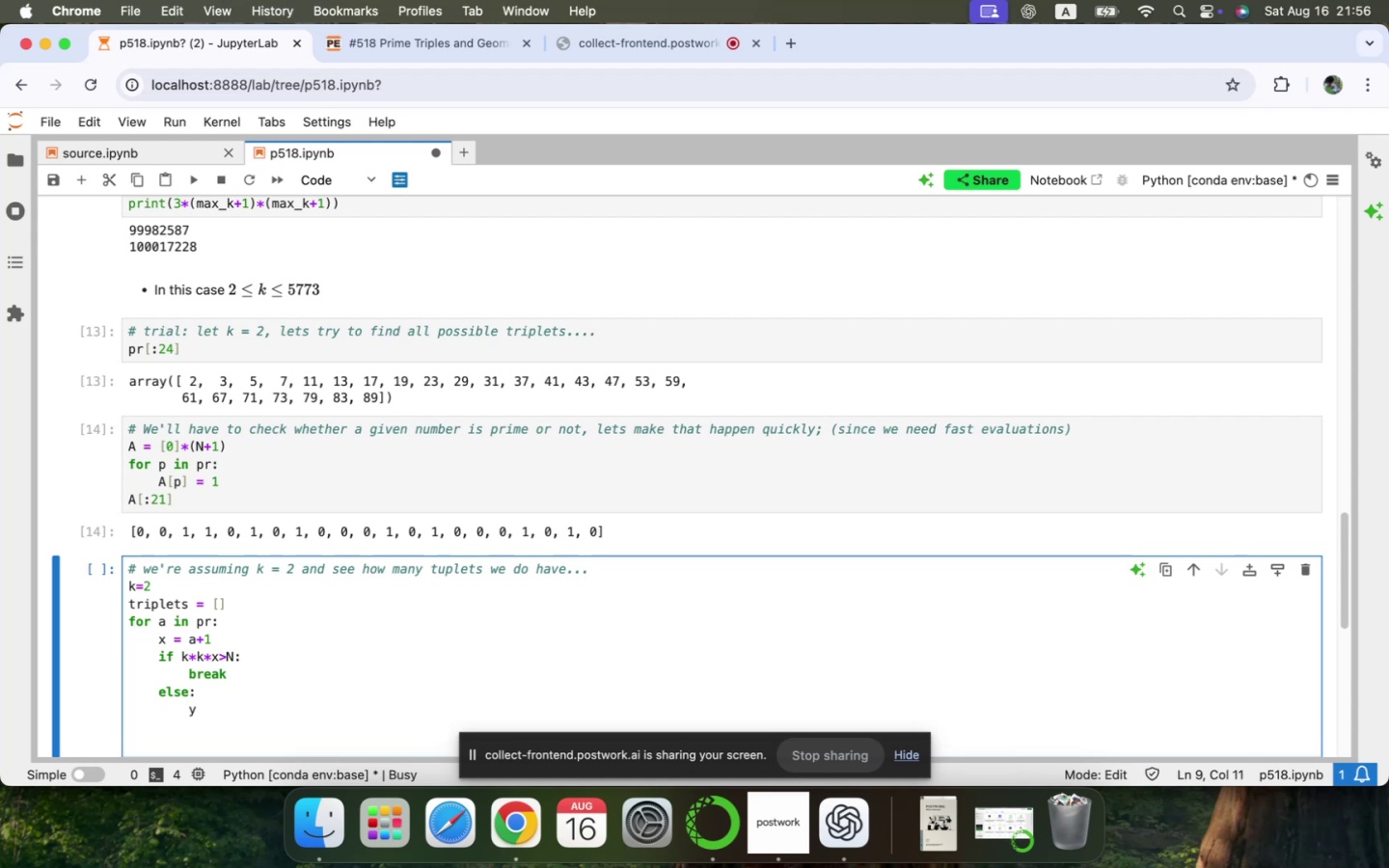 
key(Equal)
 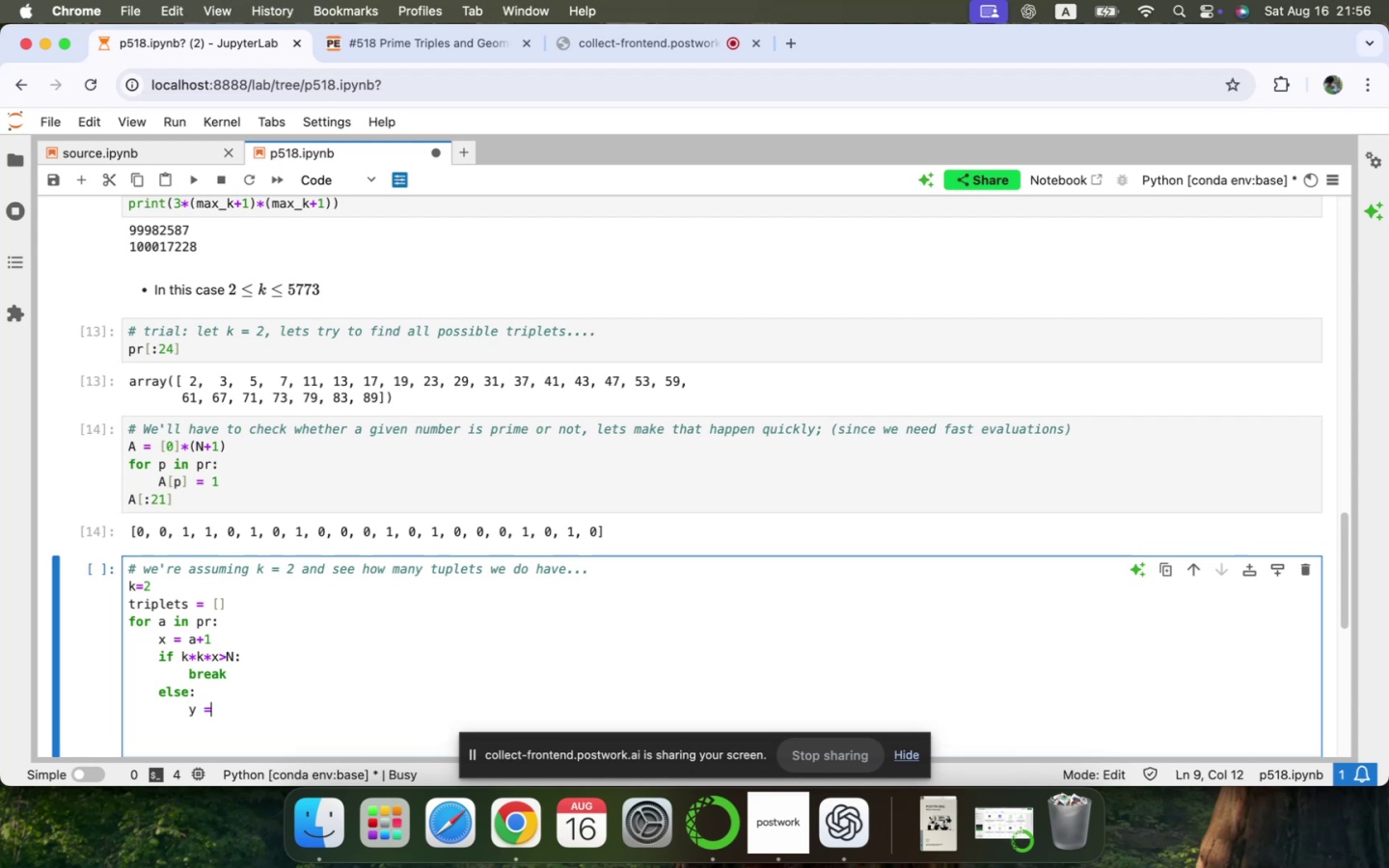 
key(Space)
 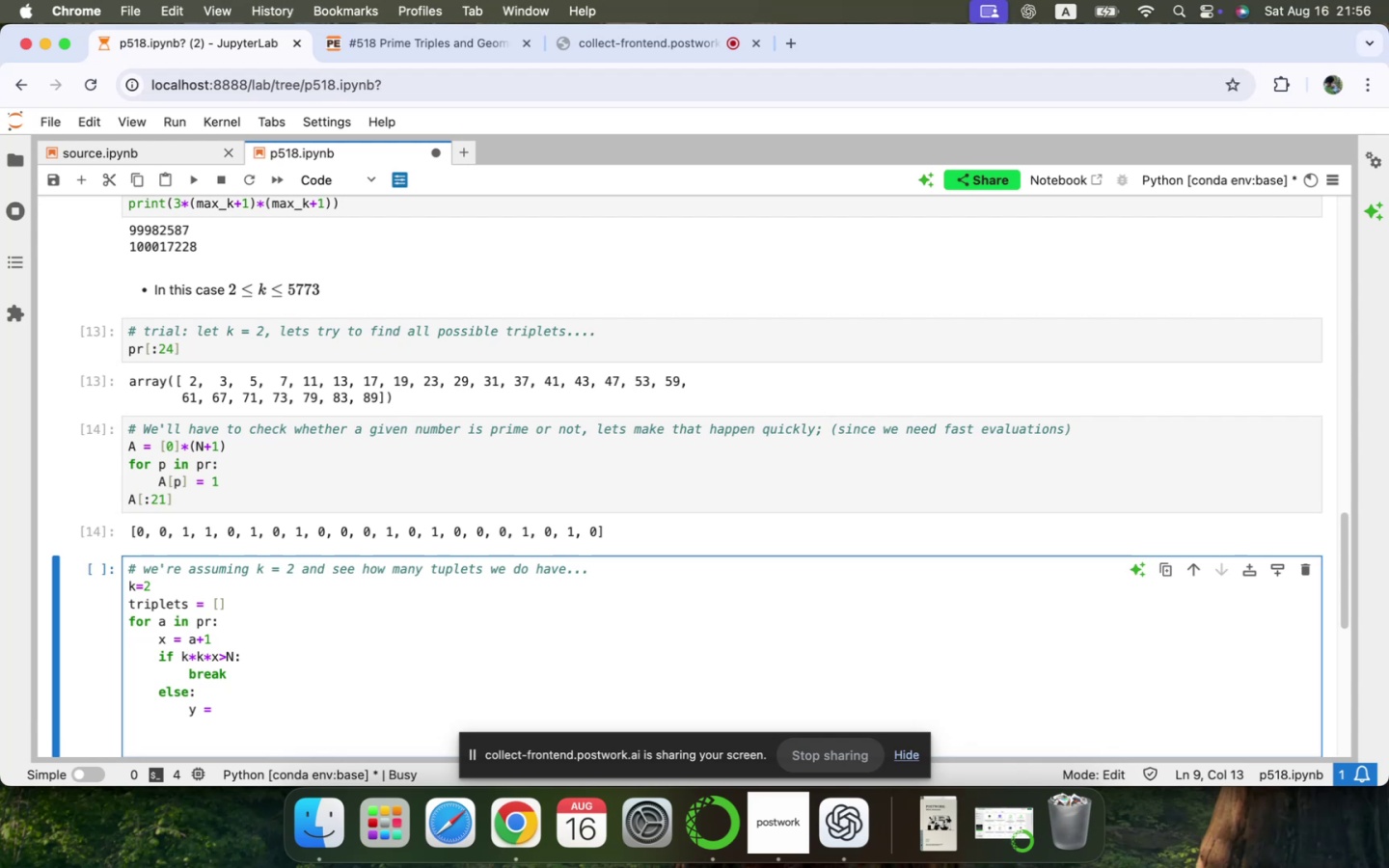 
type(x*k)
 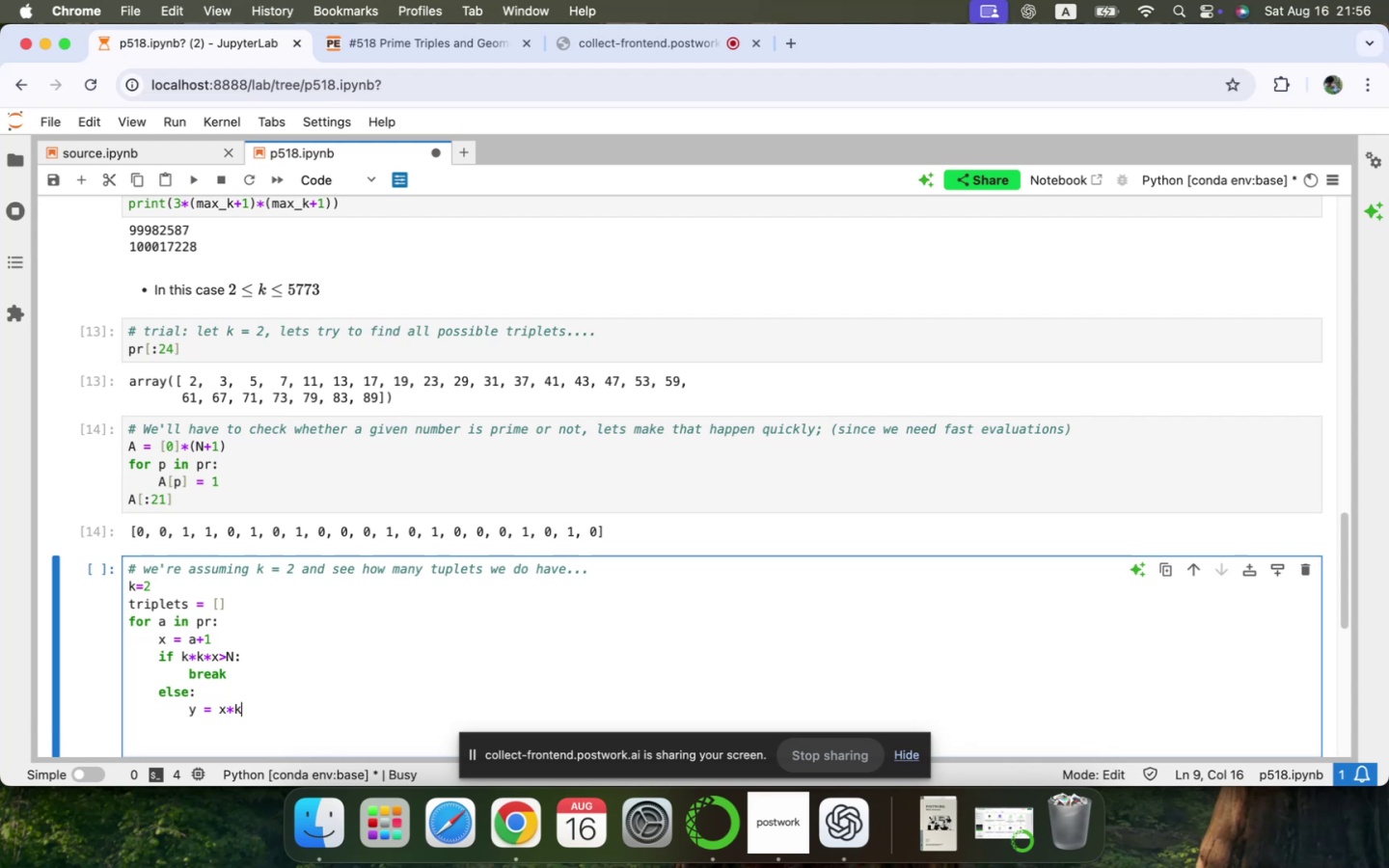 
key(Enter)
 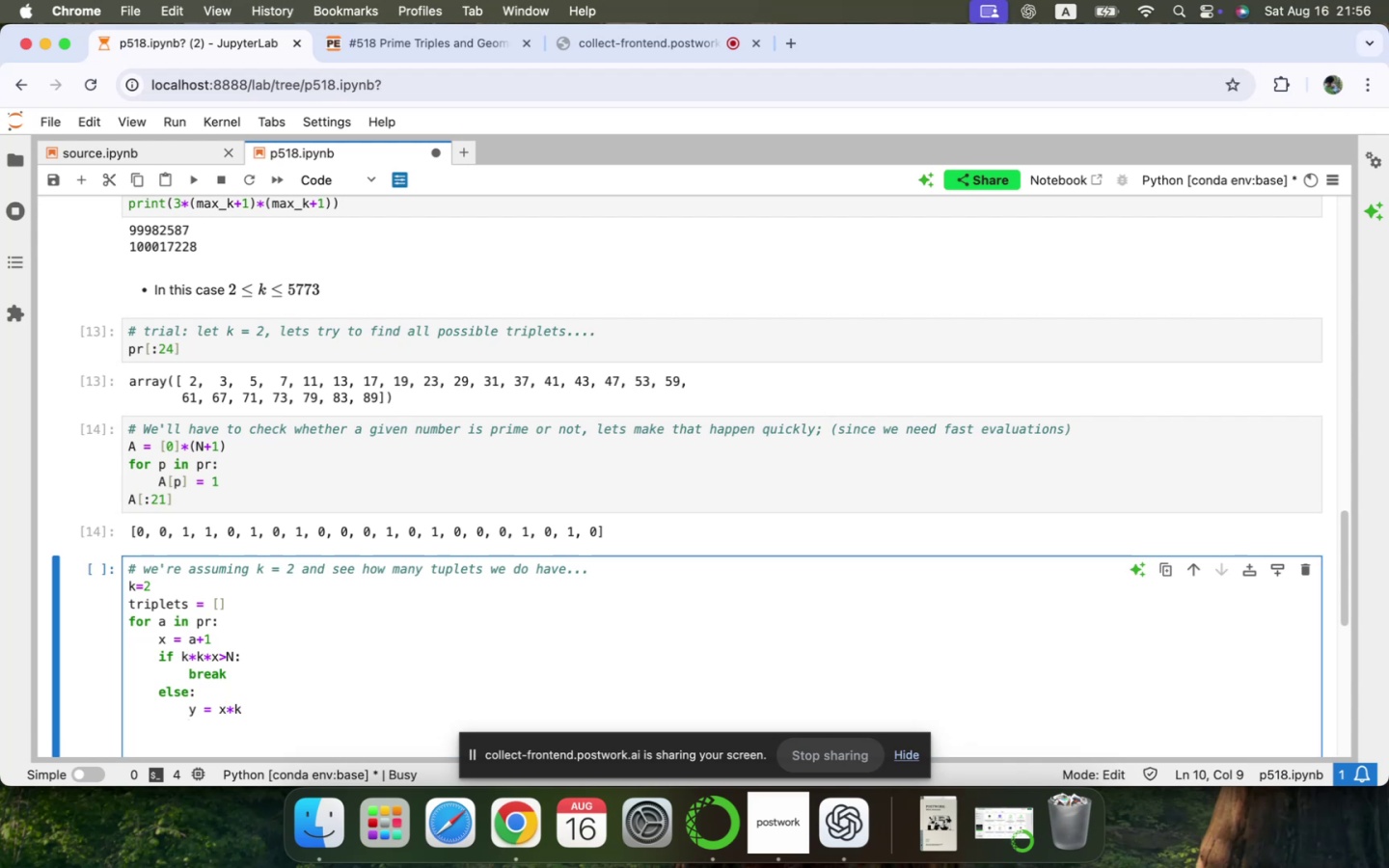 
key(B)
 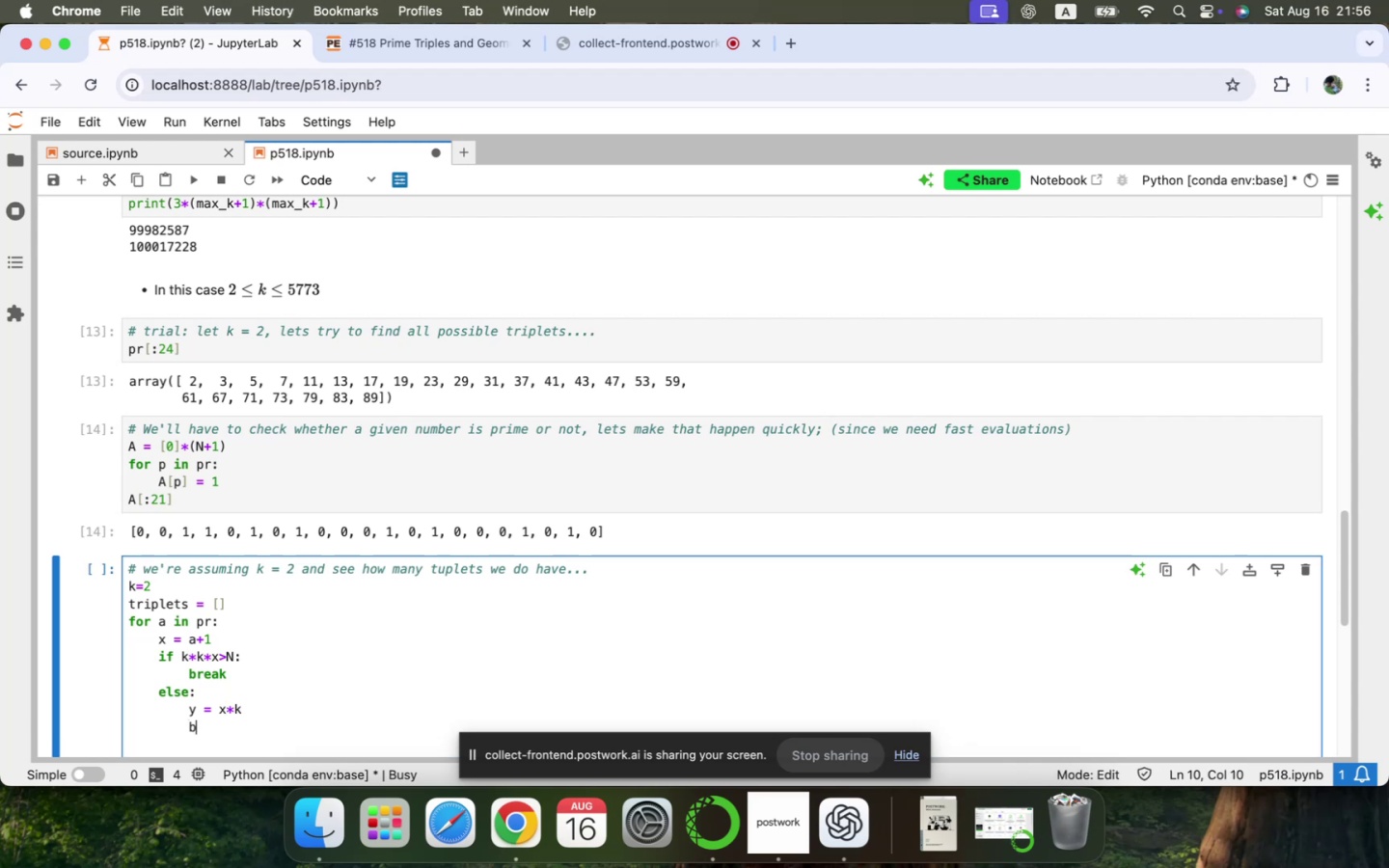 
key(Space)
 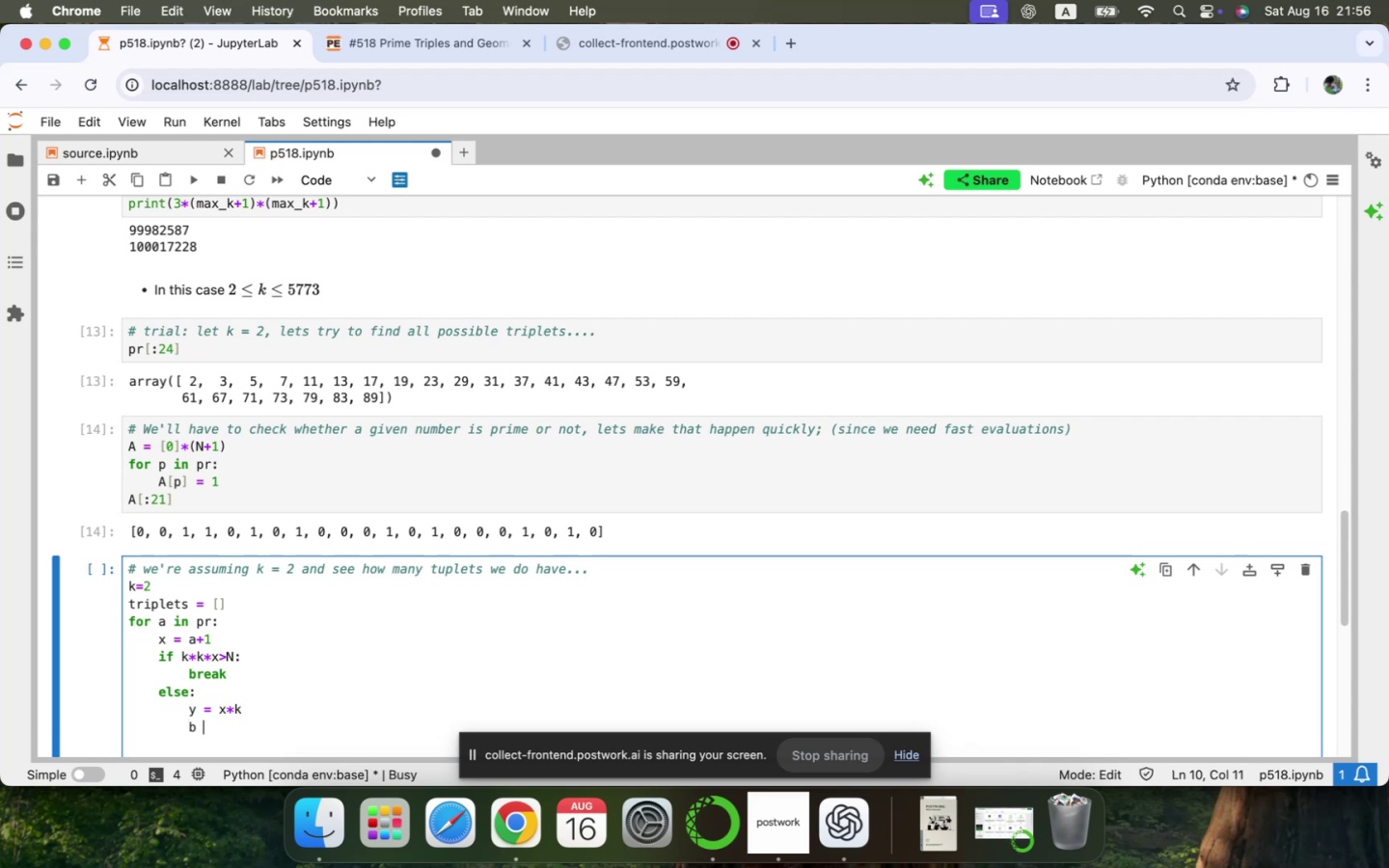 
key(Equal)
 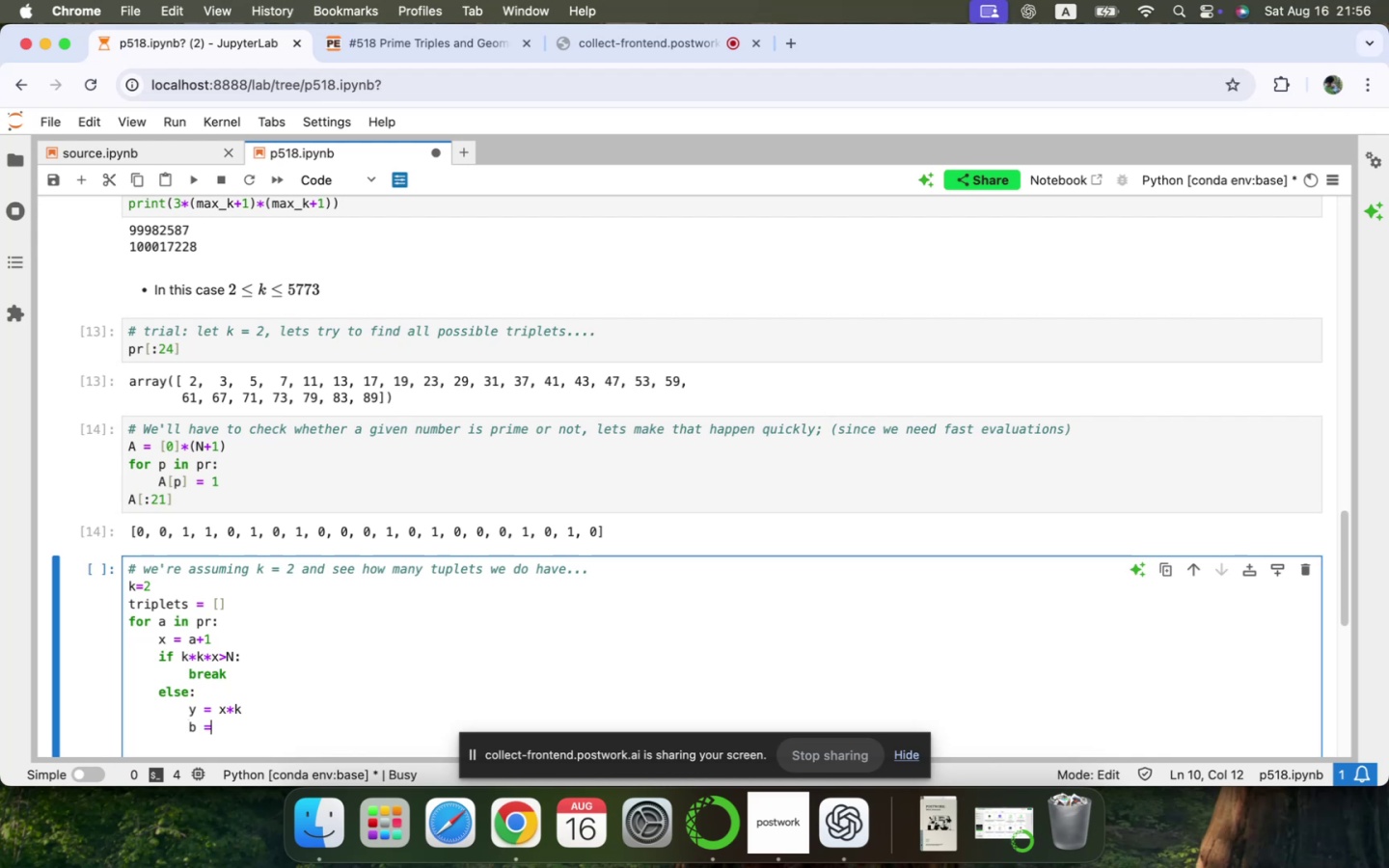 
key(Space)
 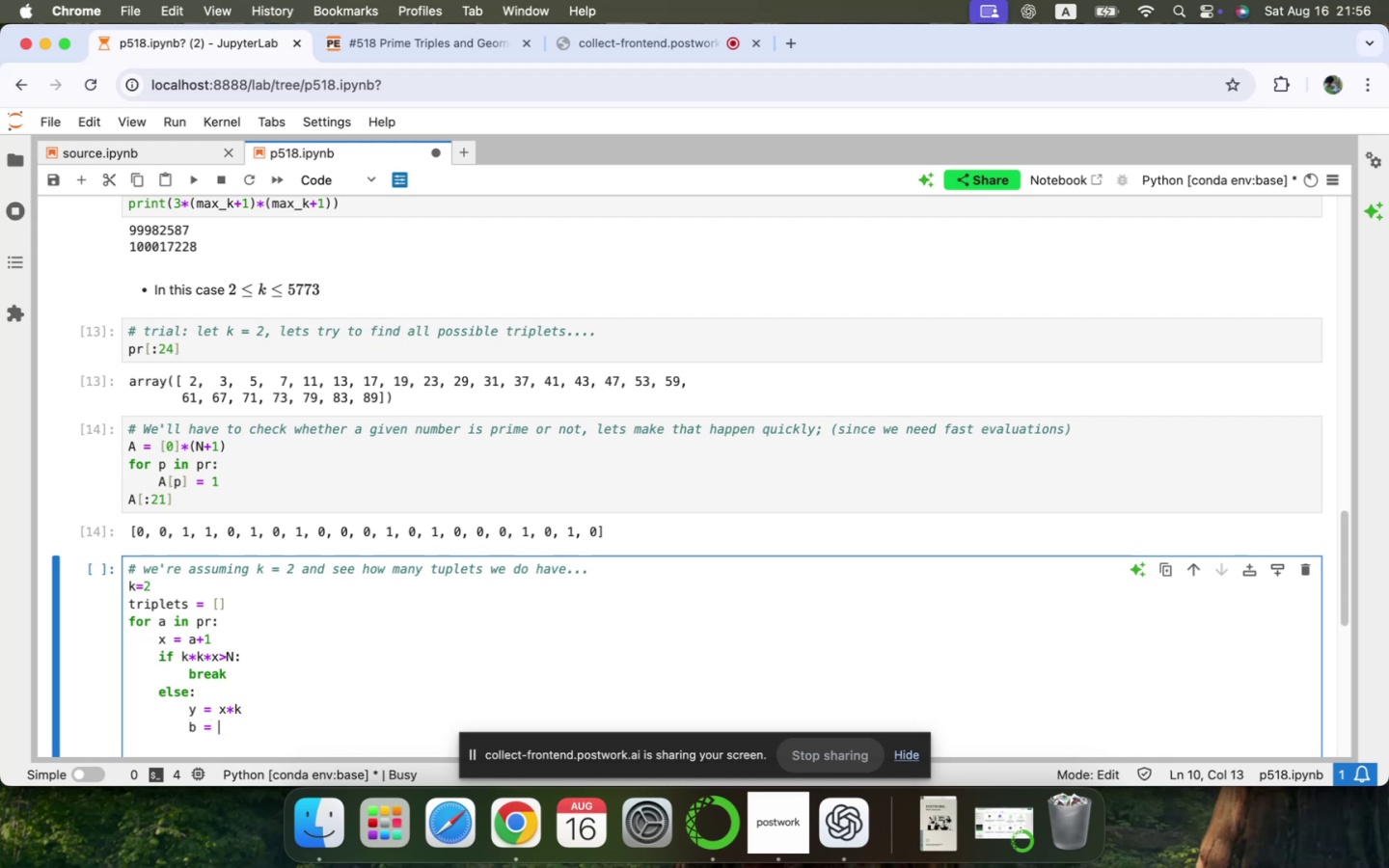 
key(Y)
 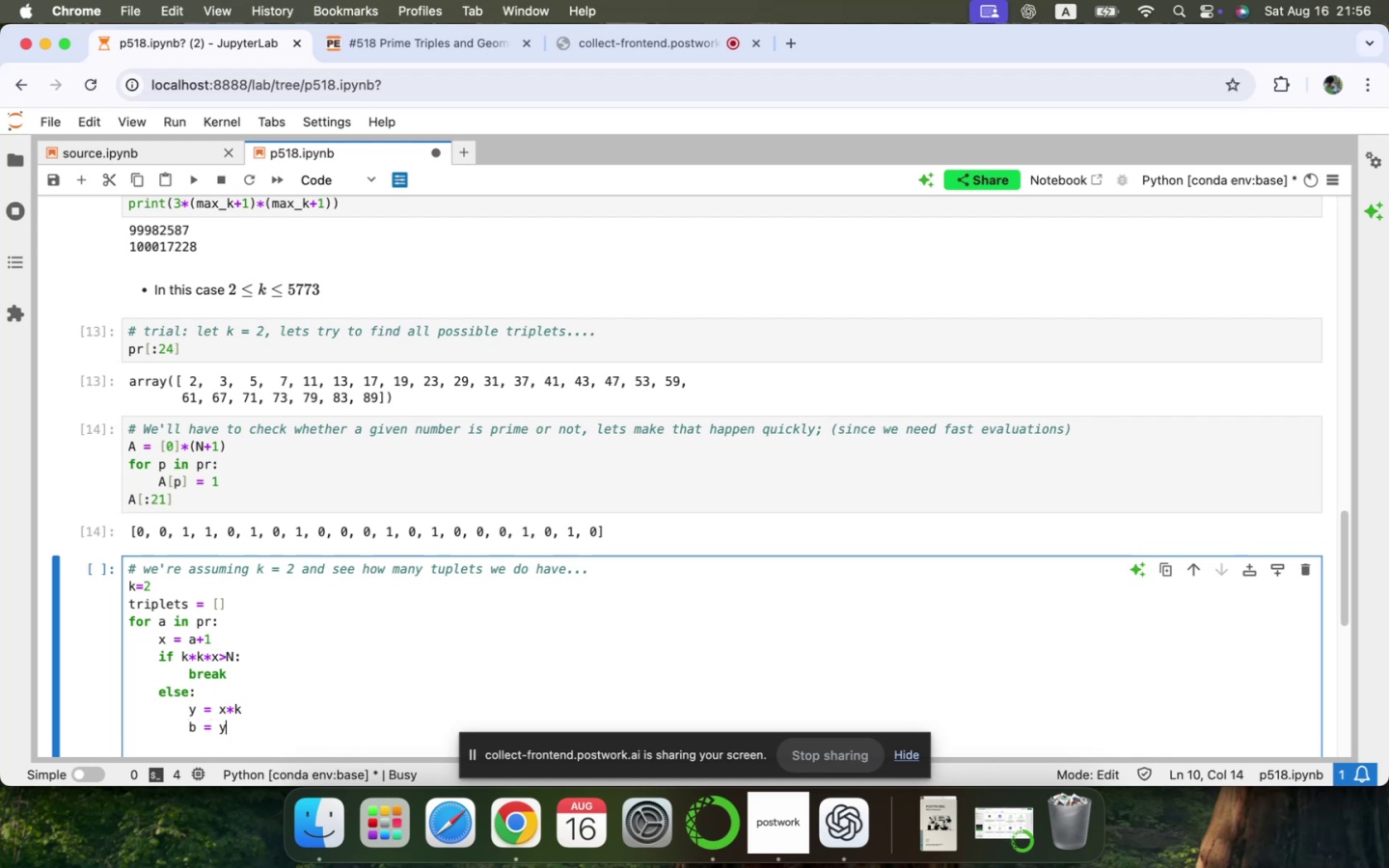 
key(Space)
 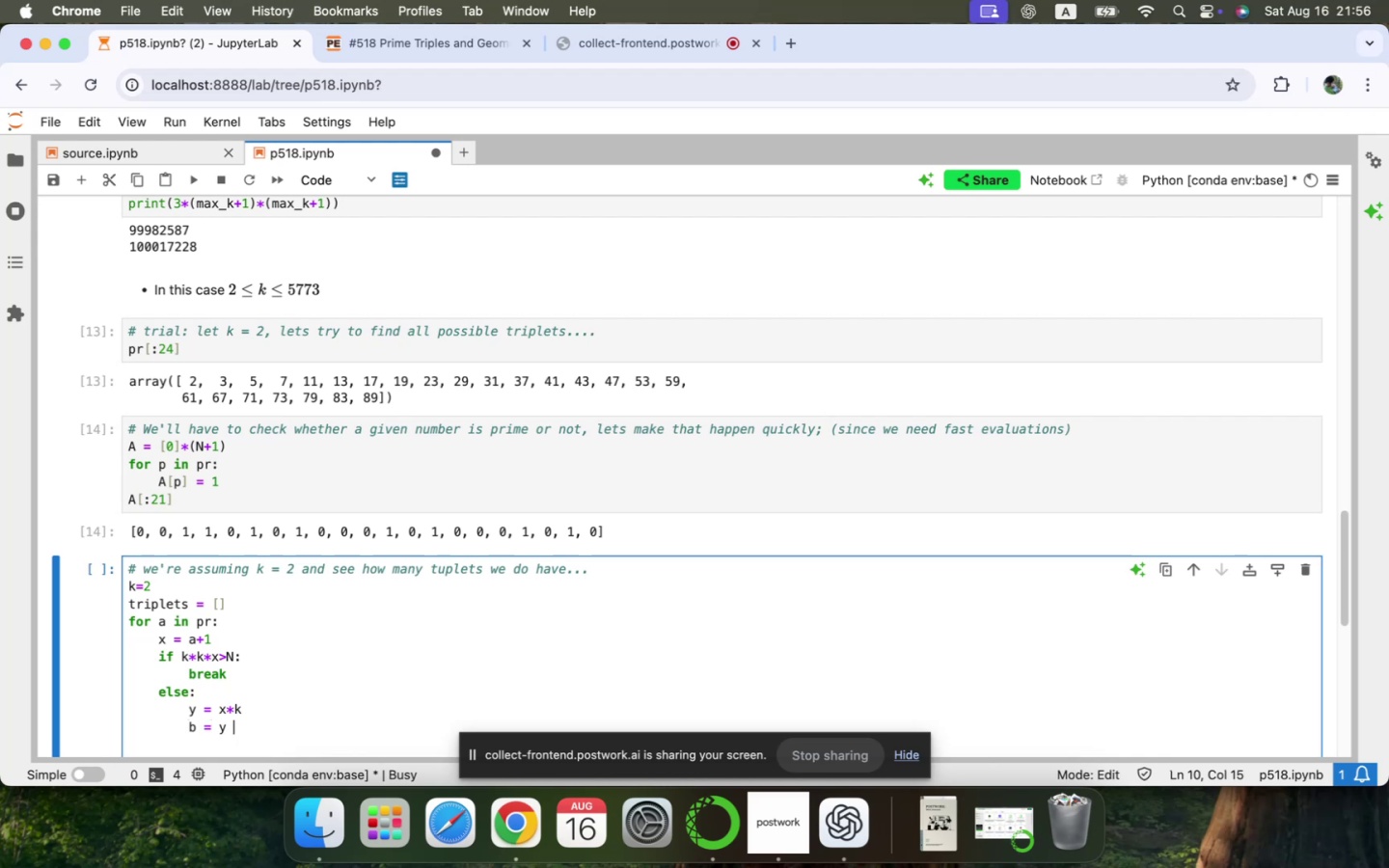 
key(Minus)
 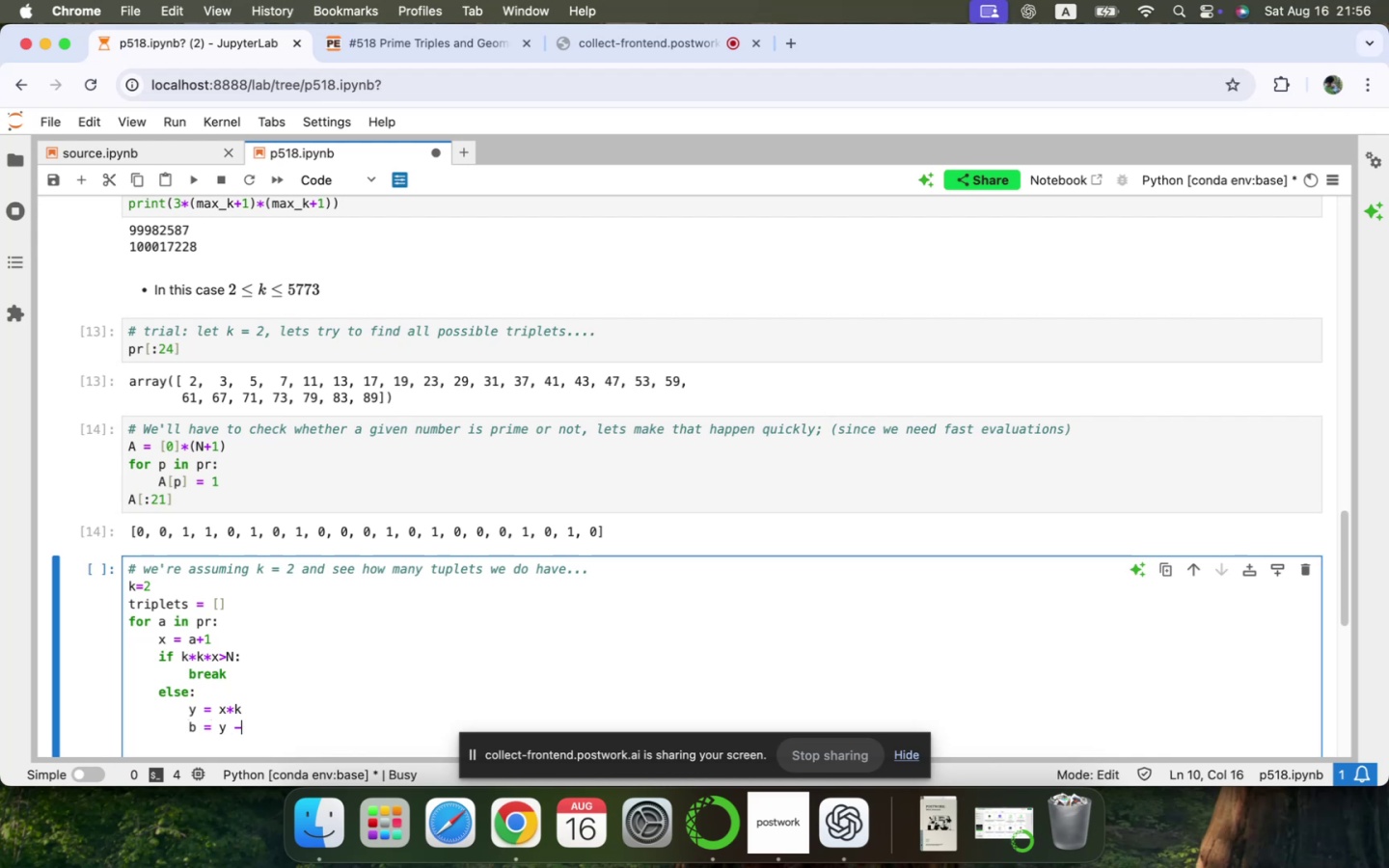 
key(Space)
 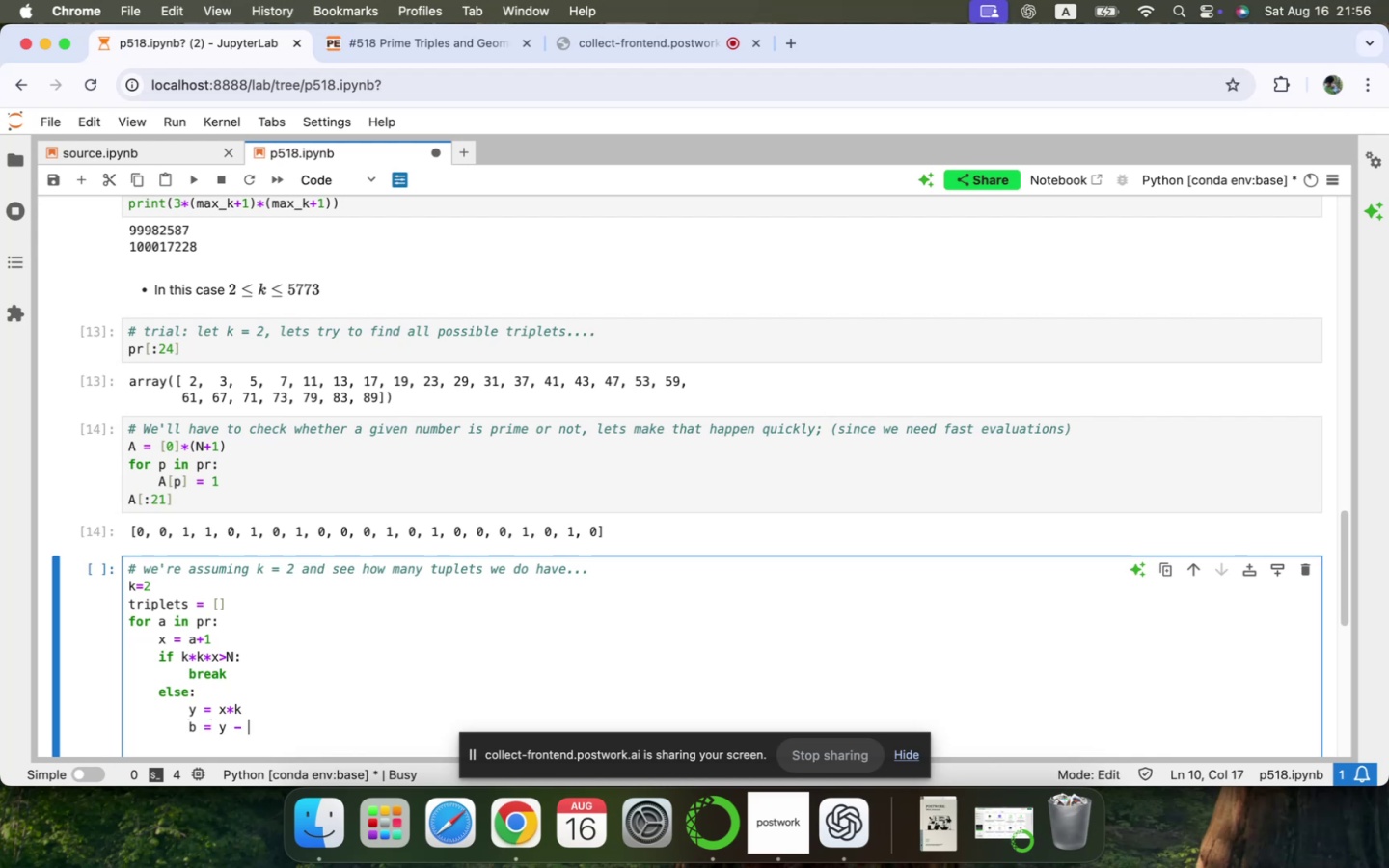 
key(1)
 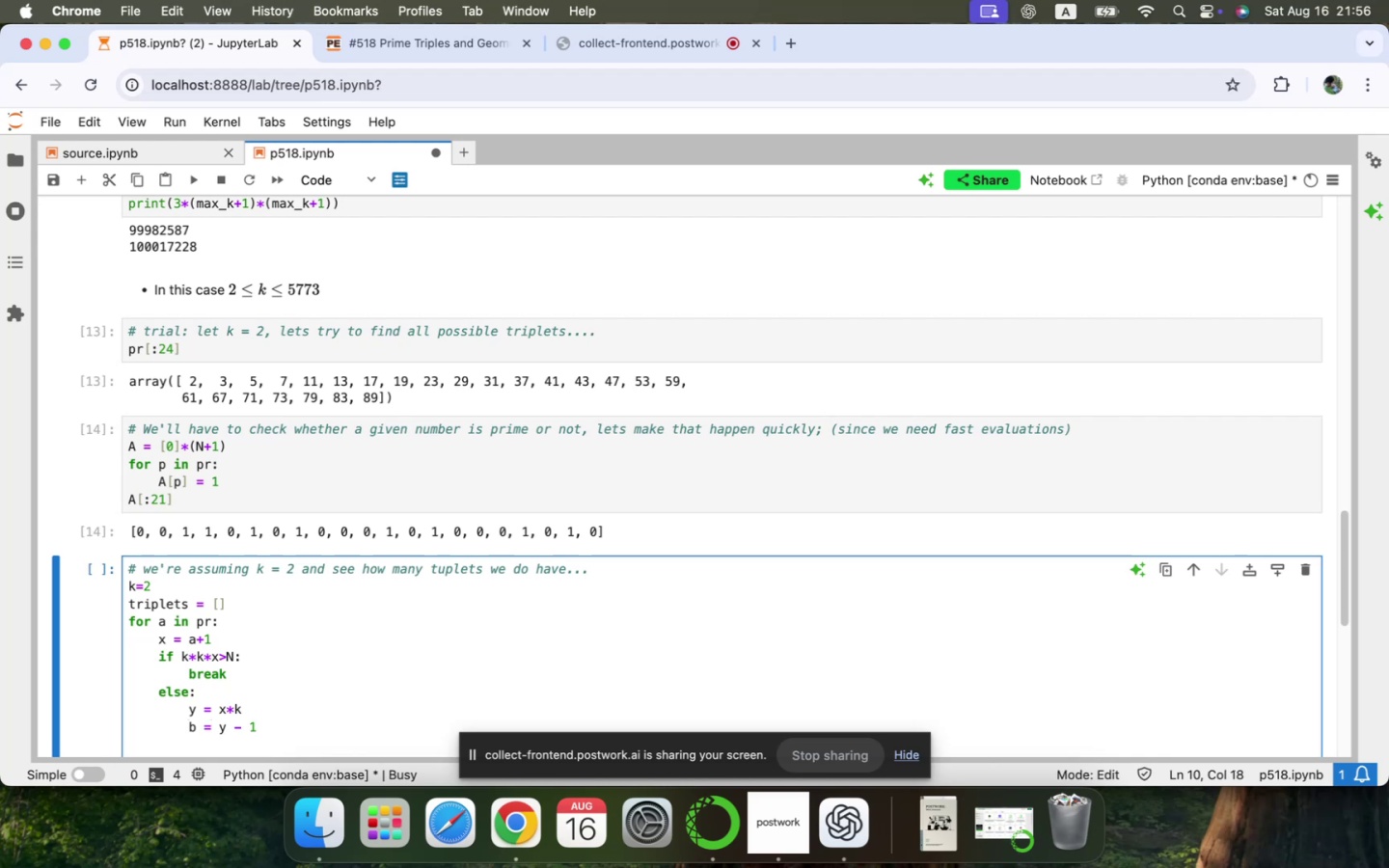 
hold_key(key=ShiftLeft, duration=0.5)
 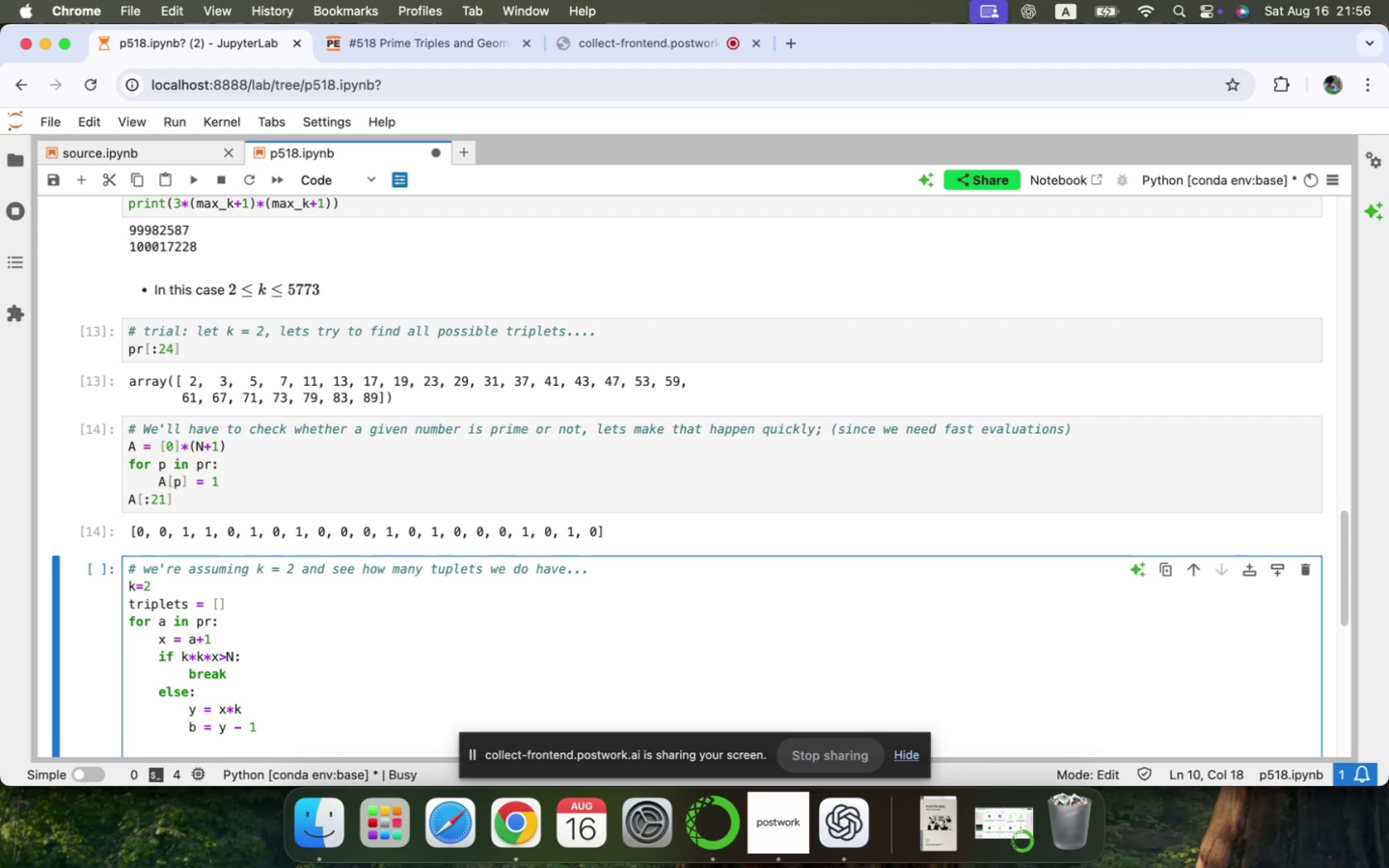 
key(Enter)
 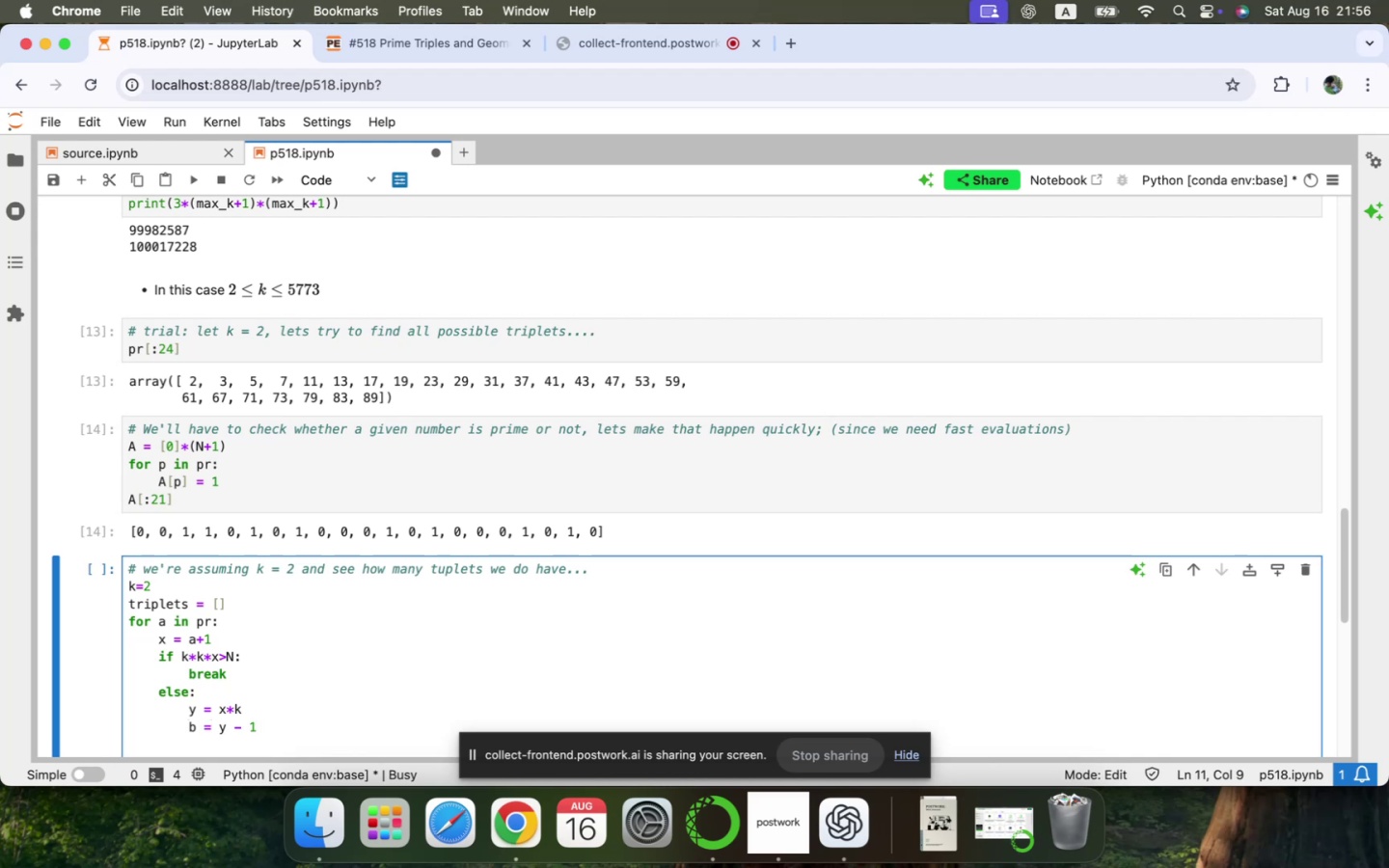 
type(if )
 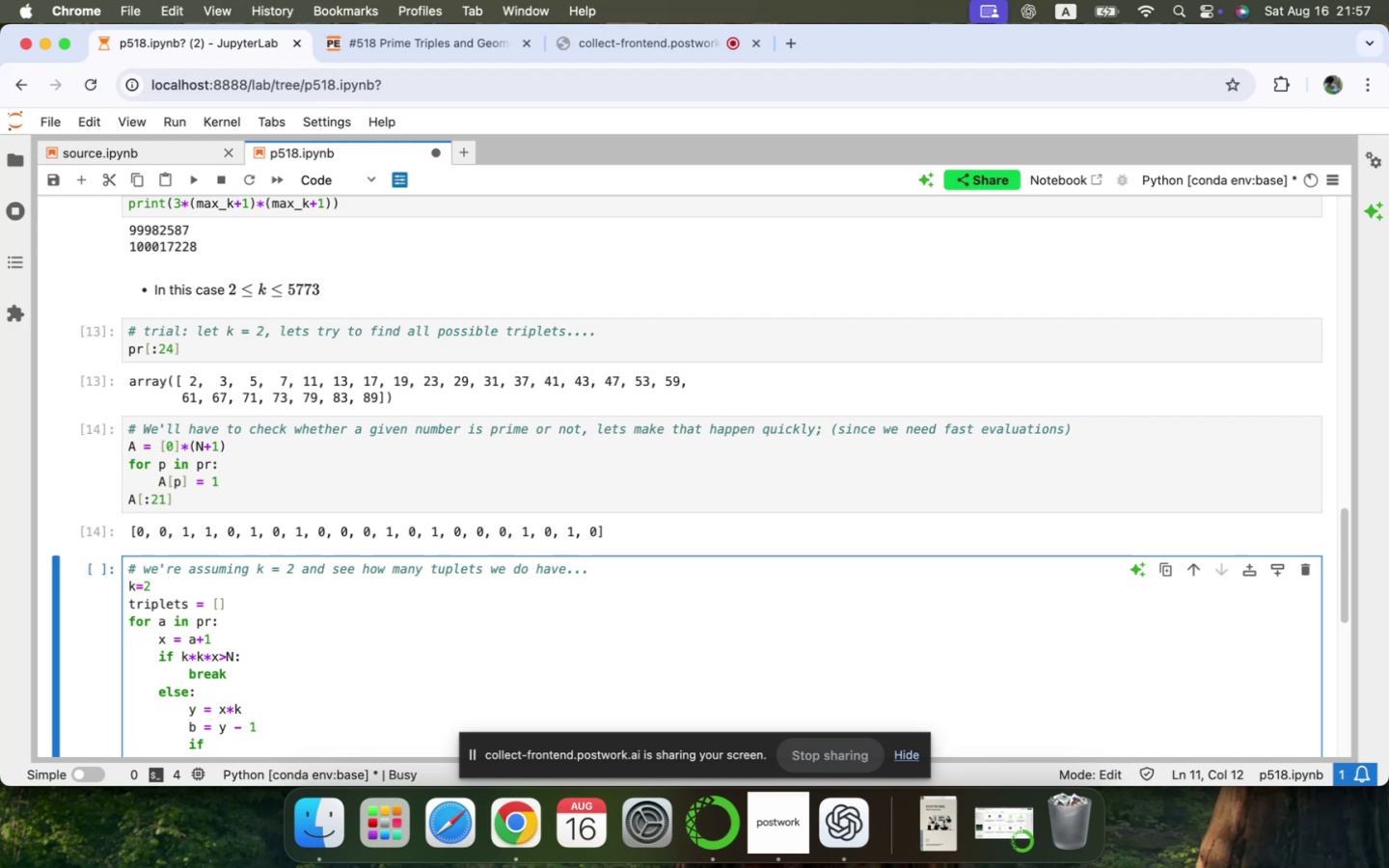 
wait(6.18)
 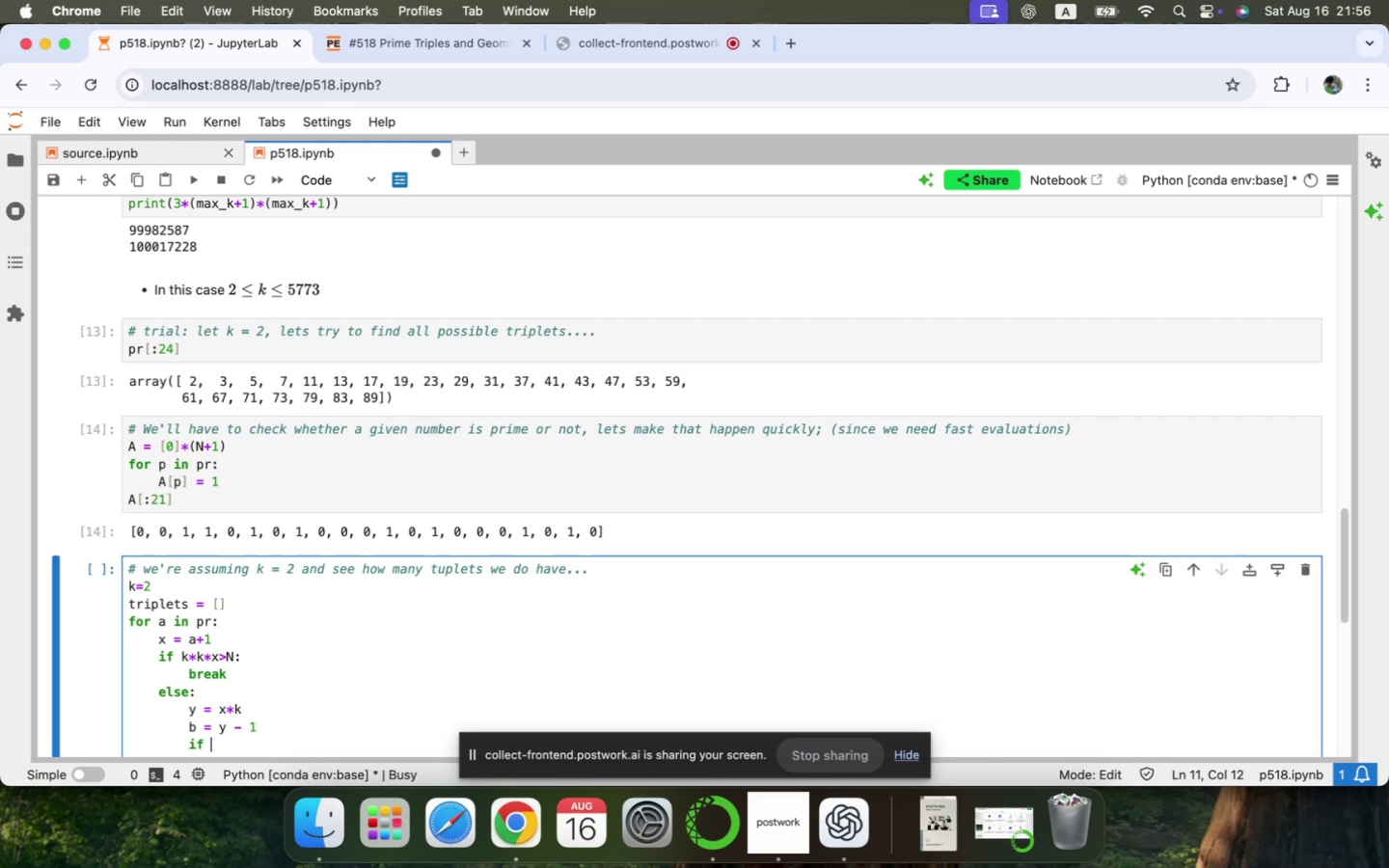 
scroll: coordinate [252, 496], scroll_direction: down, amount: 37.0
 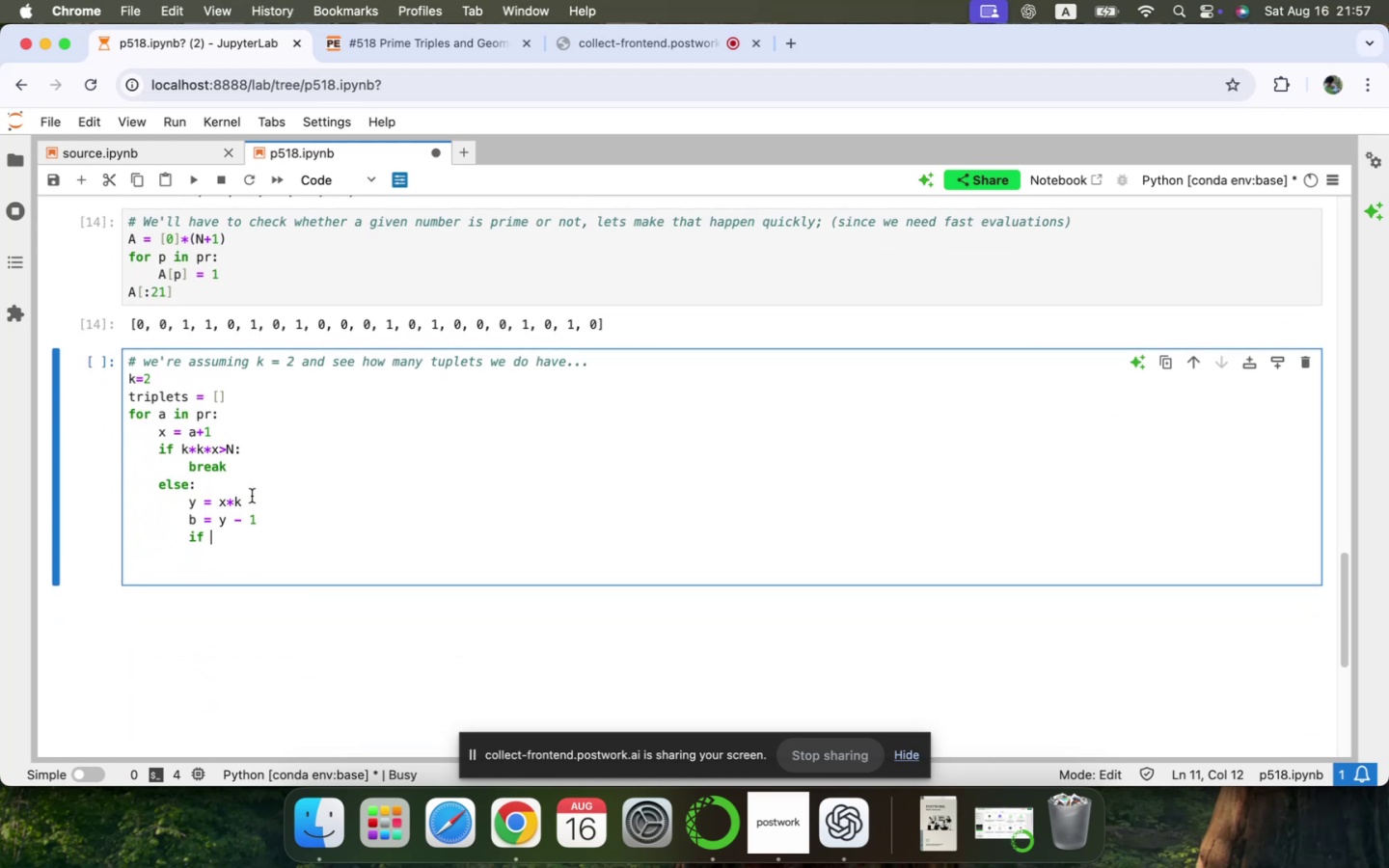 
wait(7.55)
 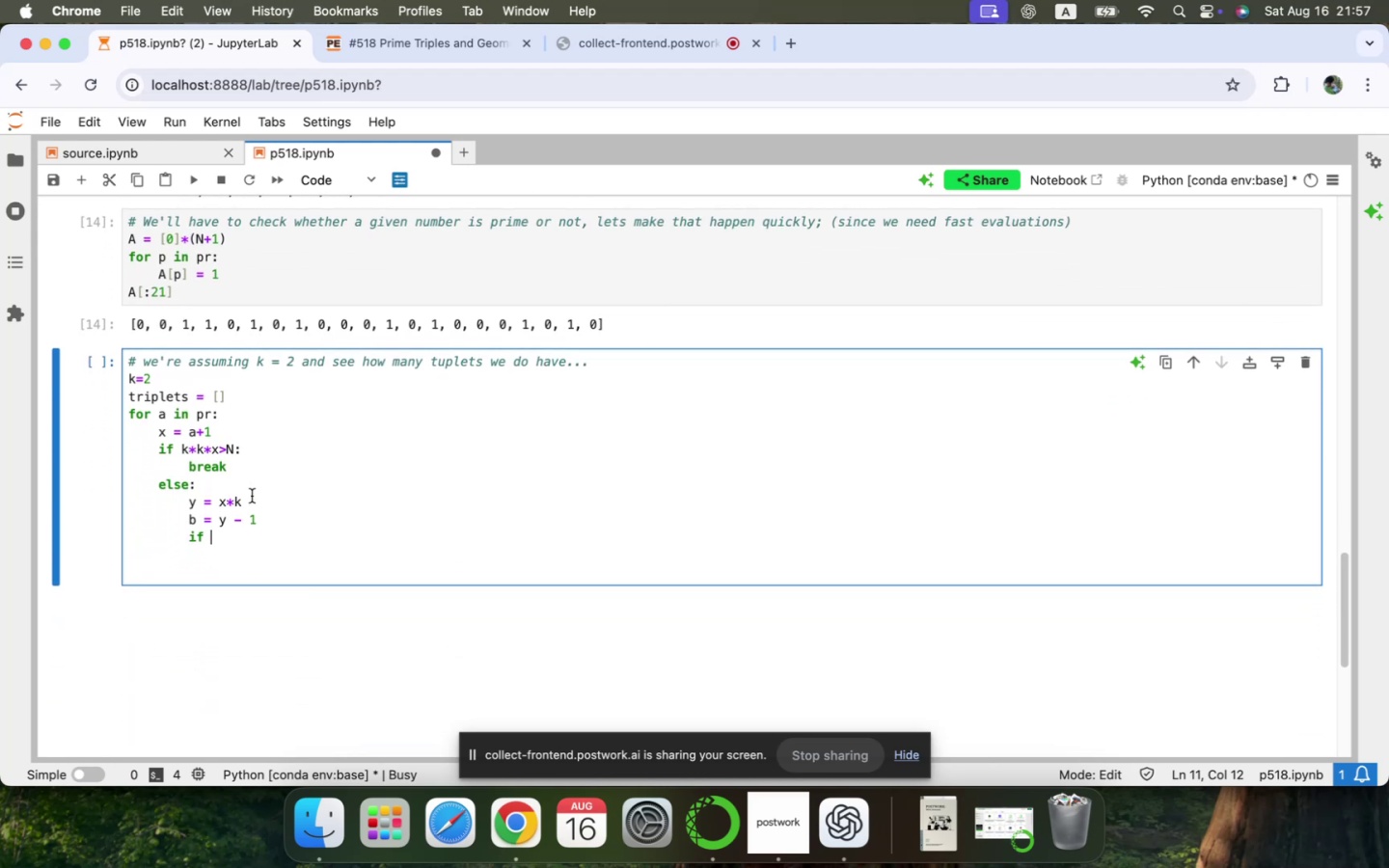 
key(Shift+A)
 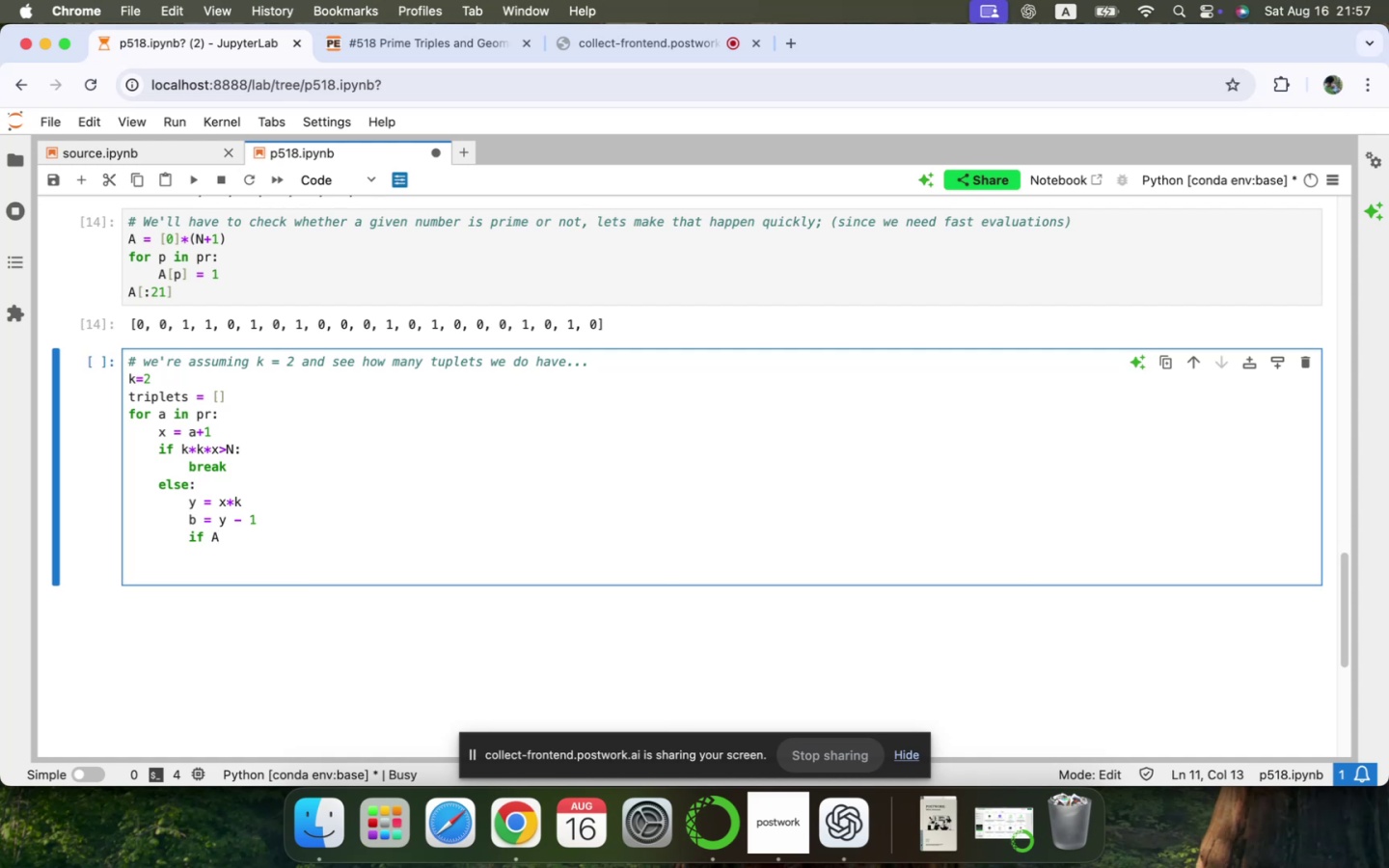 
key(BracketLeft)
 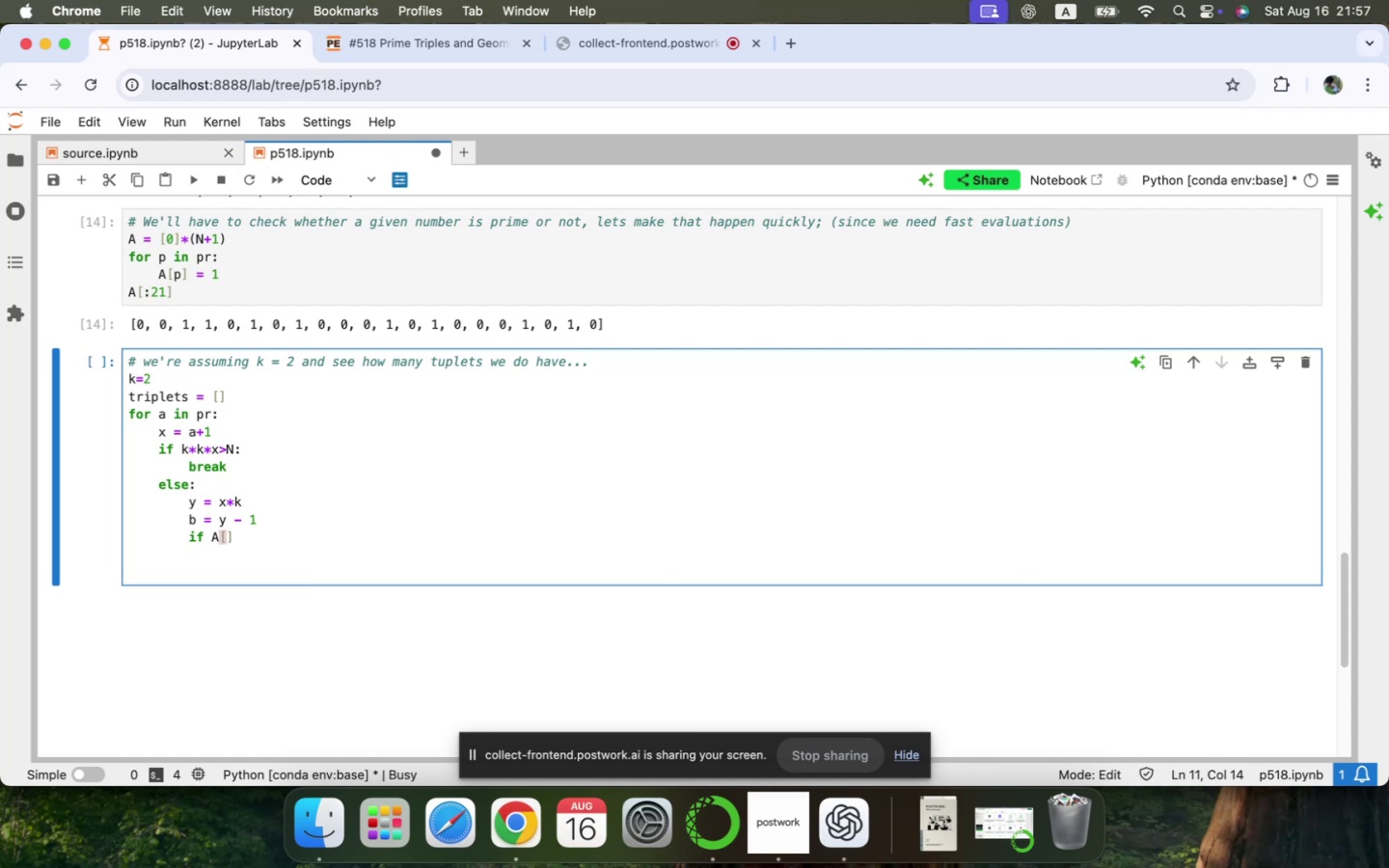 
key(B)
 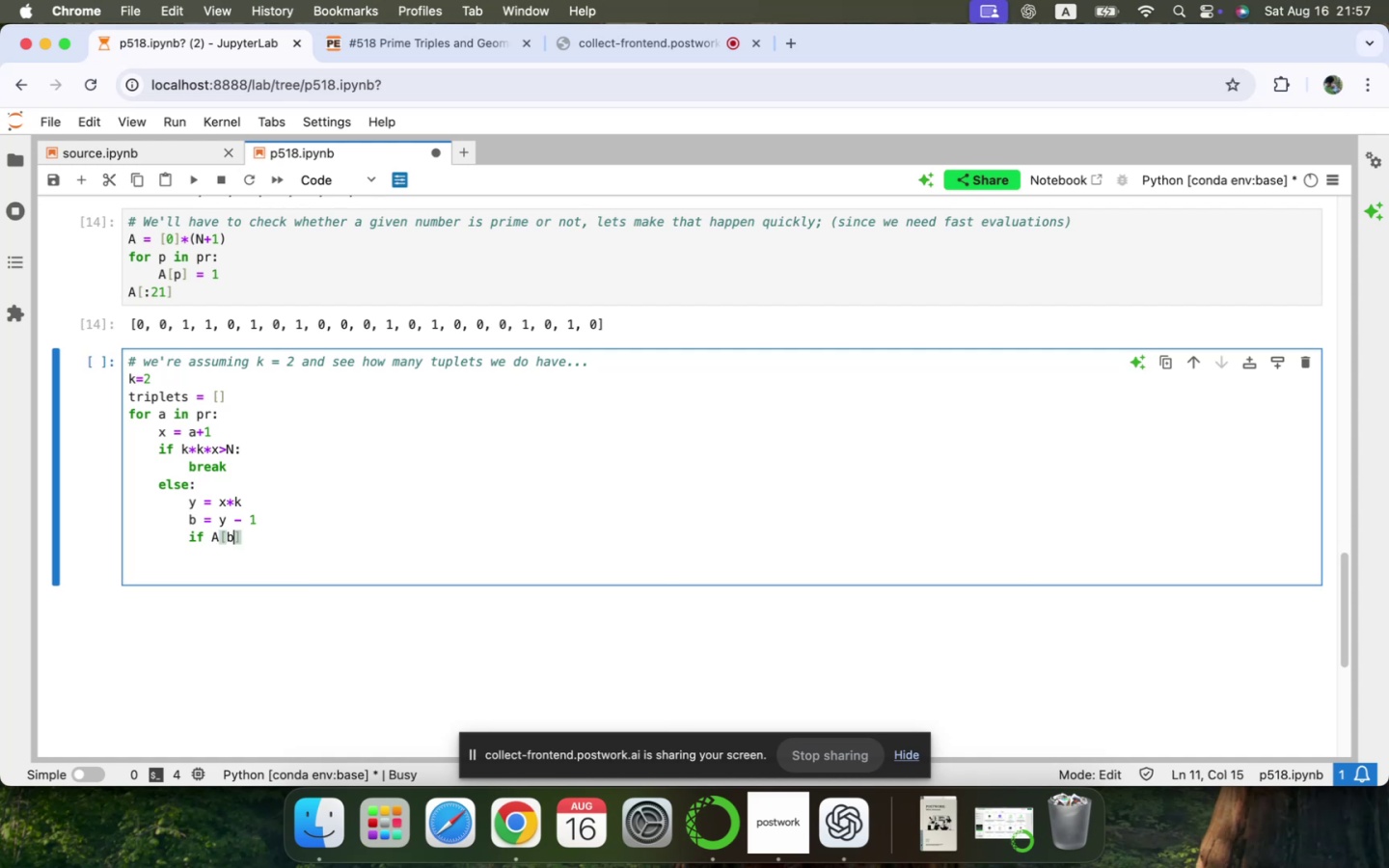 
key(ArrowRight)
 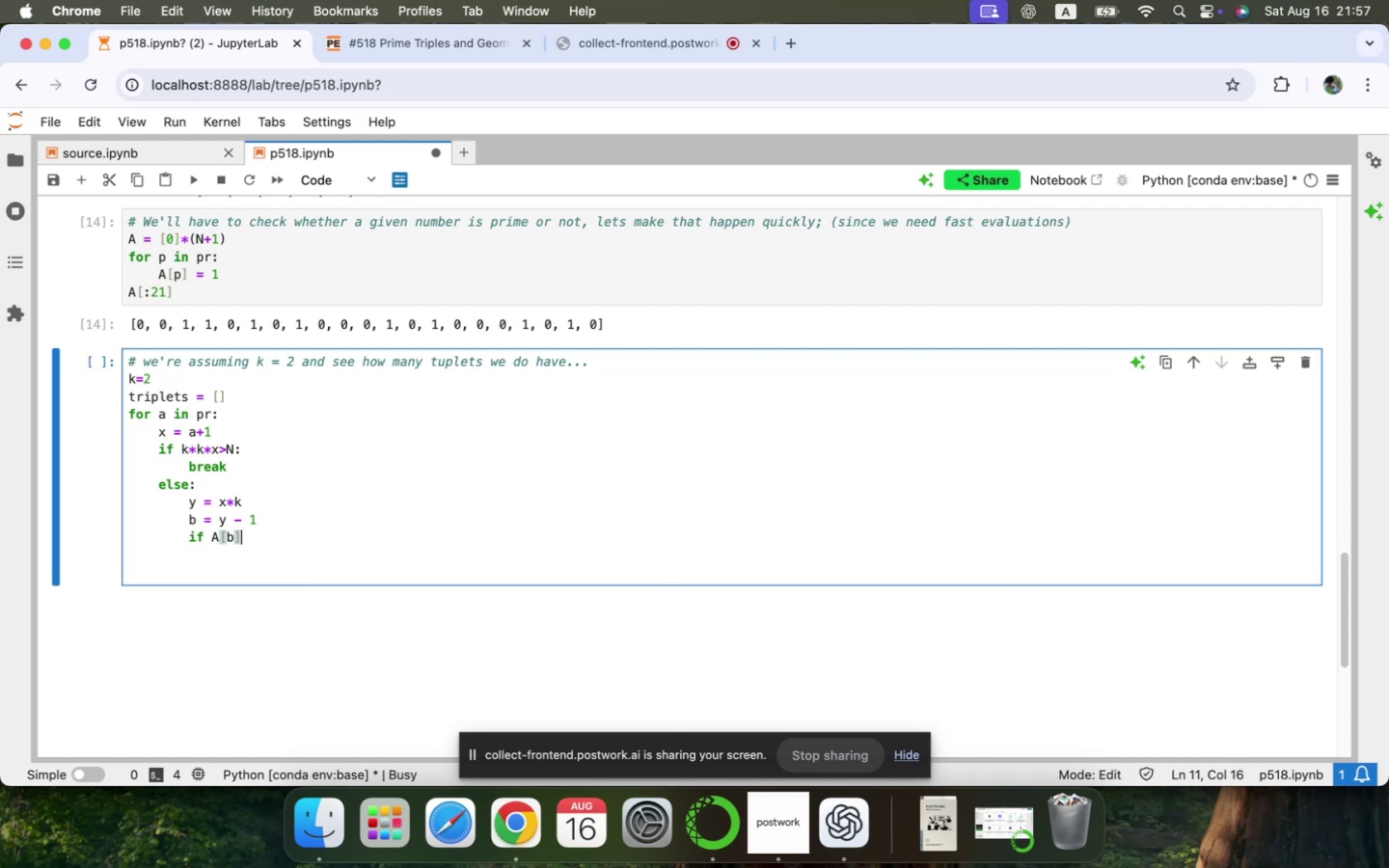 
key(Space)
 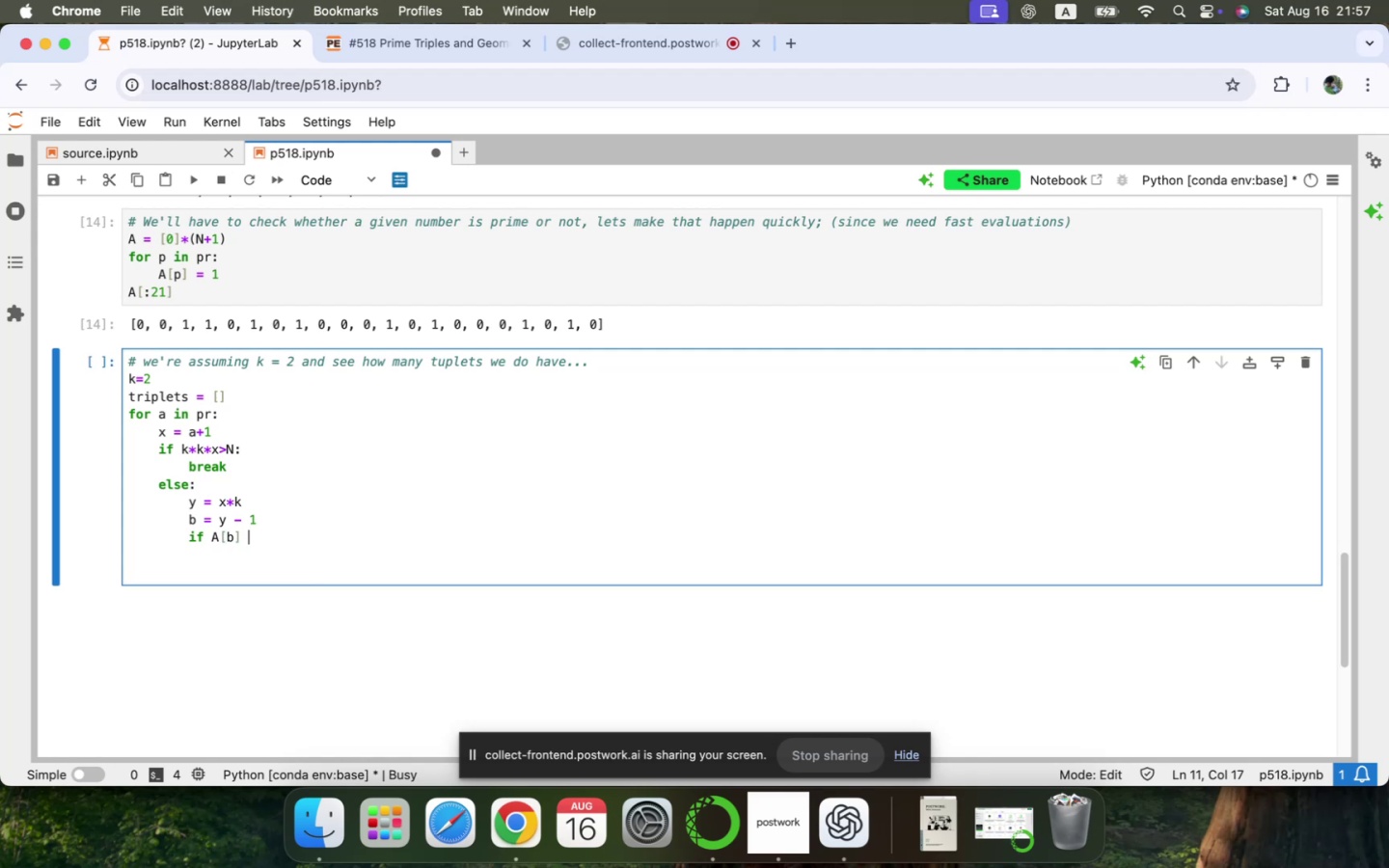 
hold_key(key=ShiftRight, duration=0.36)
 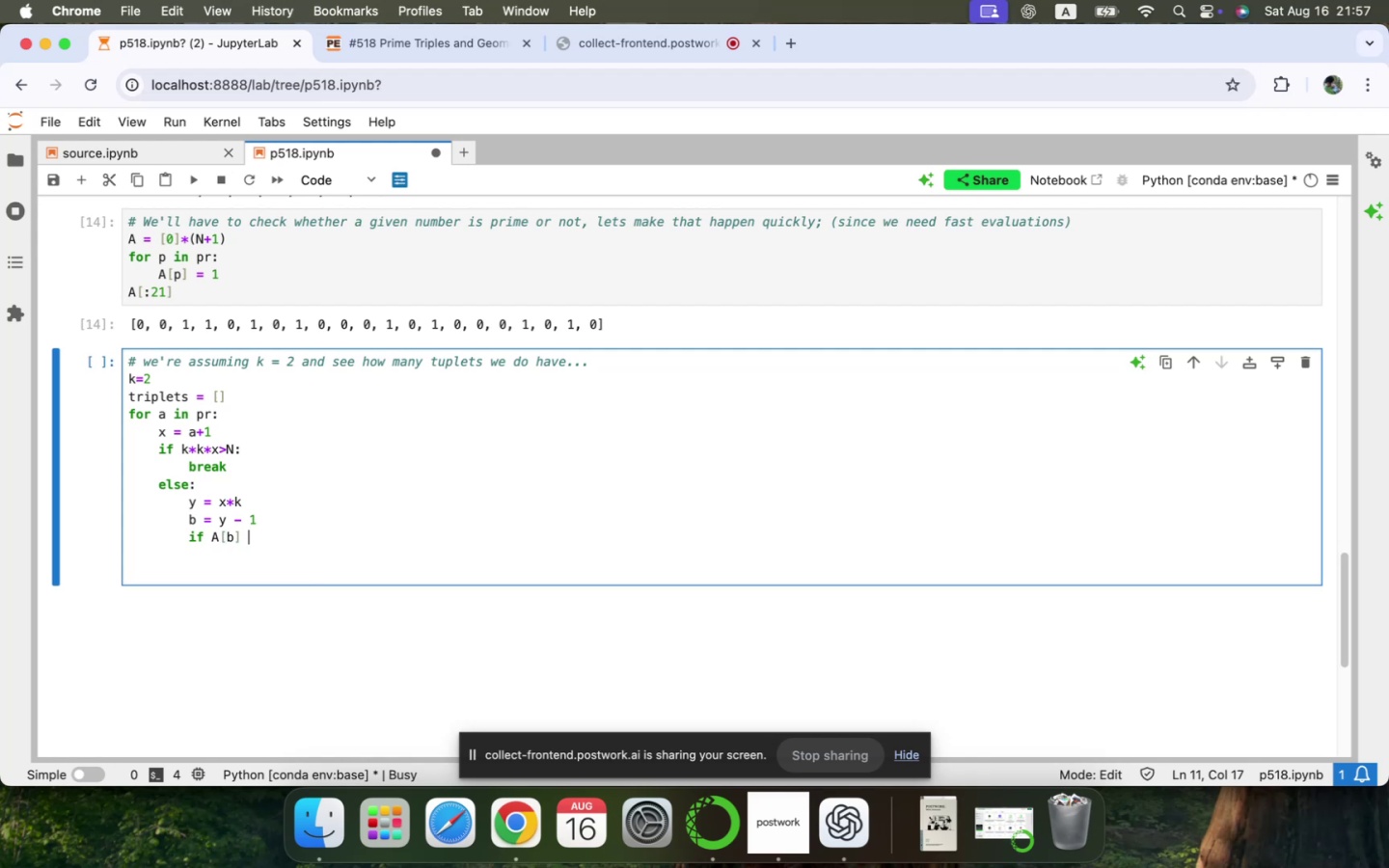 
key(Shift+1)
 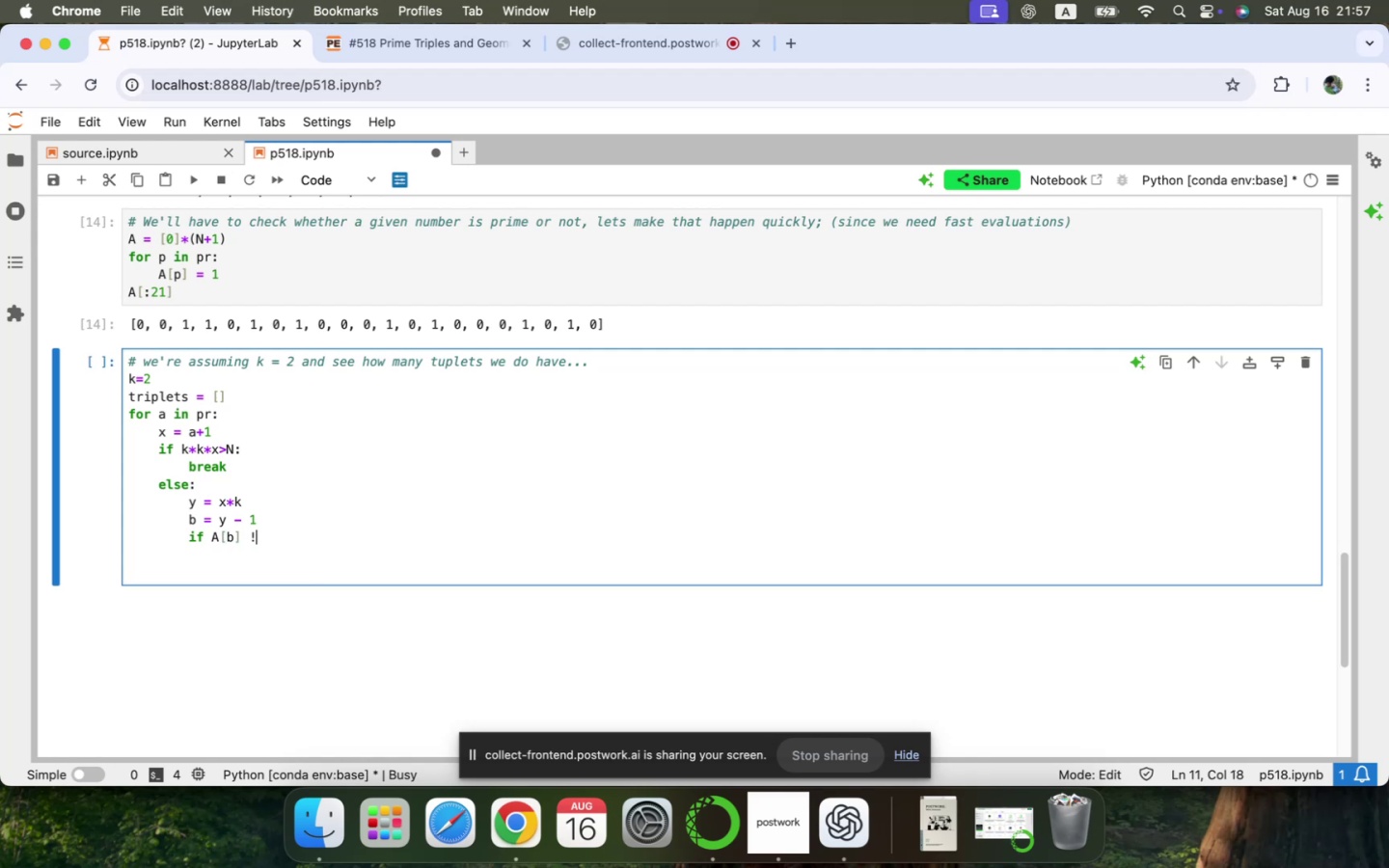 
key(Equal)
 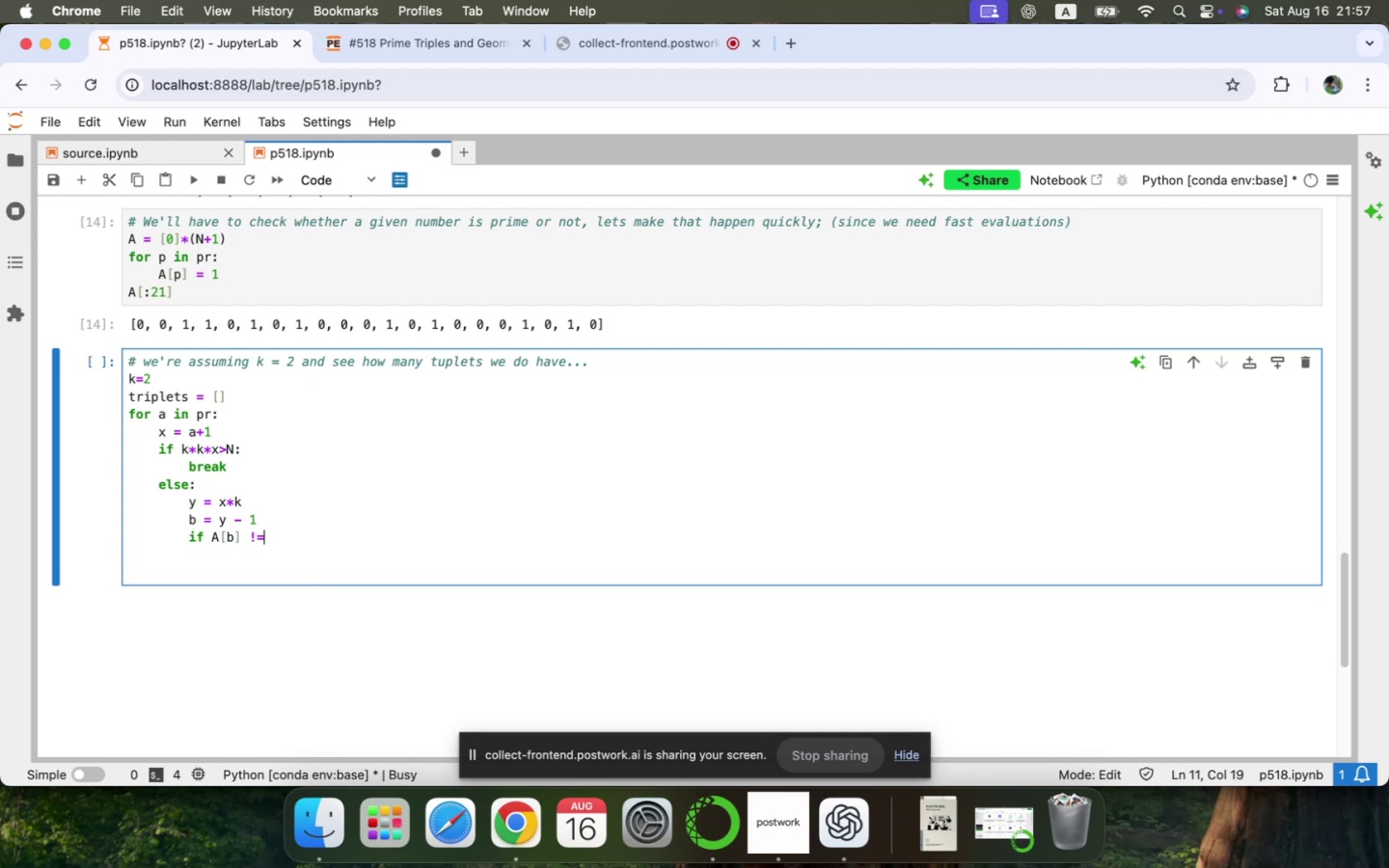 
key(Space)
 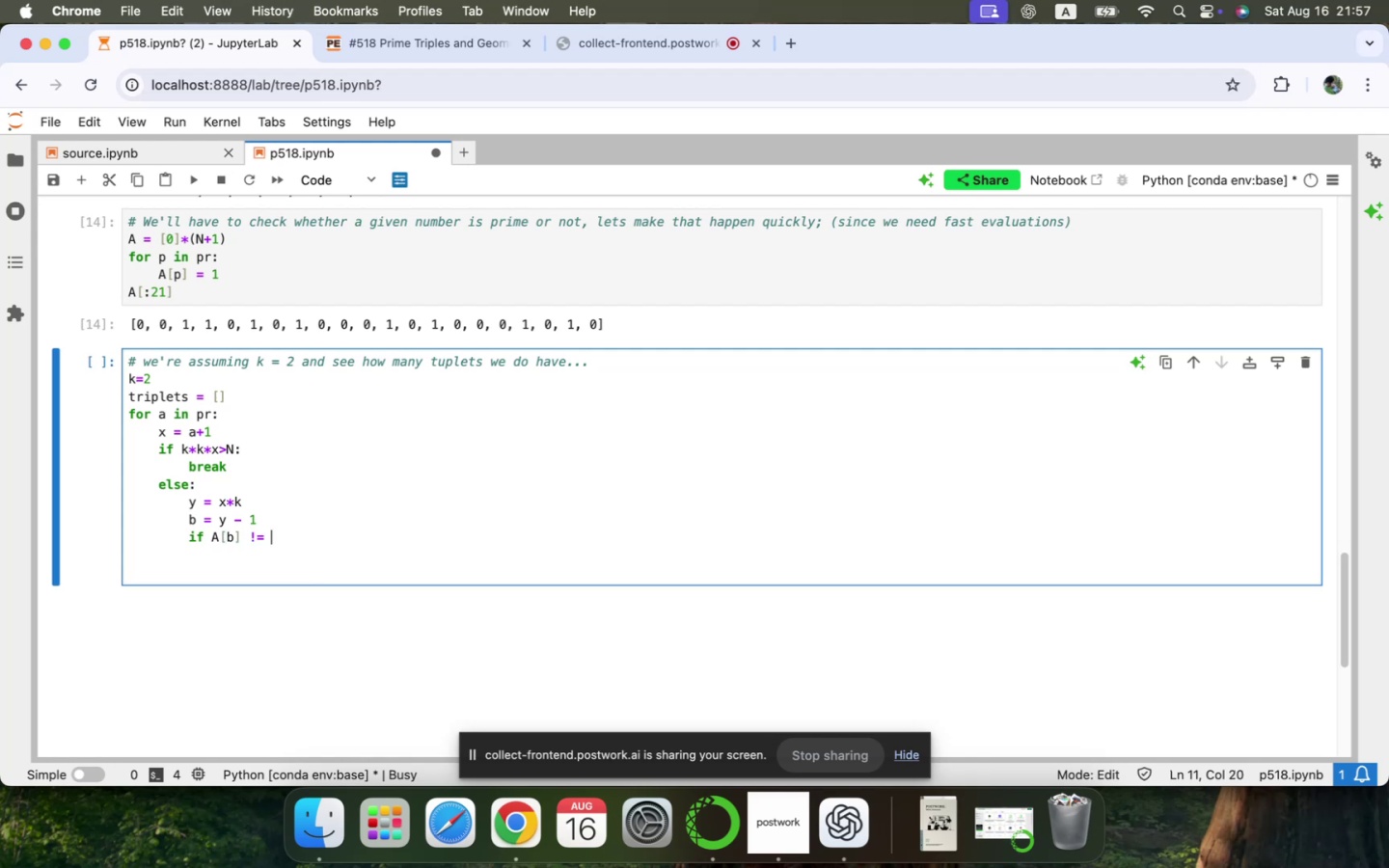 
key(1)
 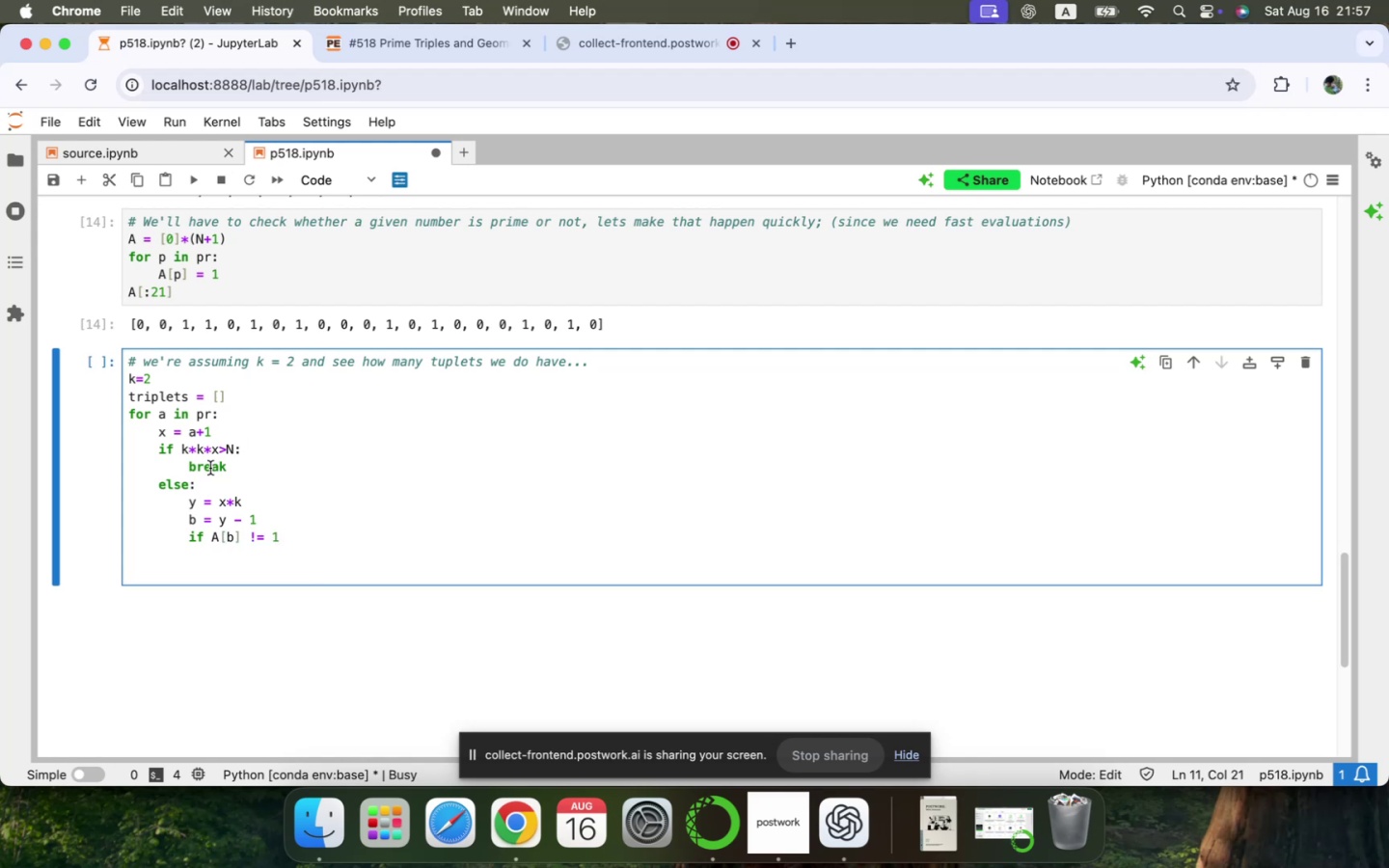 
wait(6.52)
 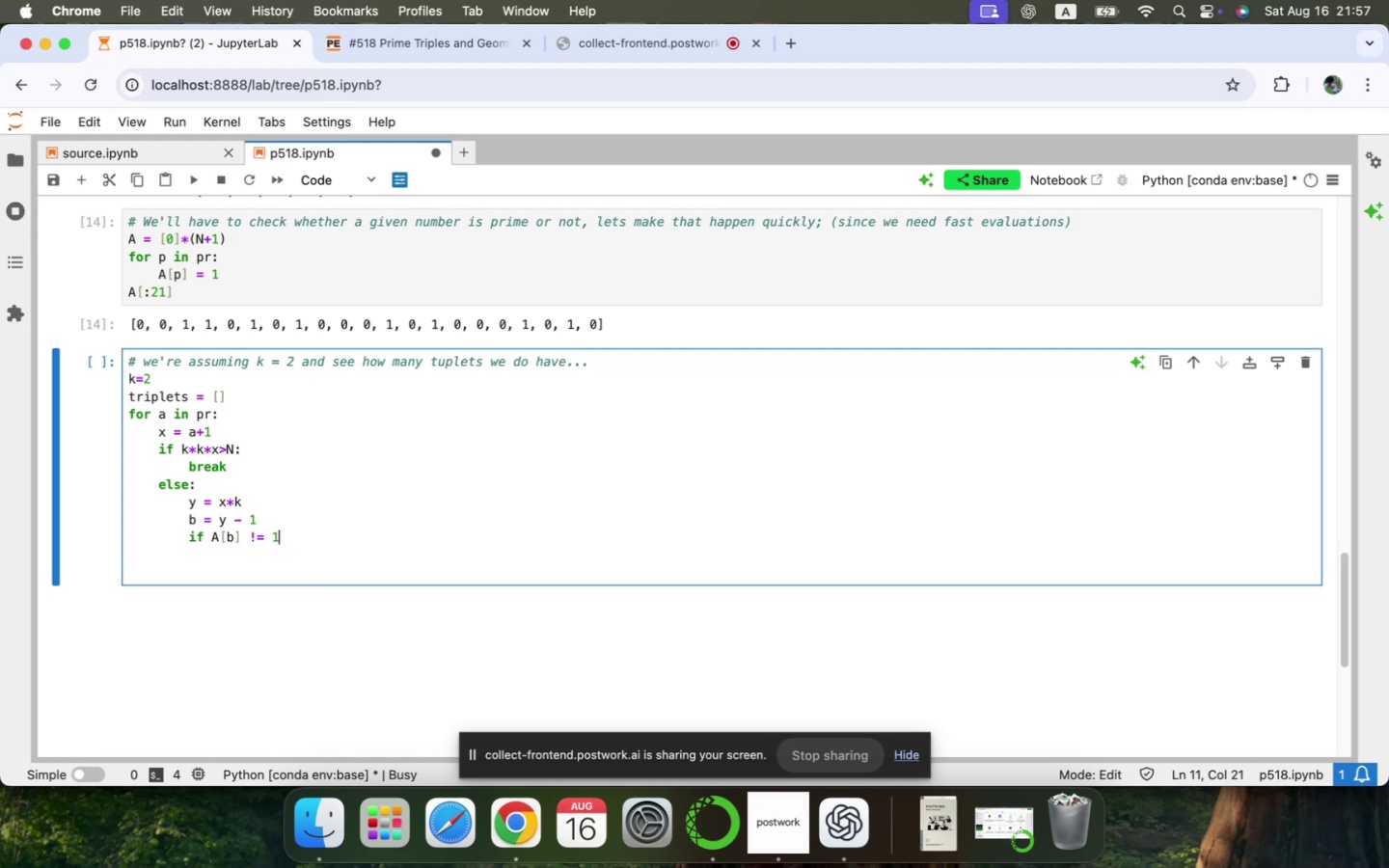 
double_click([209, 472])
 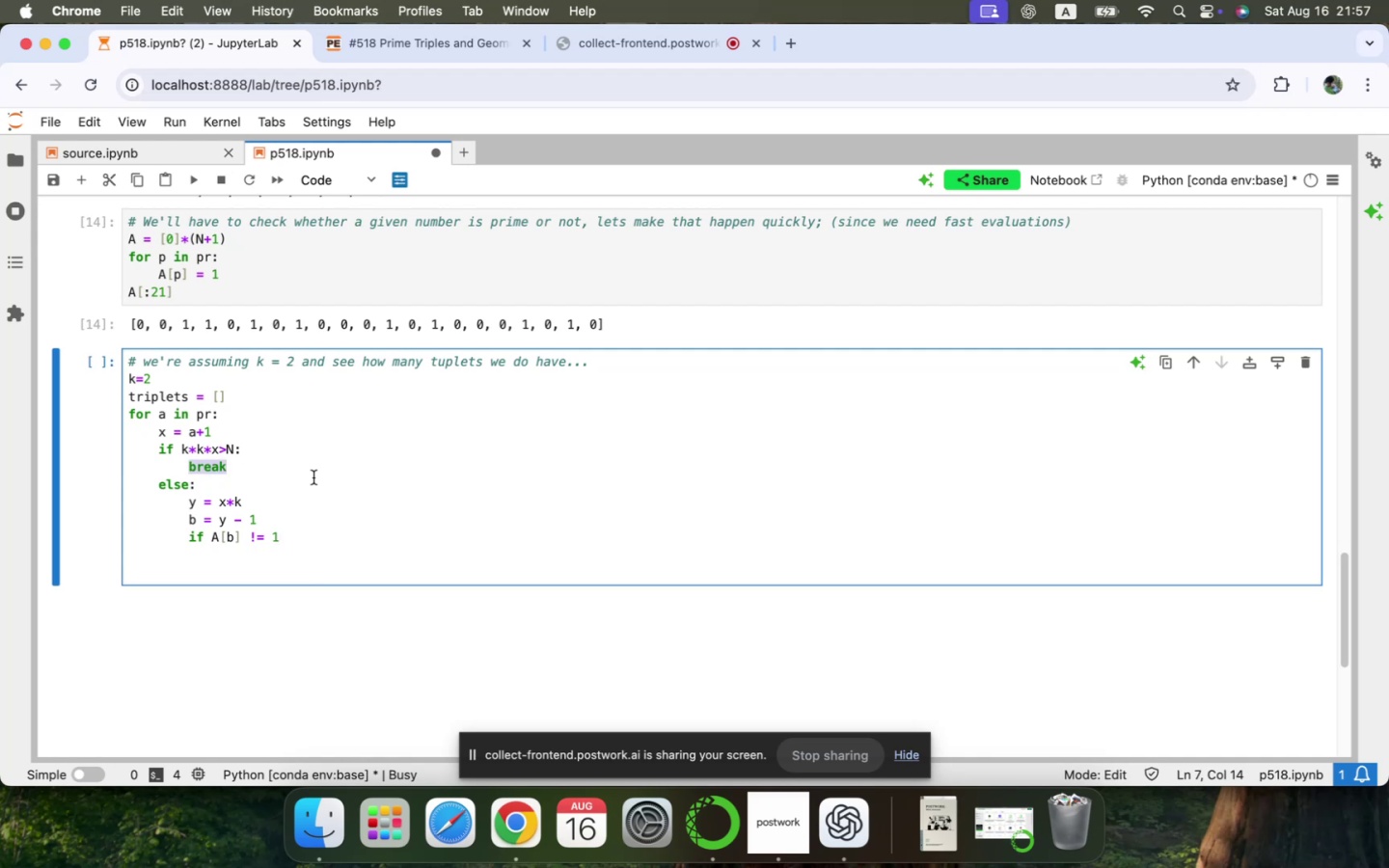 
type(continue)
 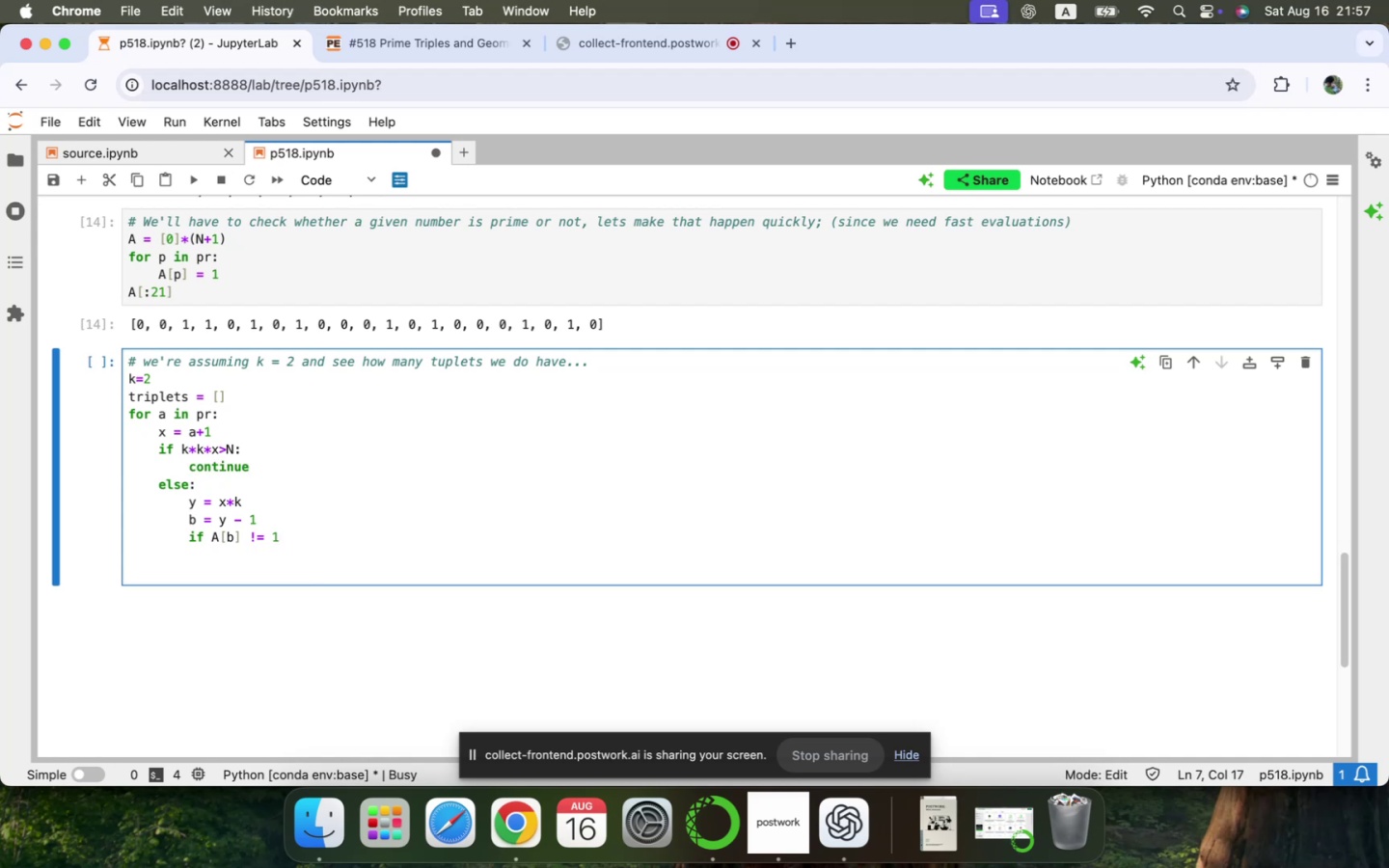 
key(ArrowDown)
 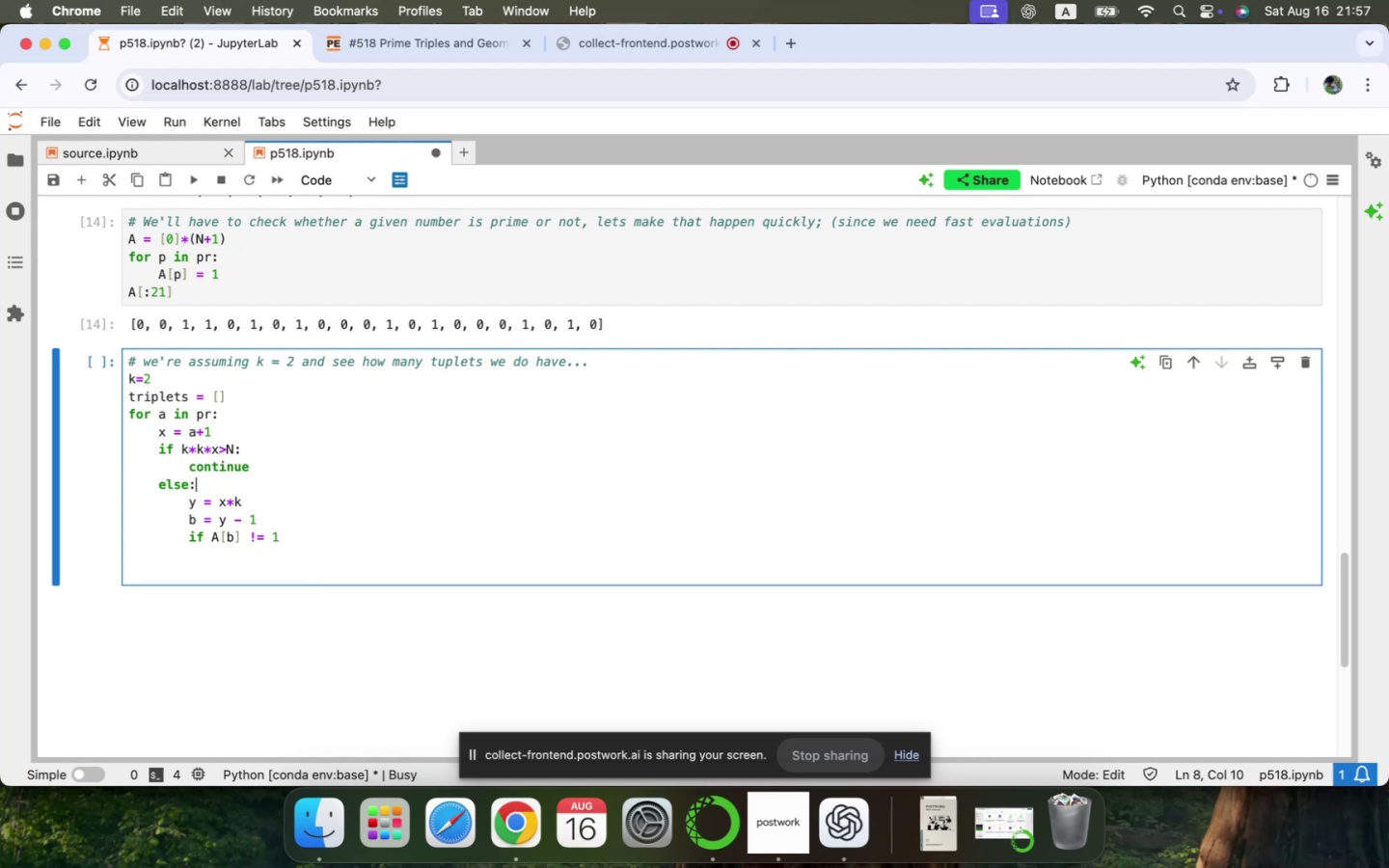 
key(ArrowDown)
 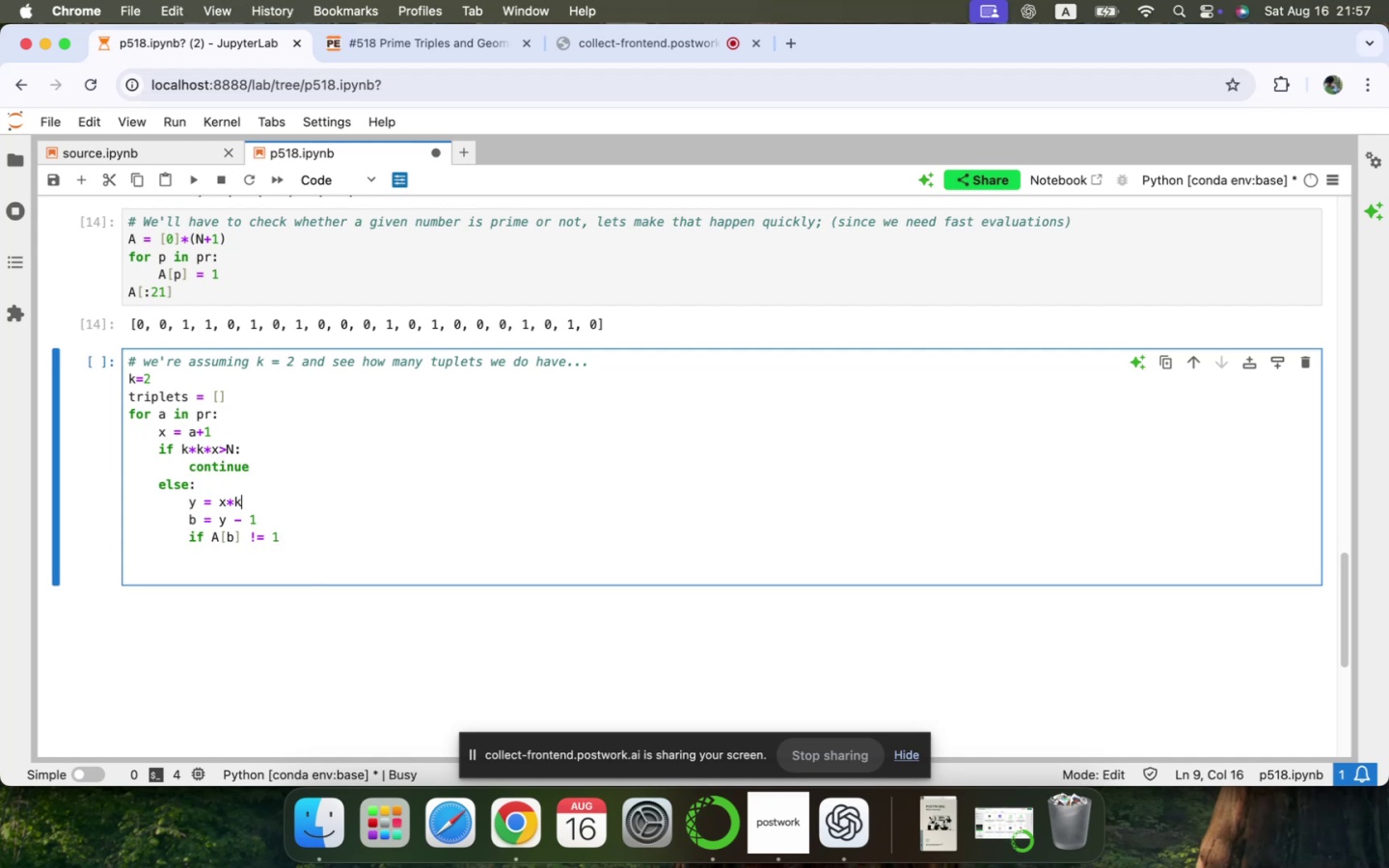 
key(ArrowDown)
 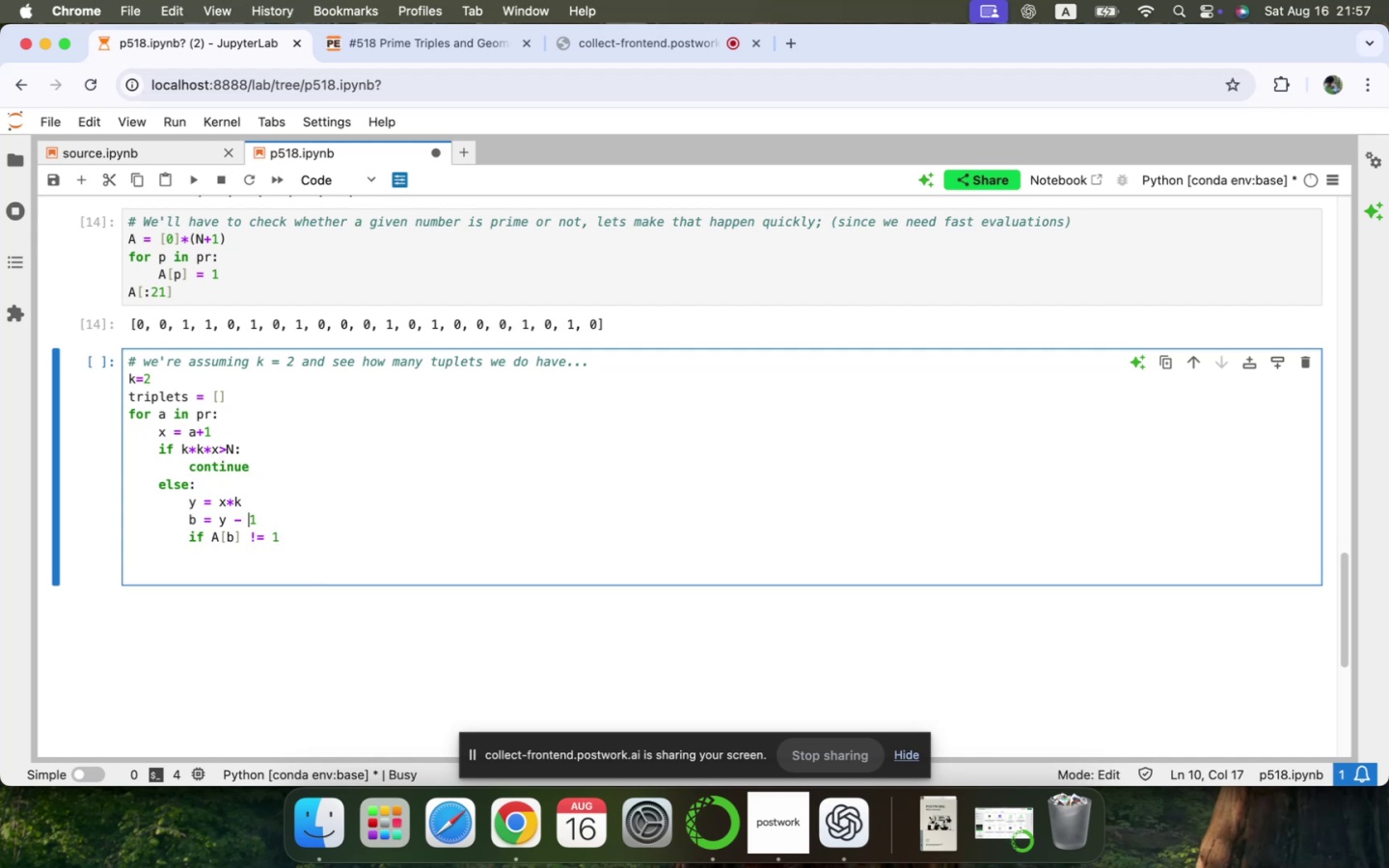 
key(ArrowDown)
 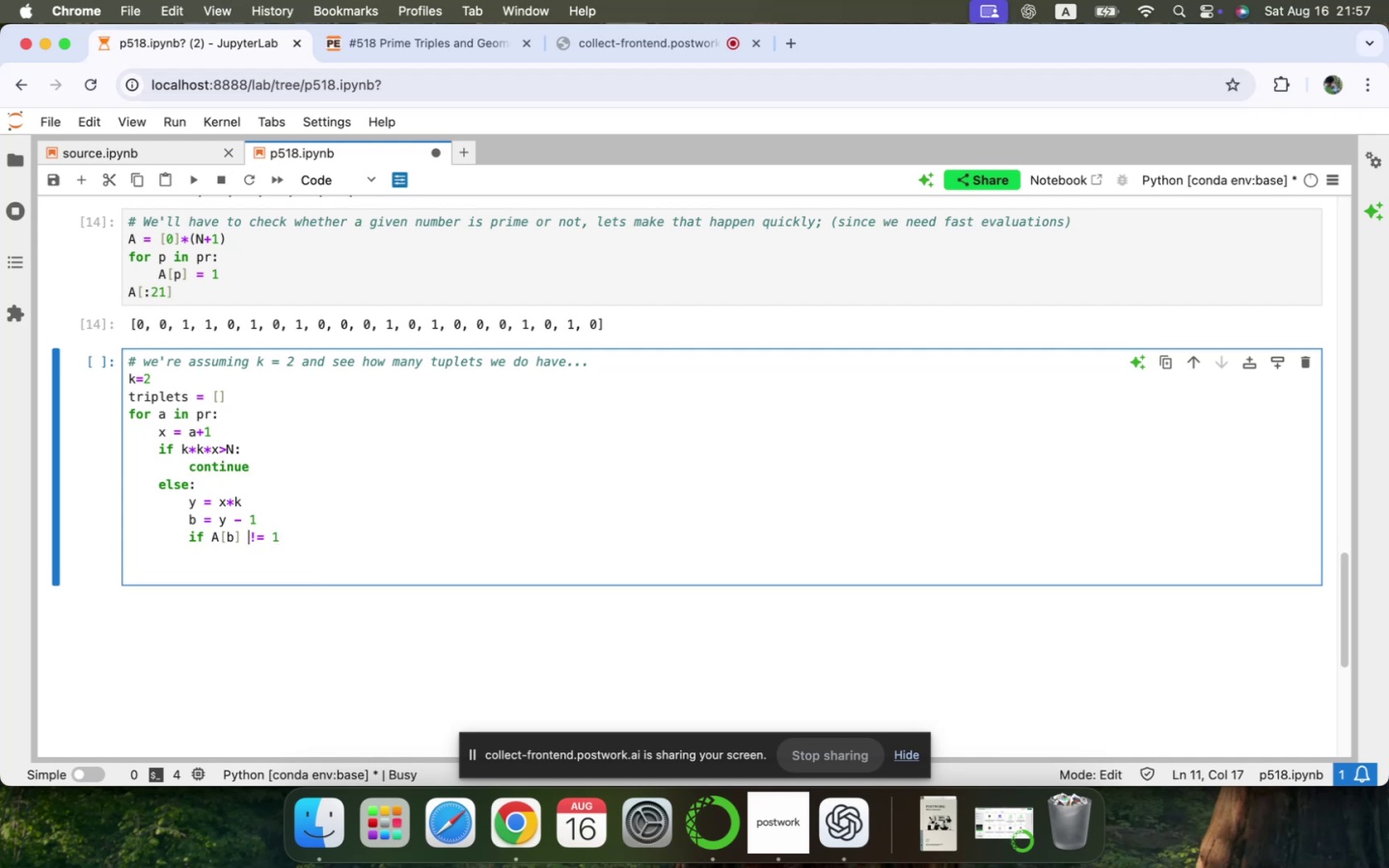 
key(ArrowRight)
 